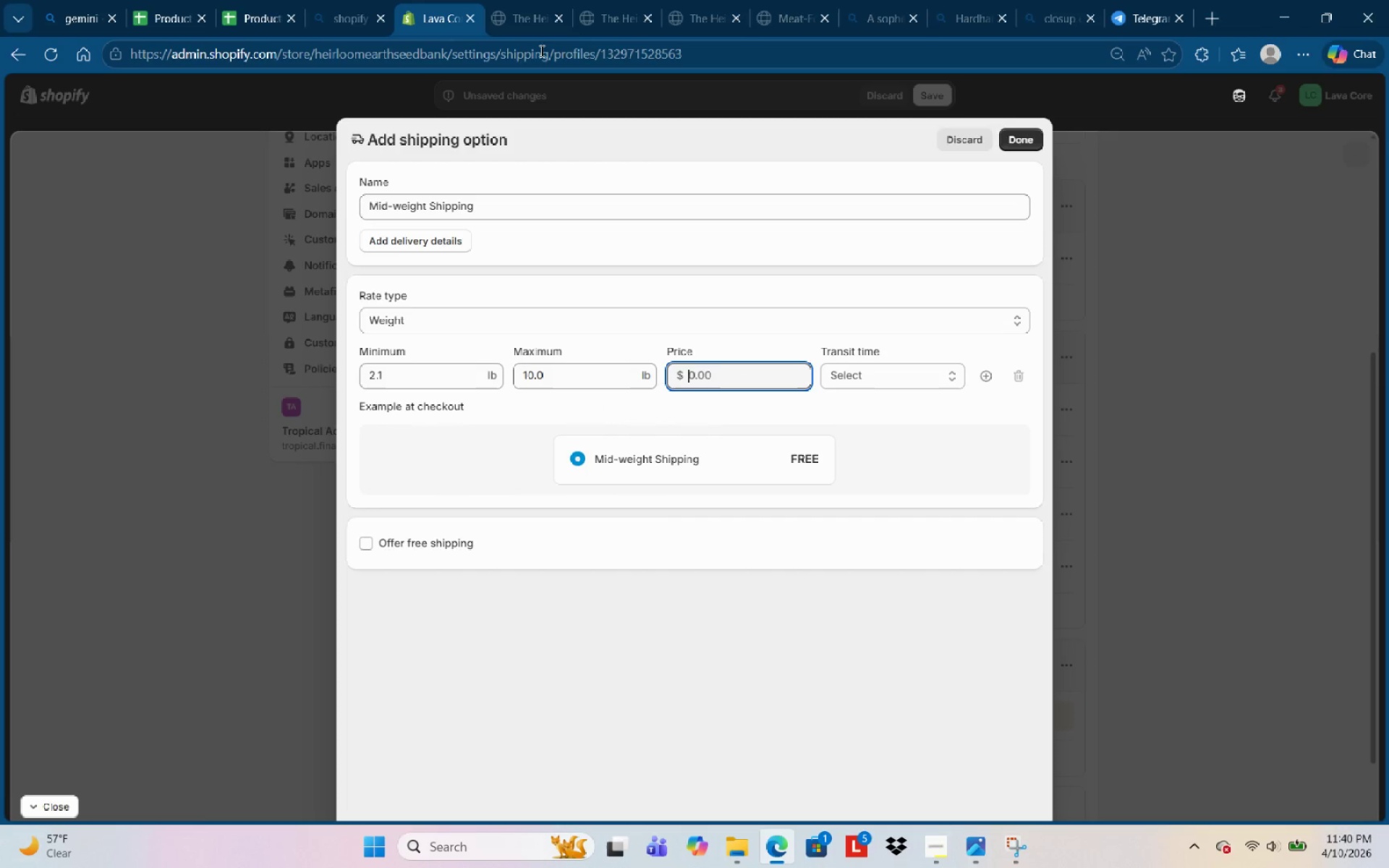 
key(Numpad1)
 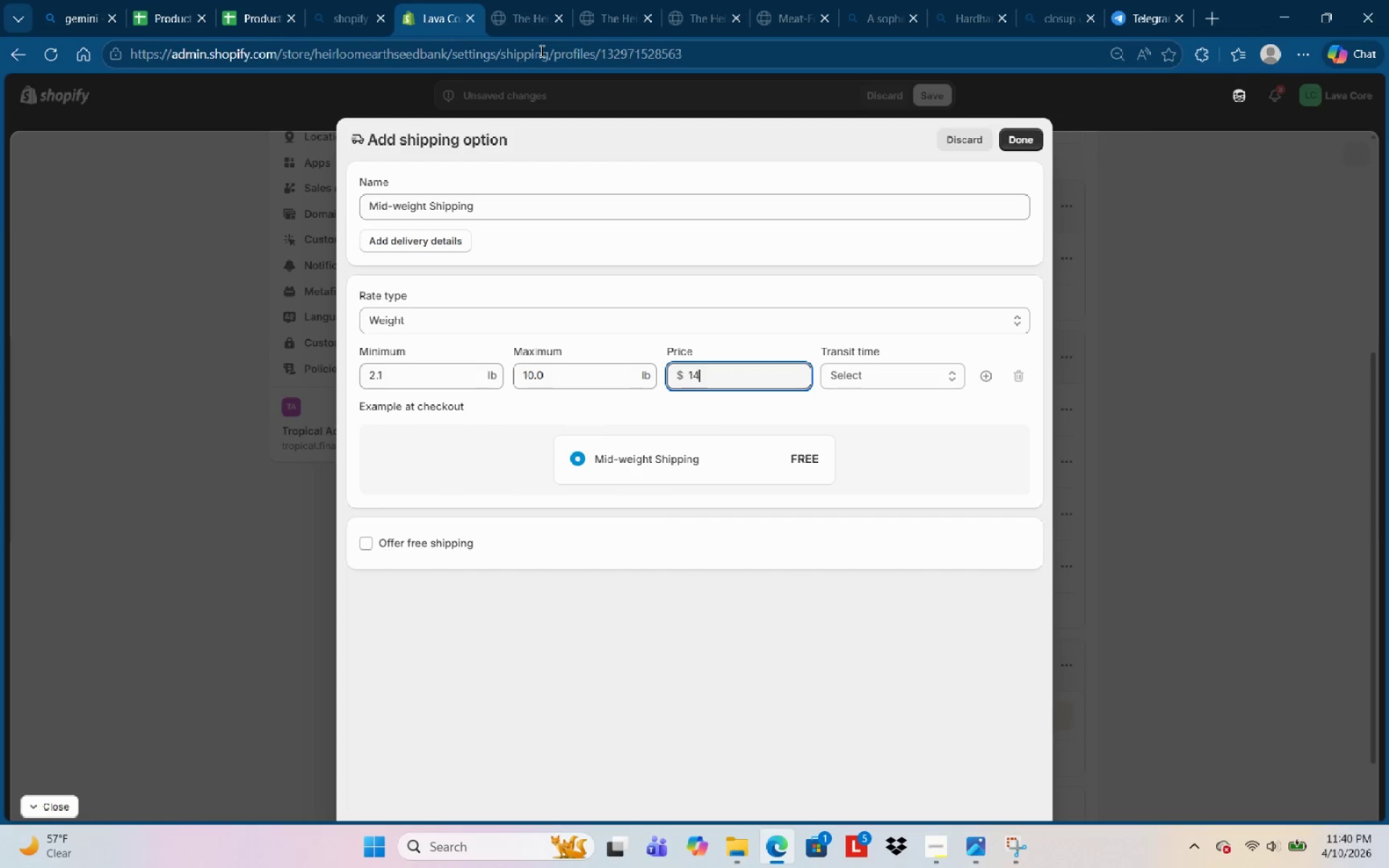 
key(Numpad4)
 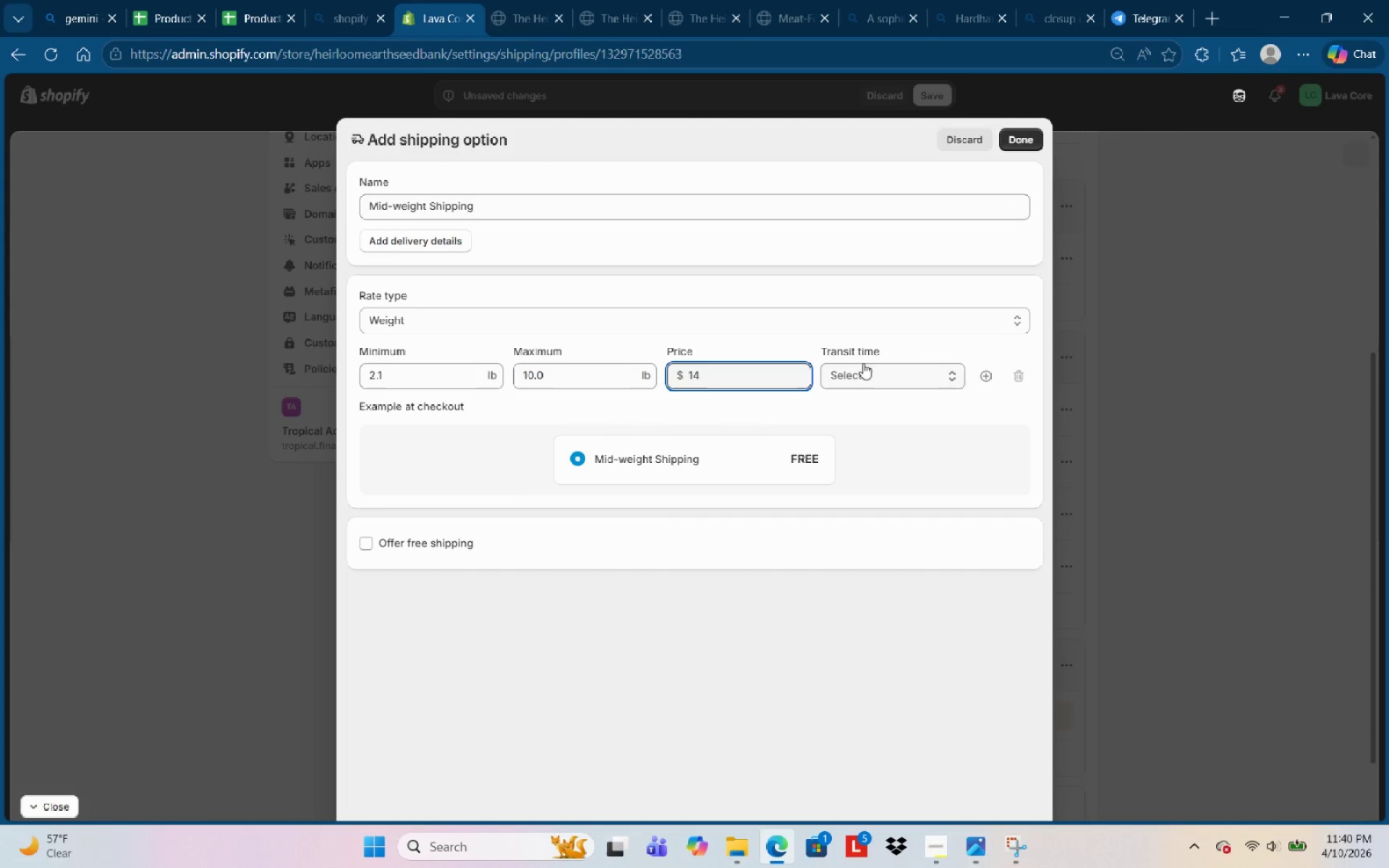 
left_click([875, 379])
 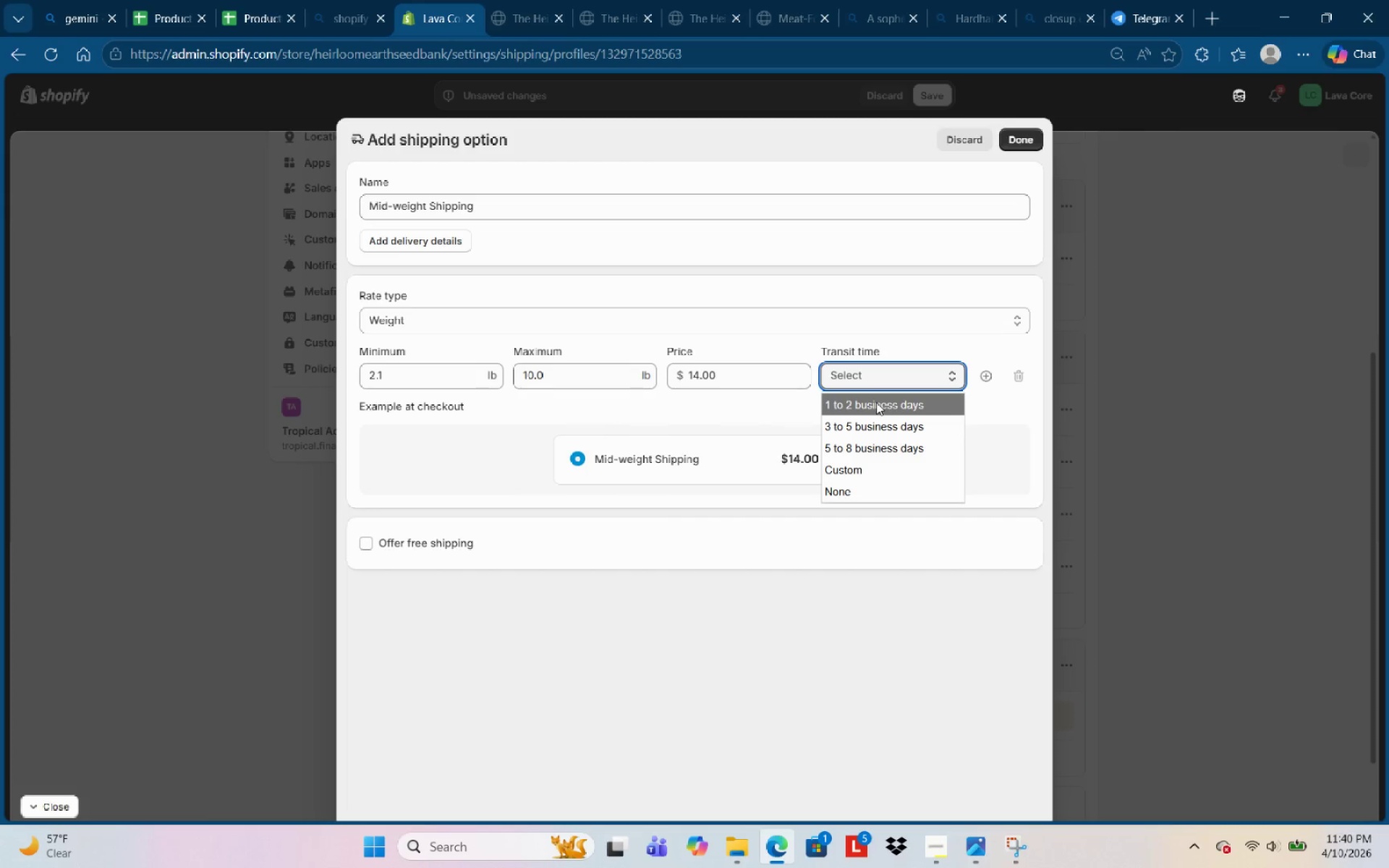 
left_click([877, 402])
 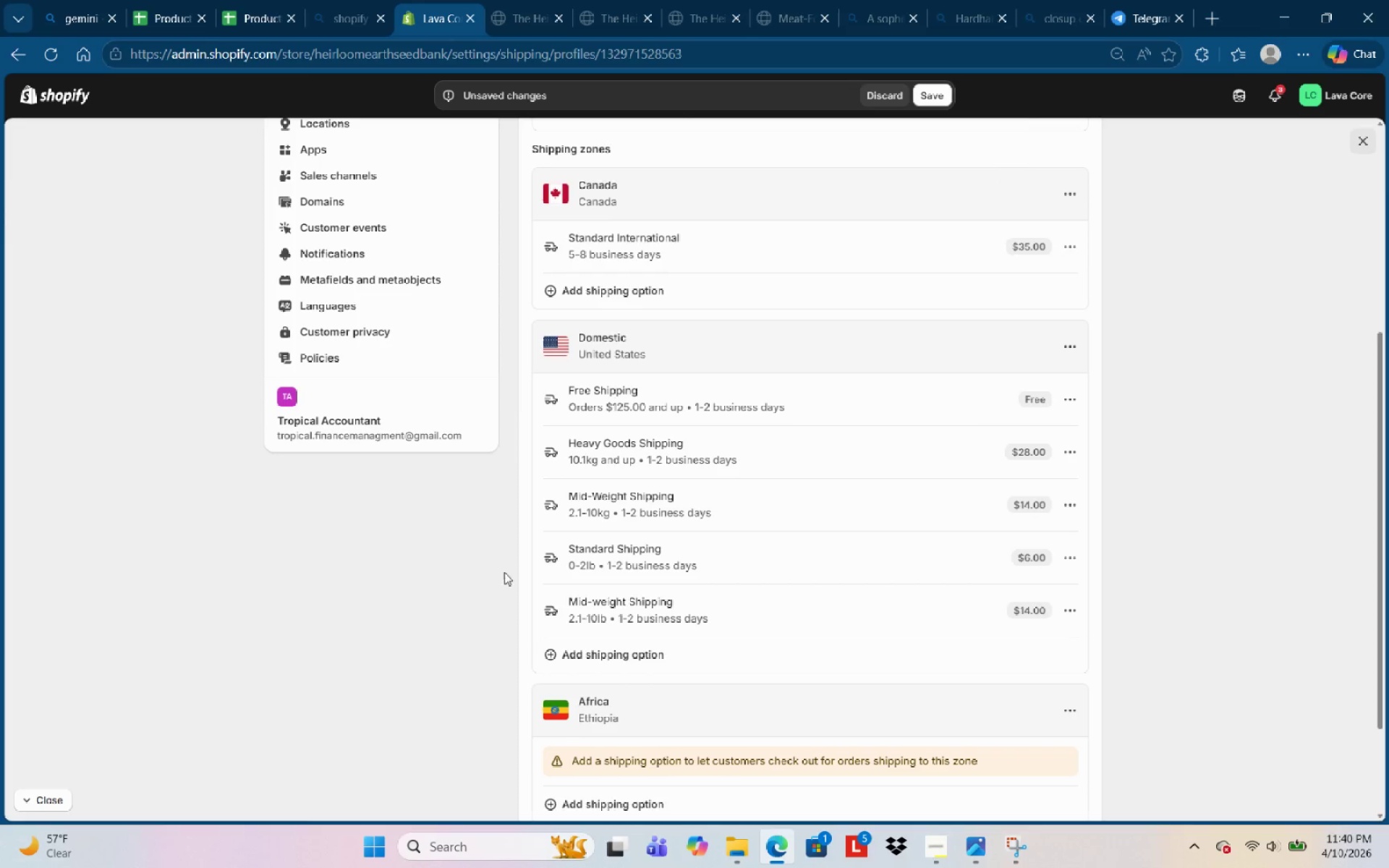 
wait(6.25)
 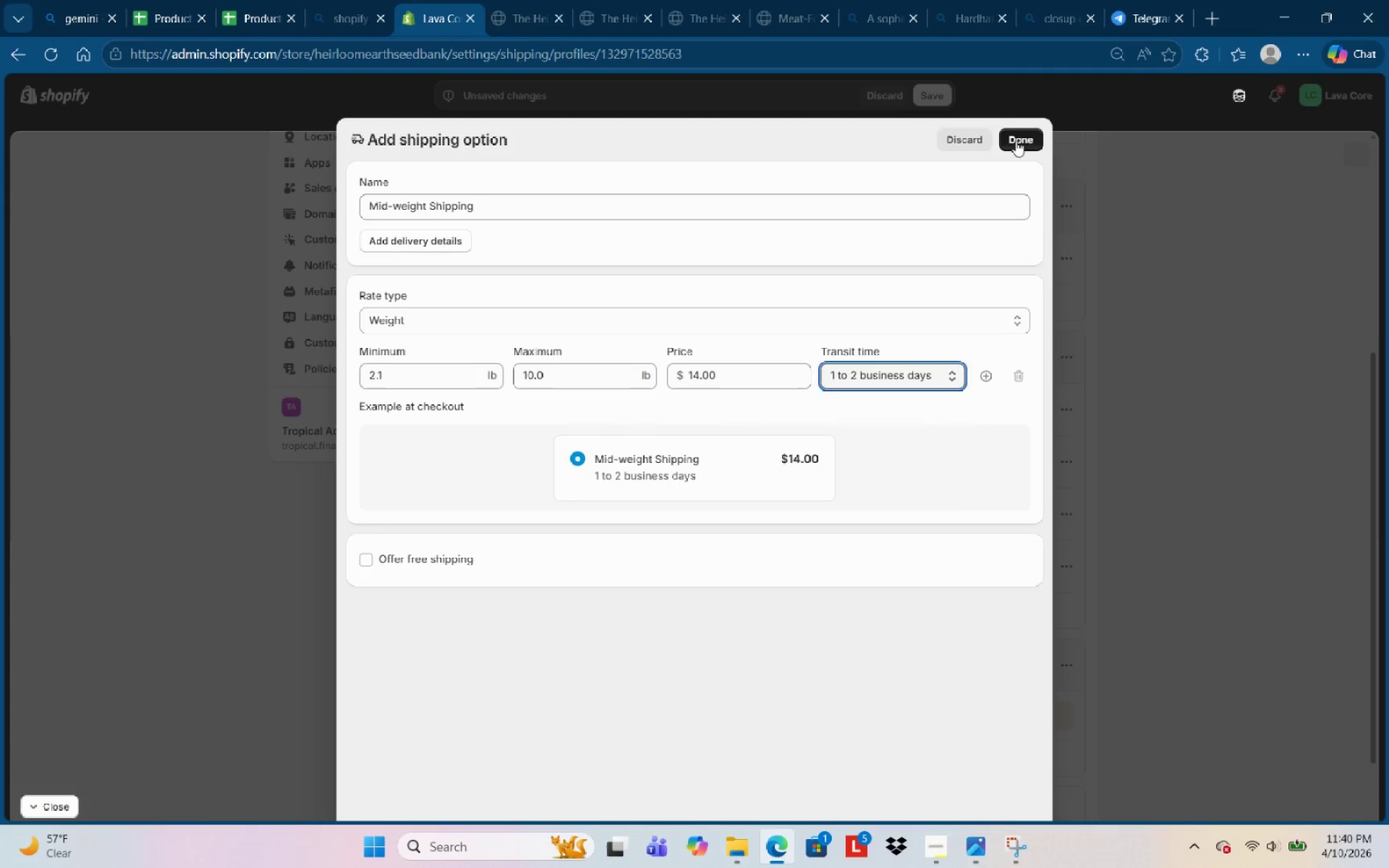 
left_click([1063, 506])
 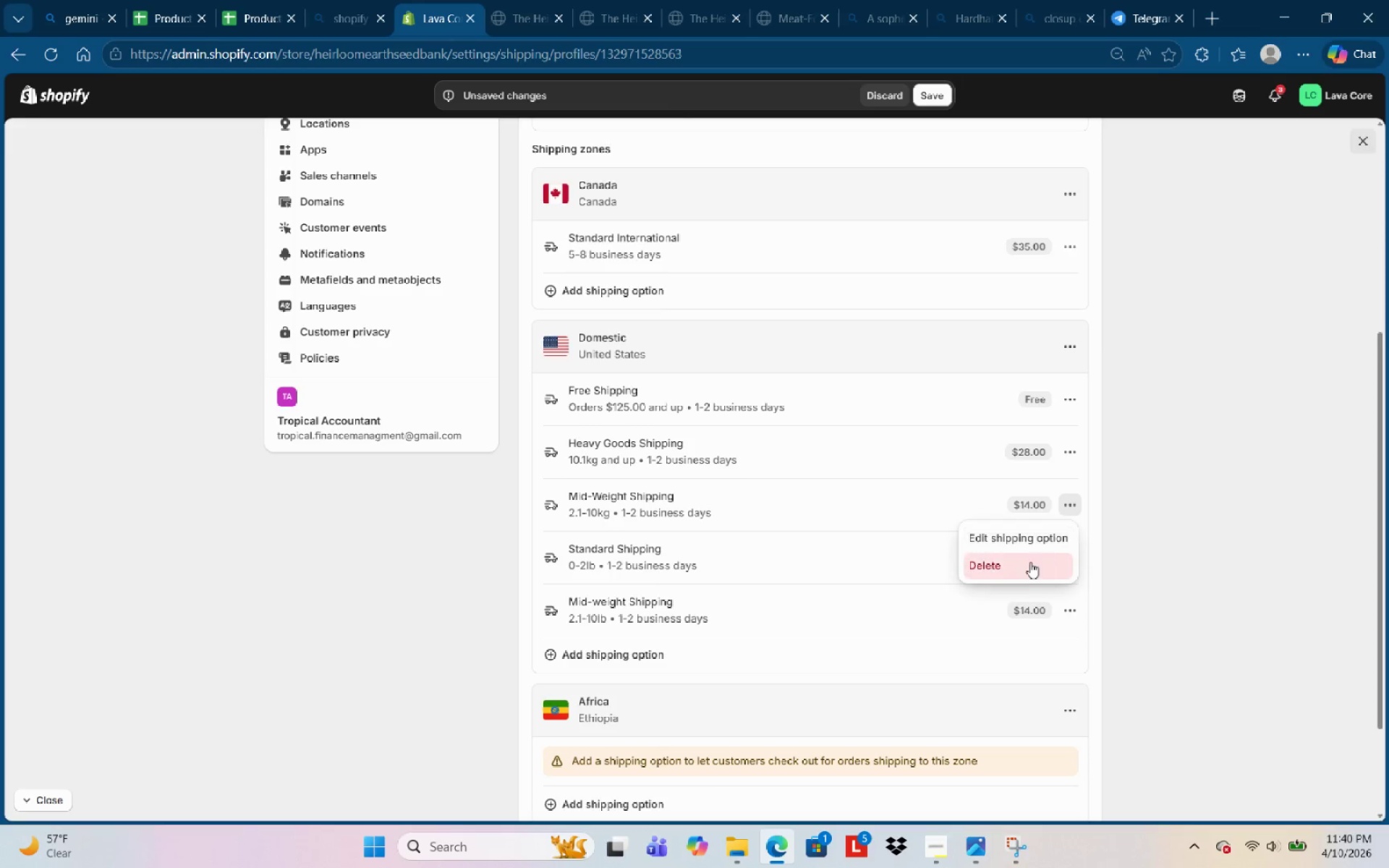 
left_click([1030, 562])
 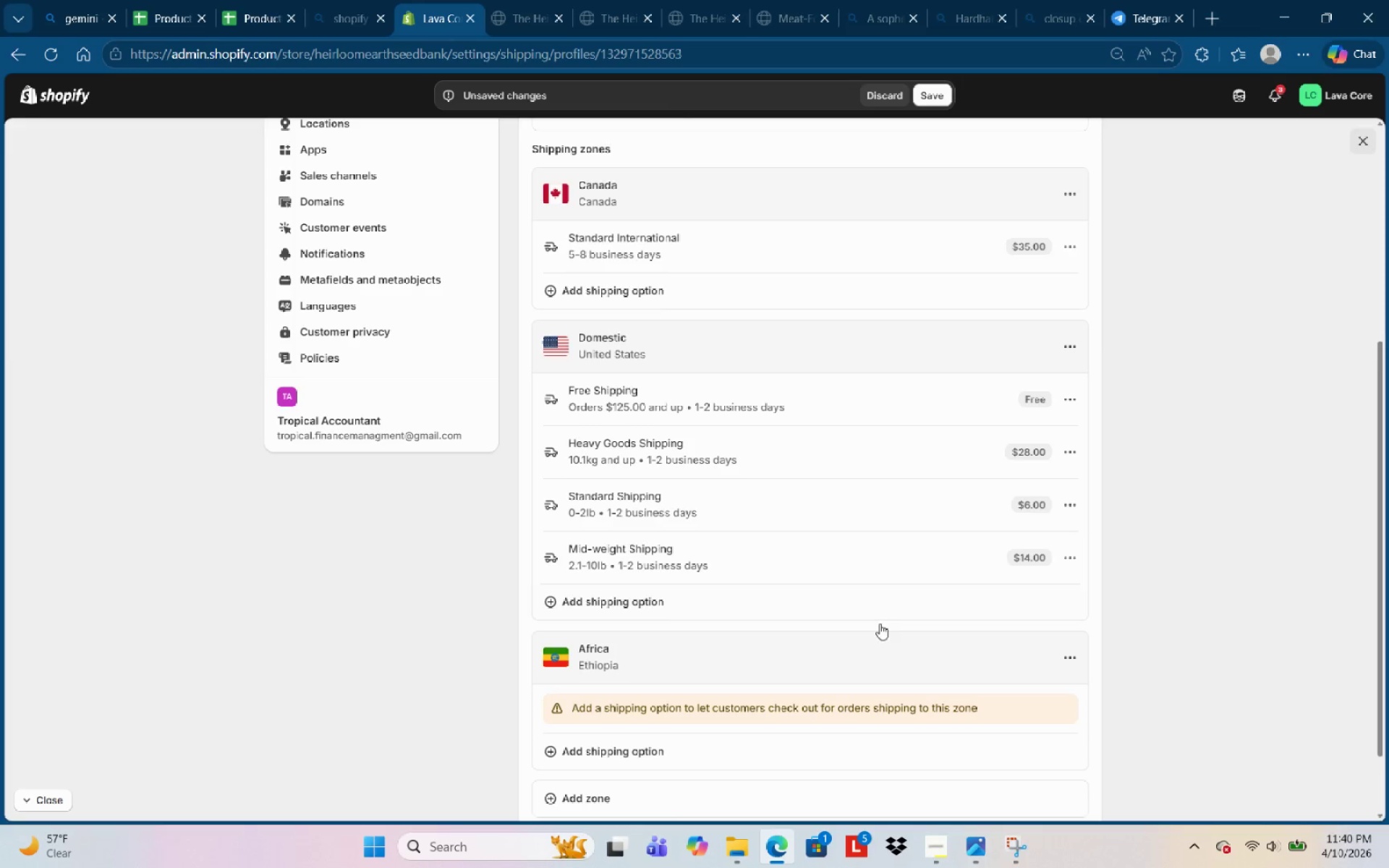 
left_click([657, 616])
 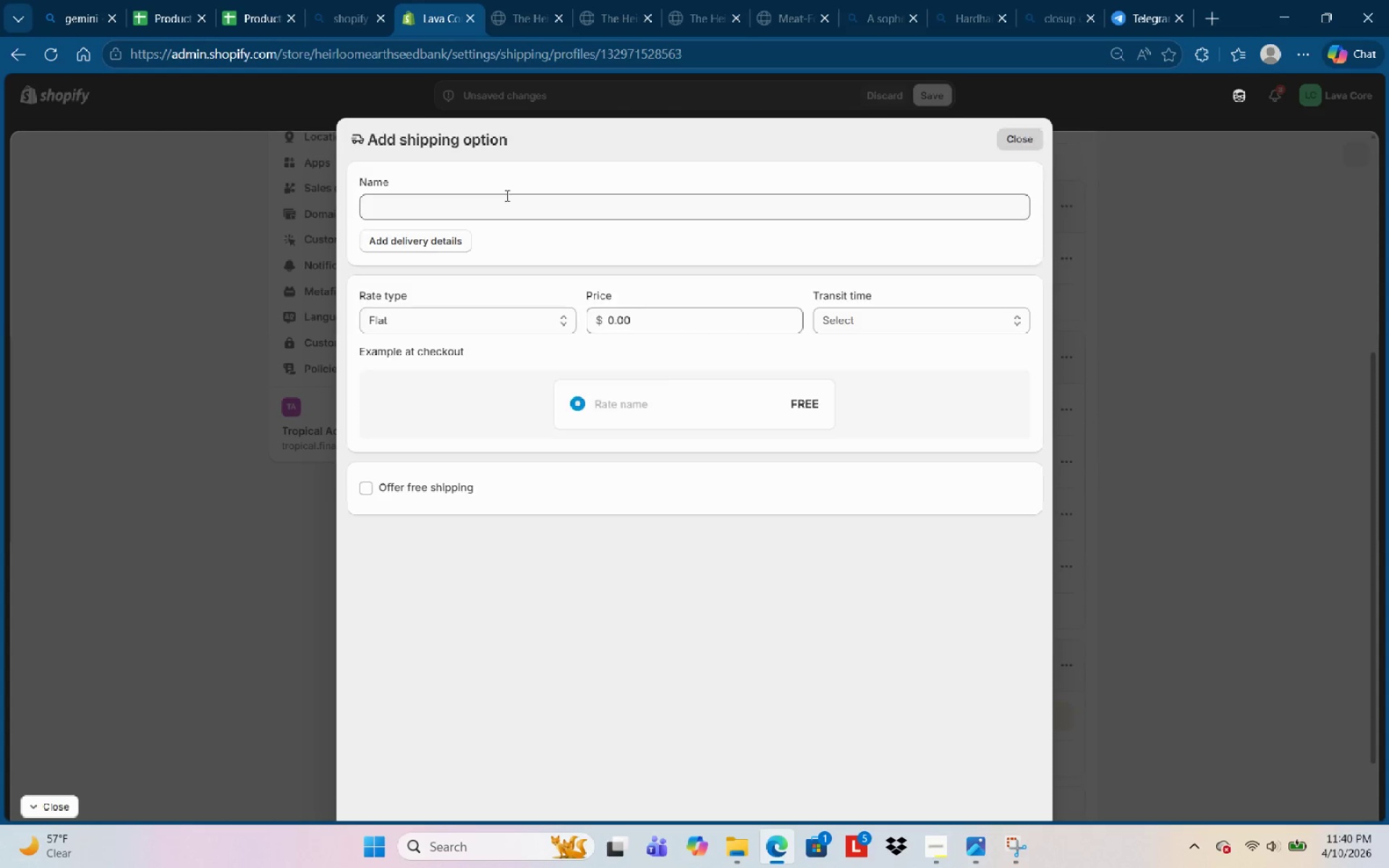 
left_click([490, 203])
 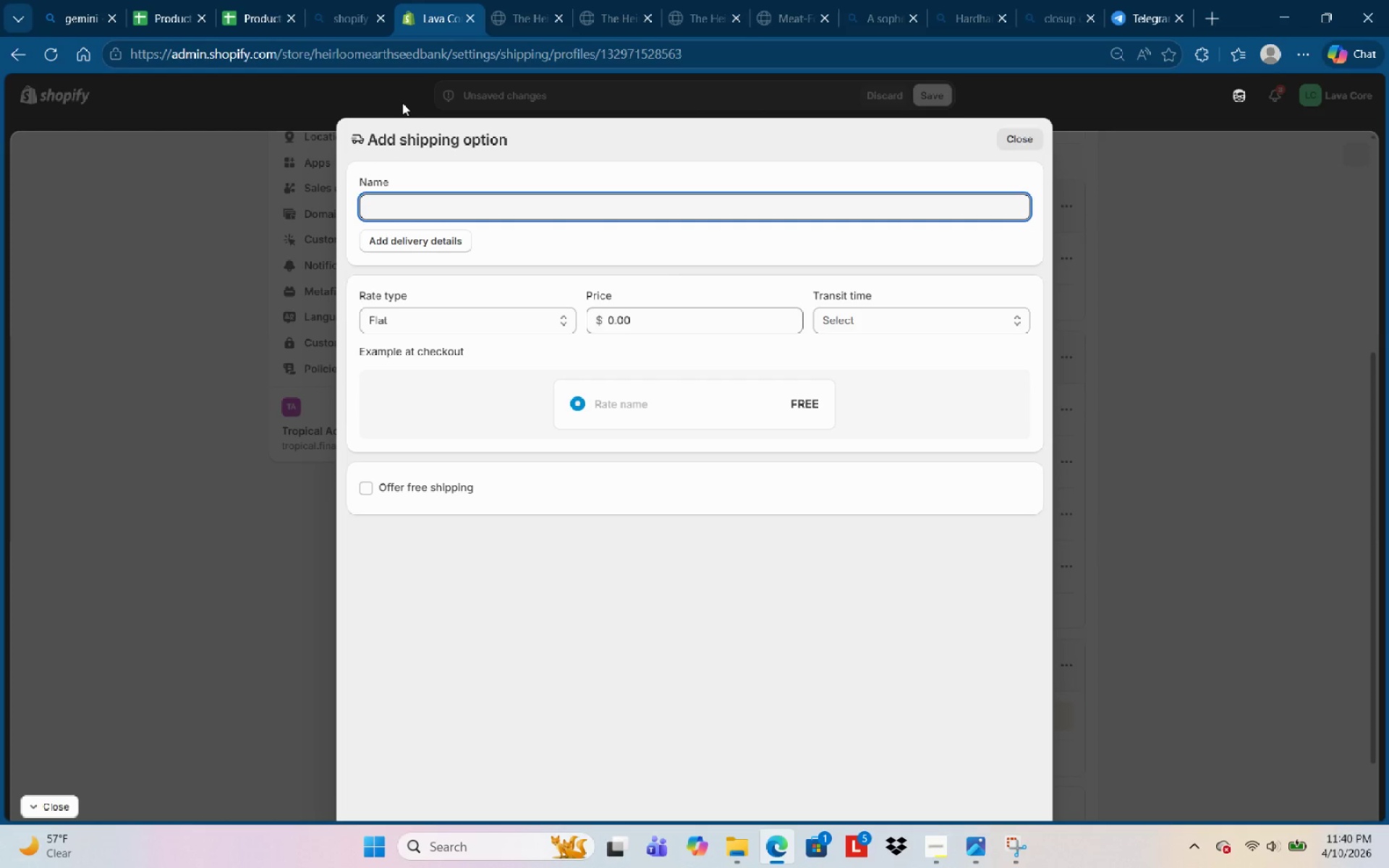 
hold_key(key=CapsLock, duration=0.41)
 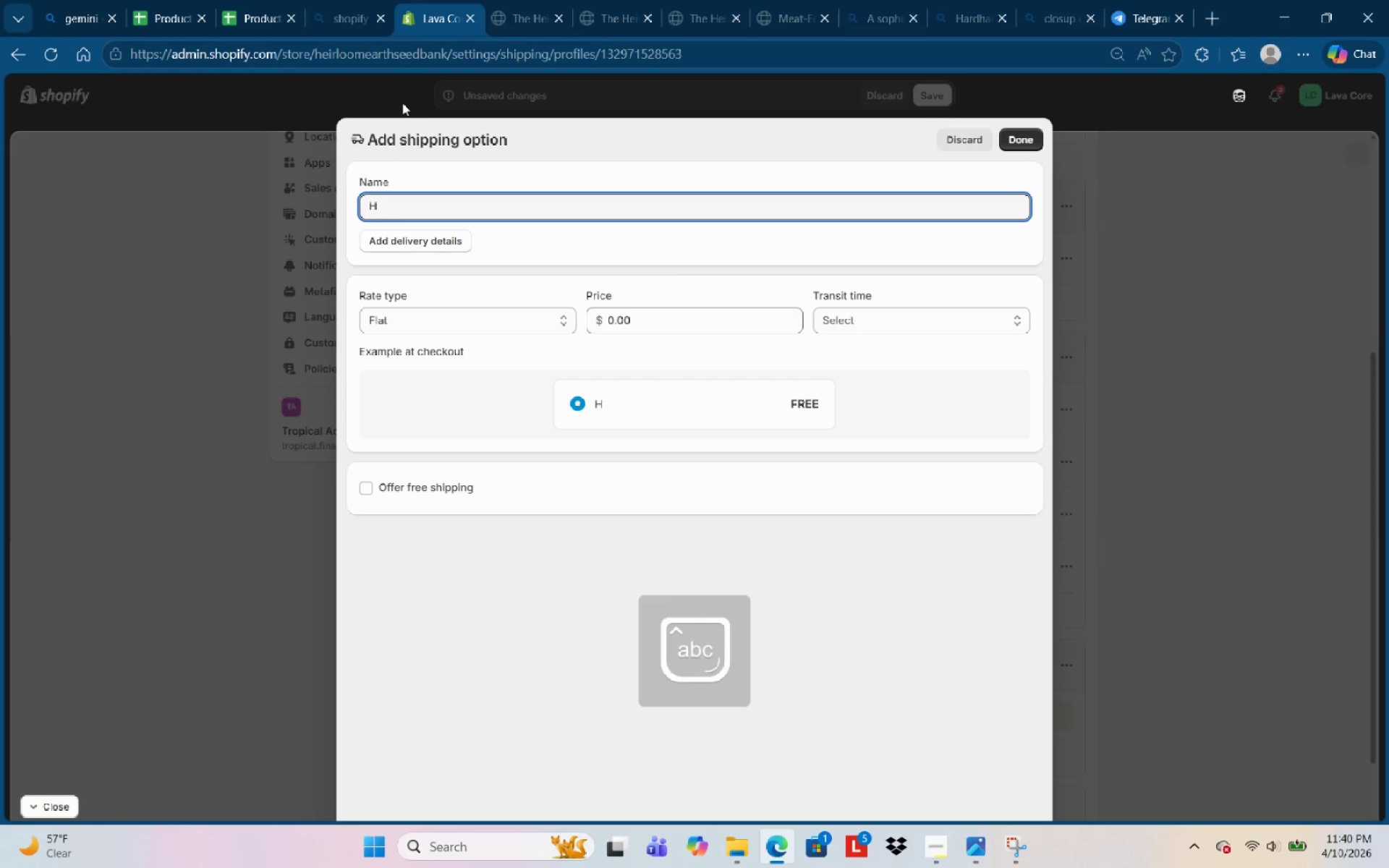 
type(Heavy goods )
key(Backspace)
key(Backspace)
key(Backspace)
key(Backspace)
key(Backspace)
key(Backspace)
type(Good )
key(Backspace)
type(s Sj)
key(Backspace)
type(hipping )
 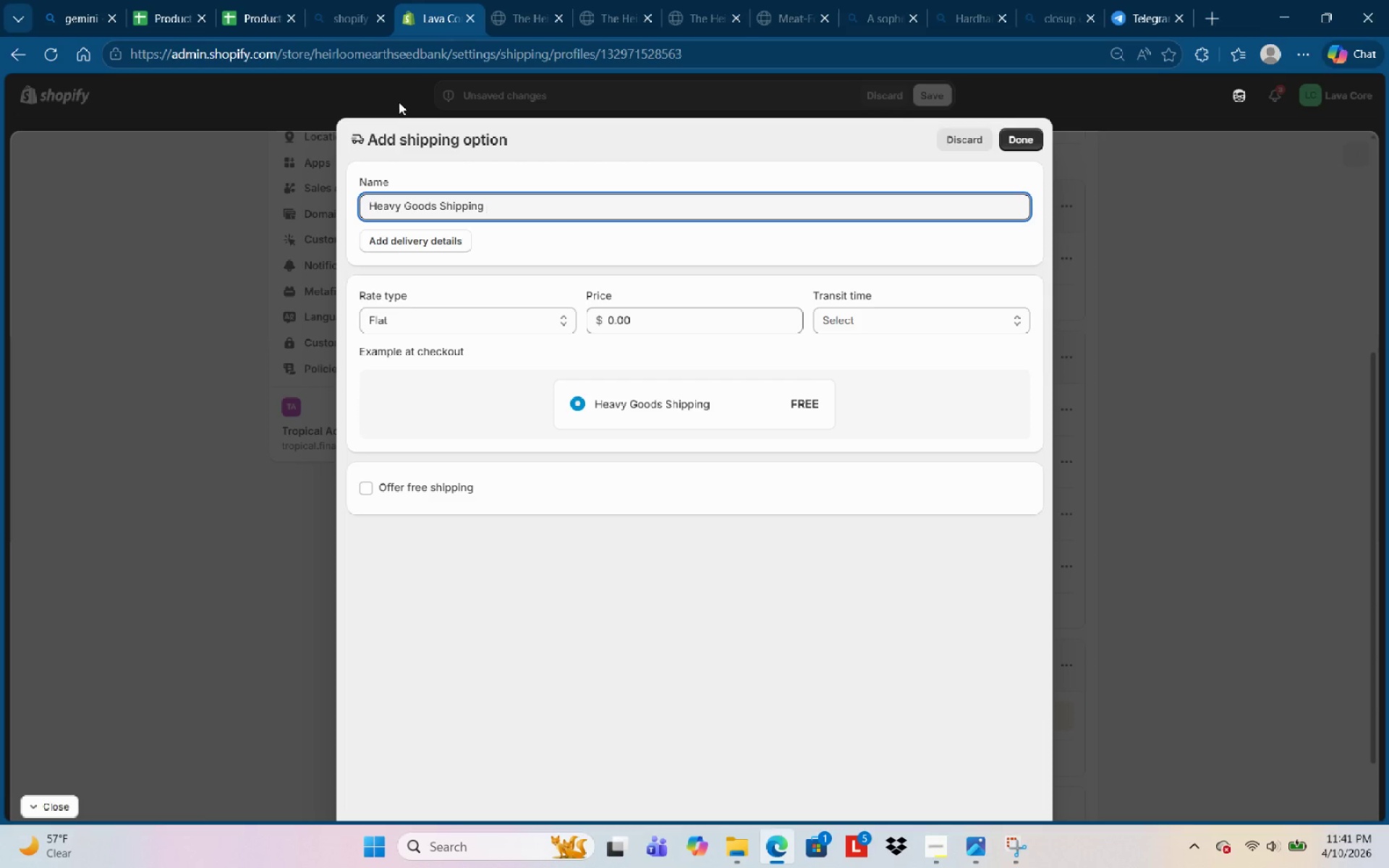 
left_click([408, 406])
 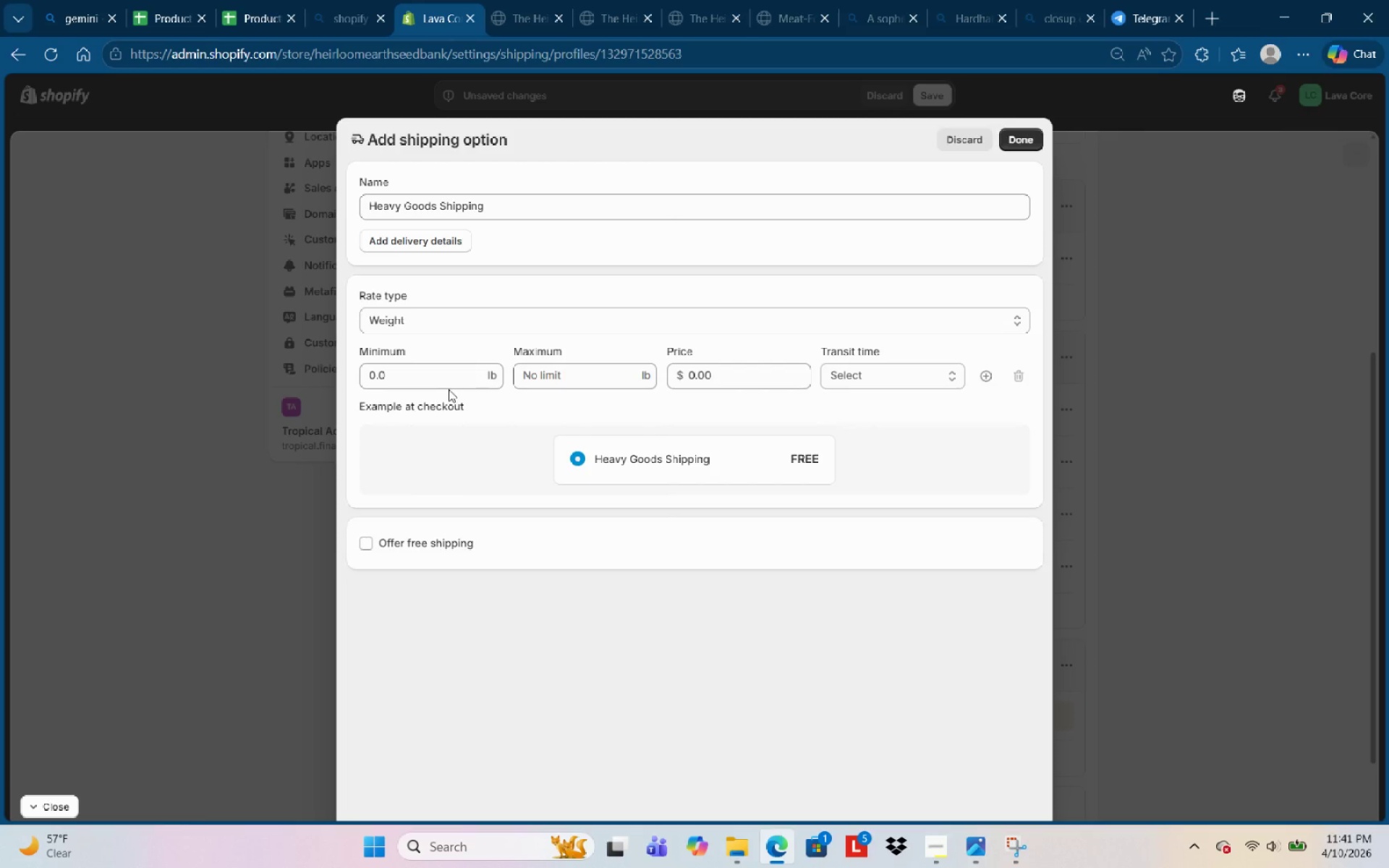 
left_click([449, 389])
 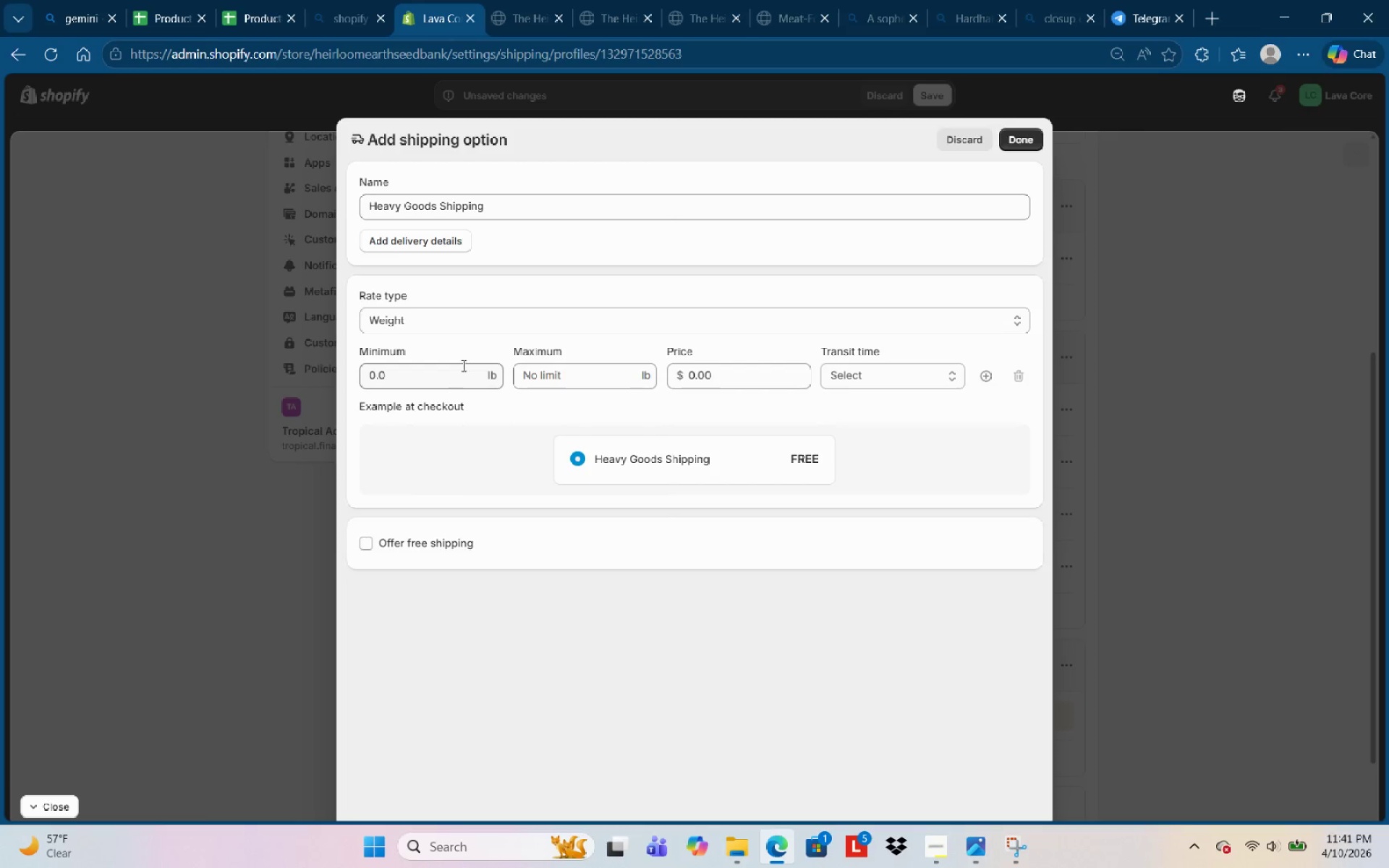 
left_click([464, 365])
 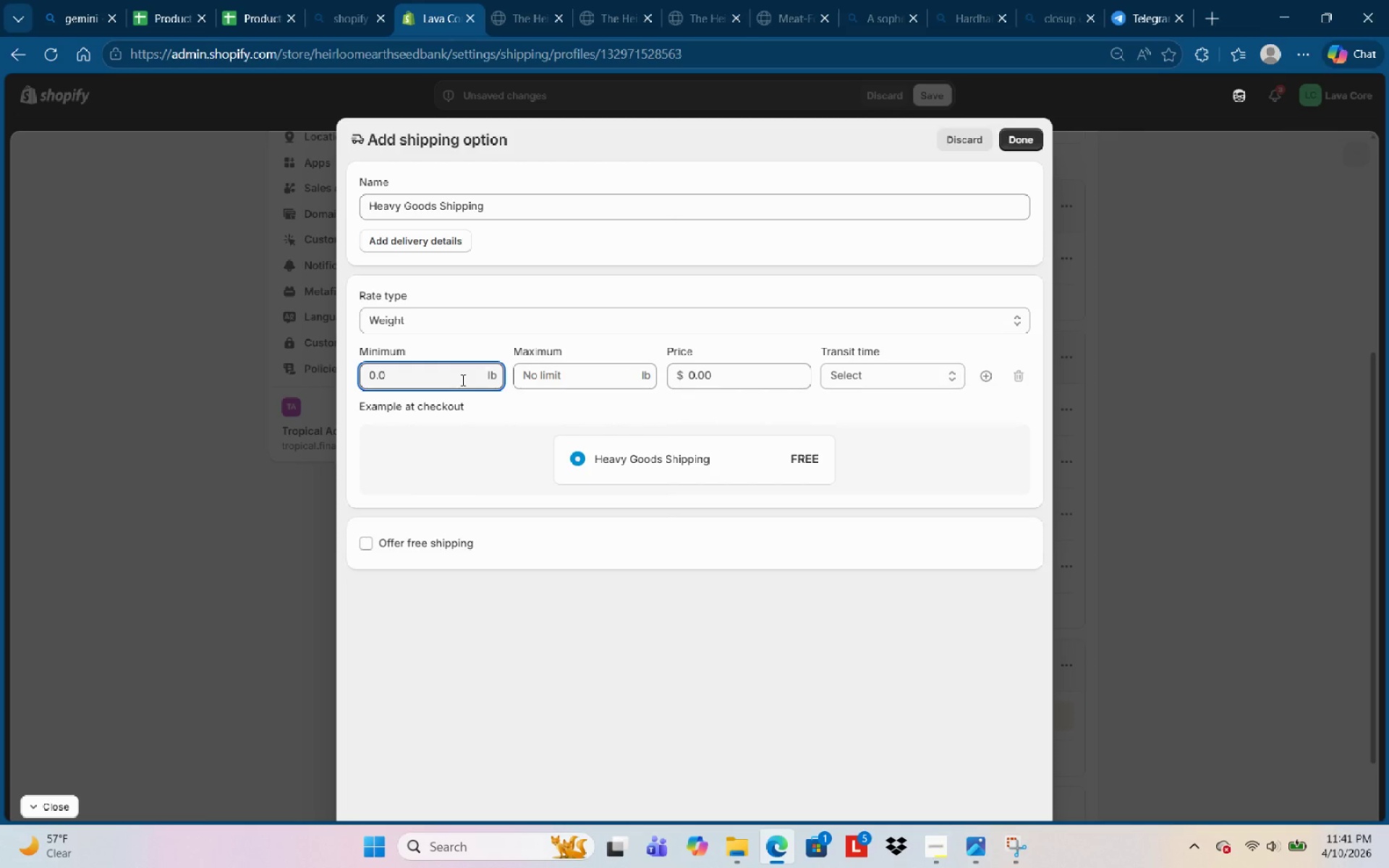 
key(Backspace)
 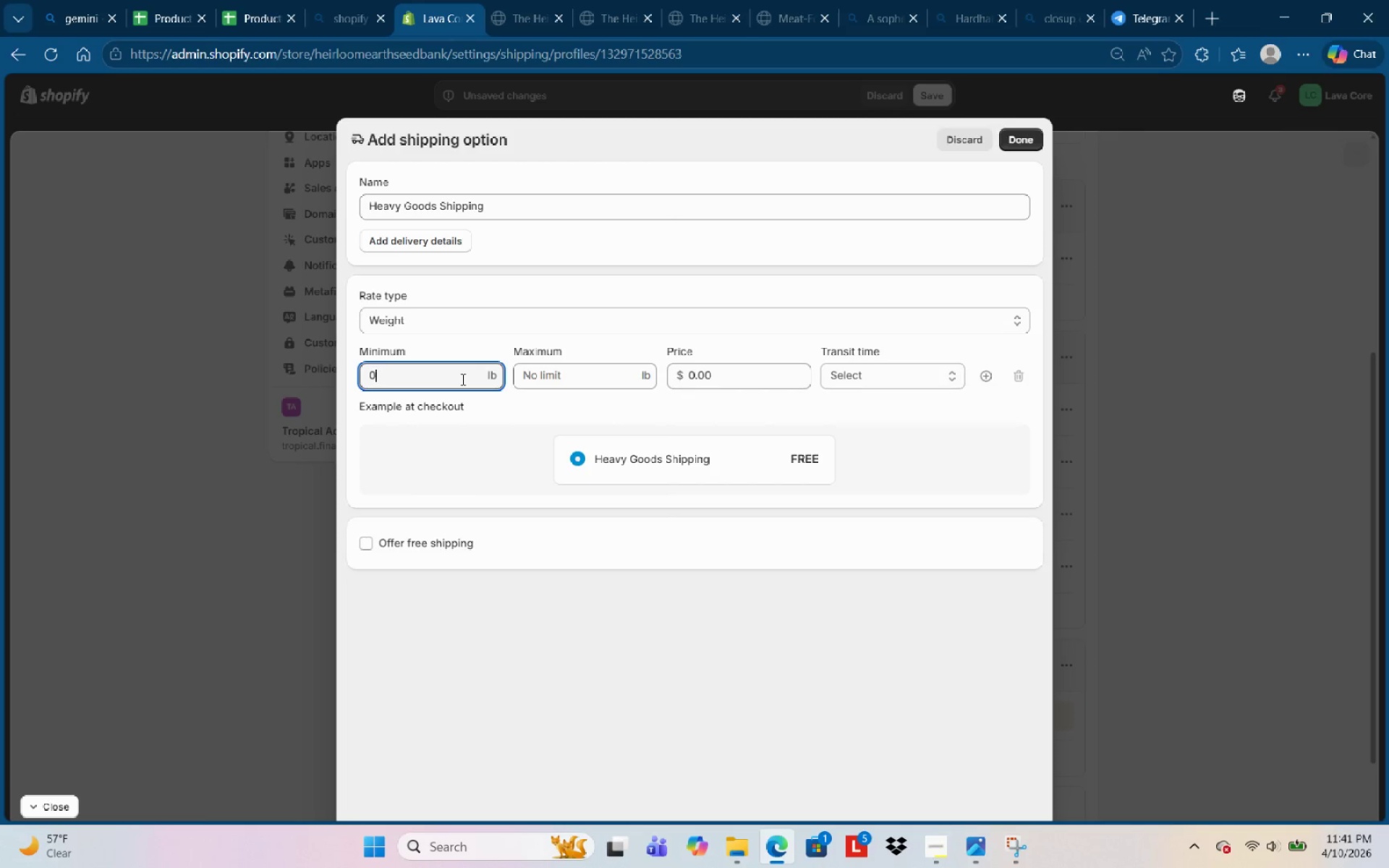 
key(Backspace)
 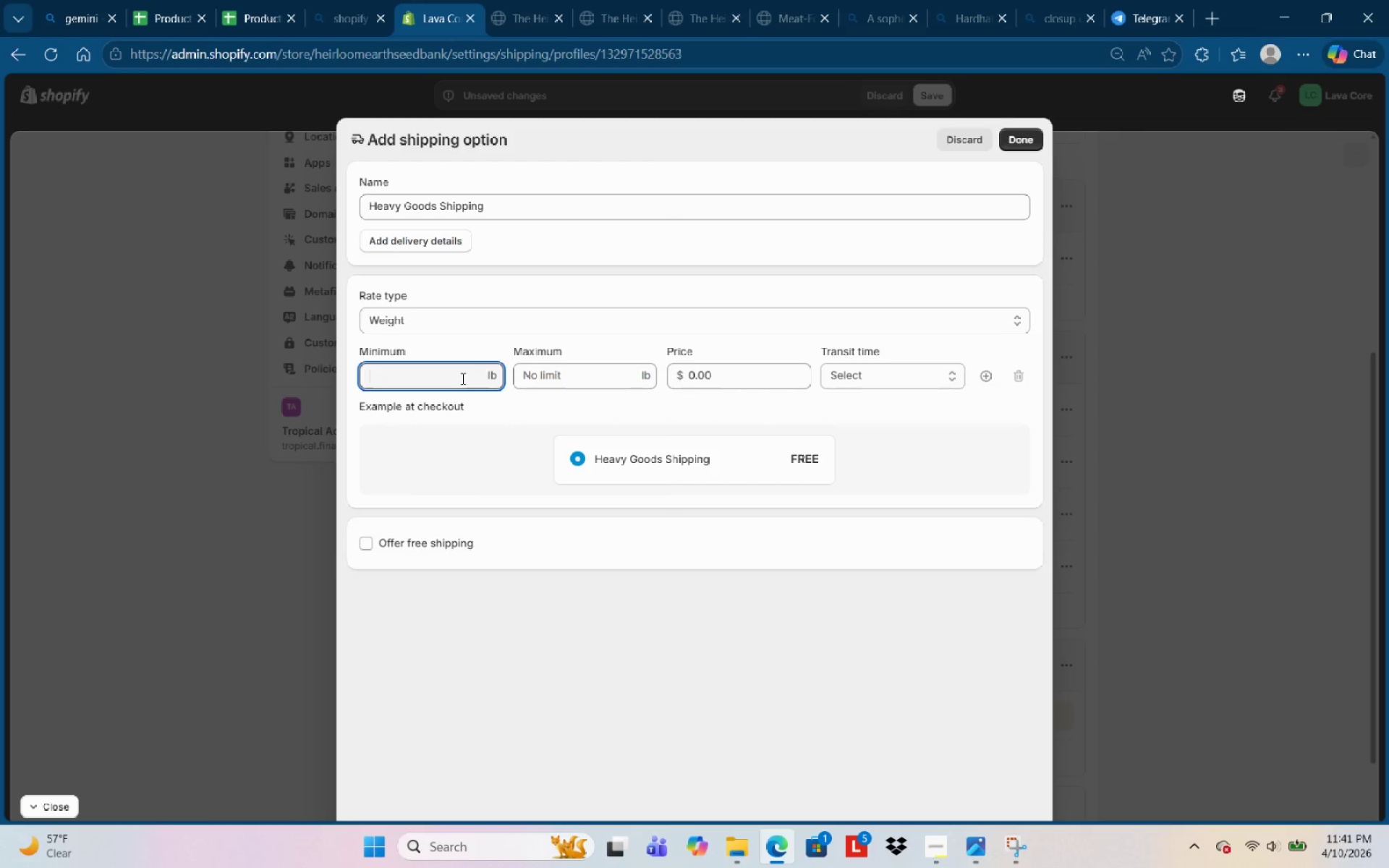 
key(Backspace)
 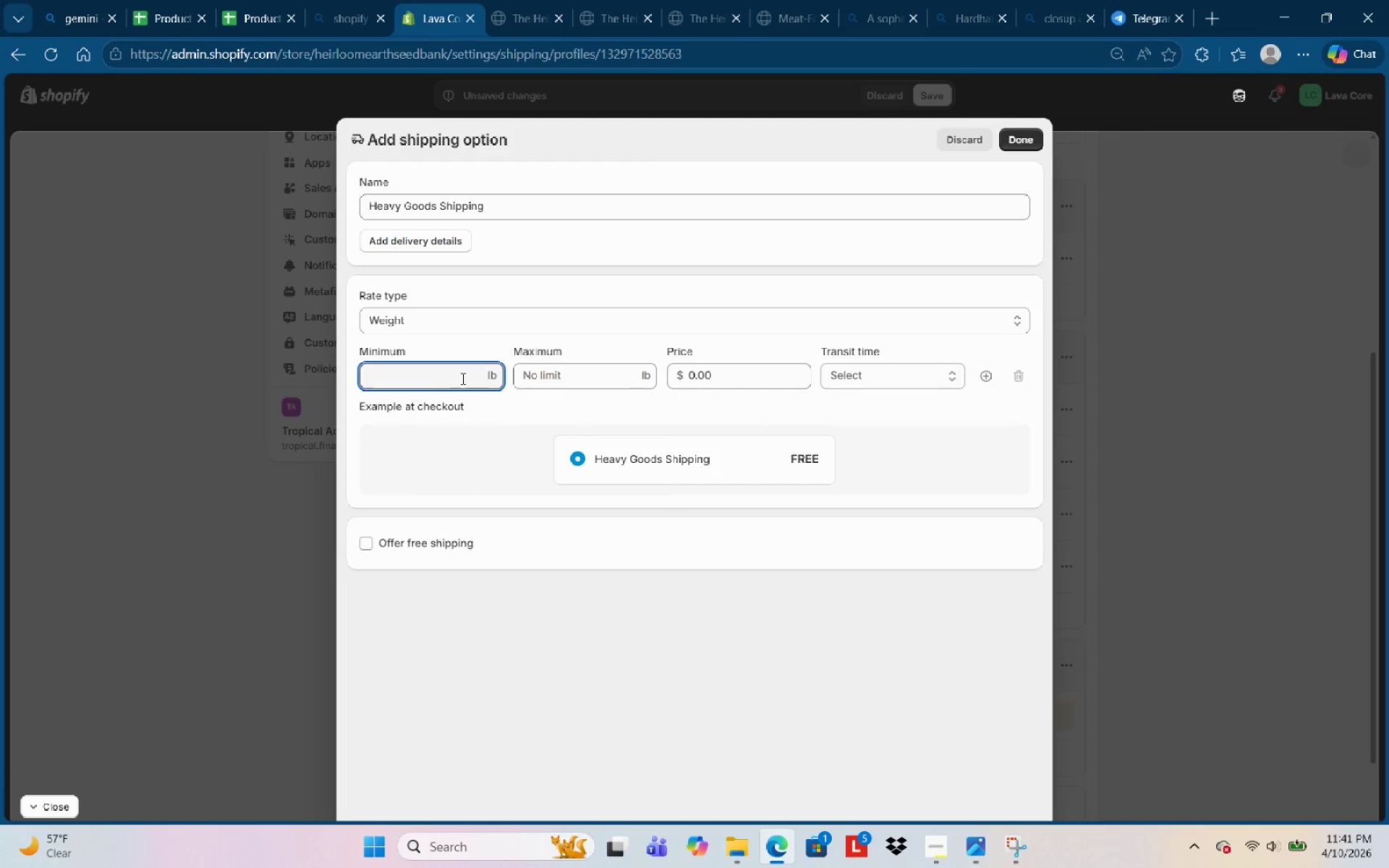 
key(Backspace)
 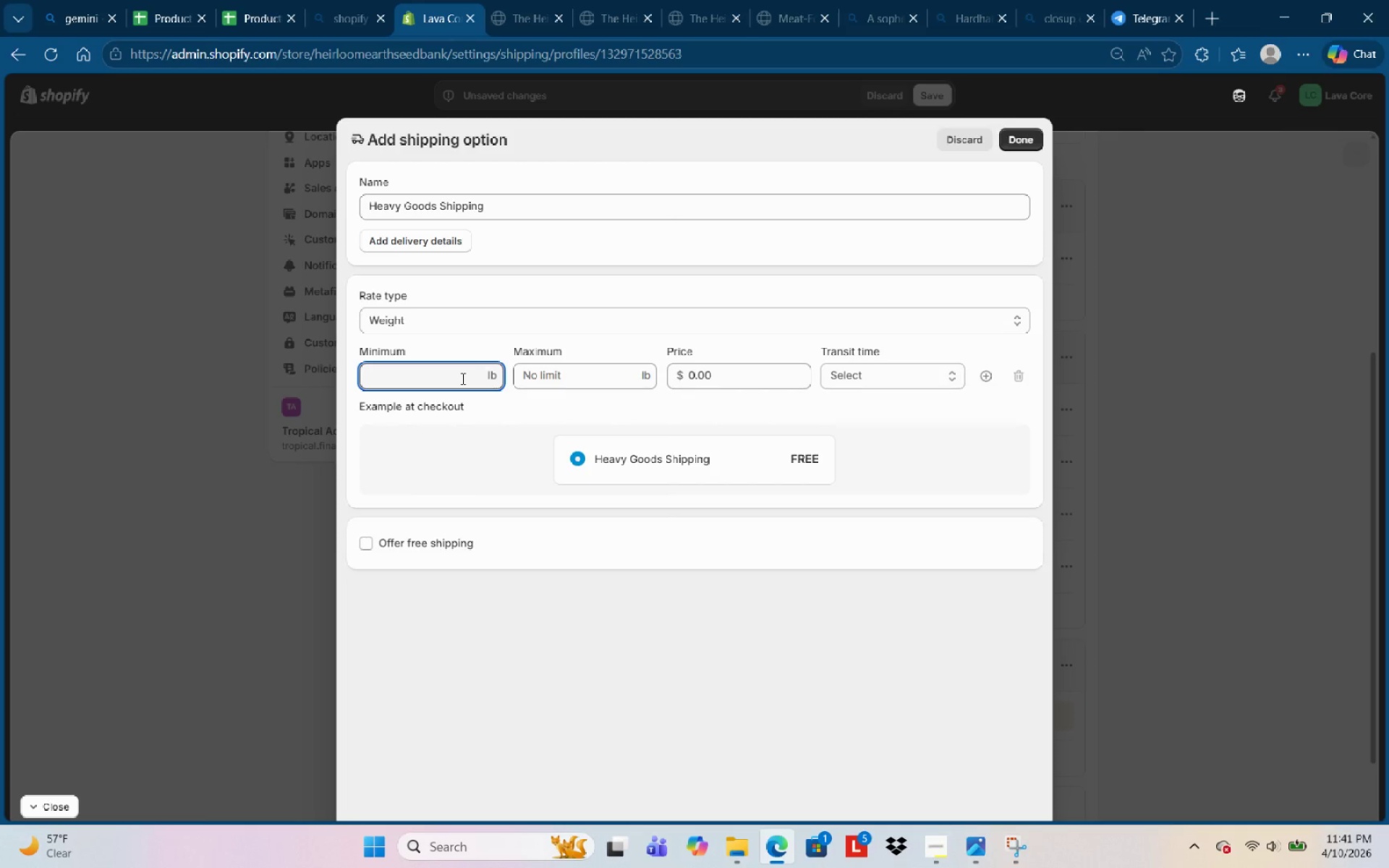 
key(Backspace)
 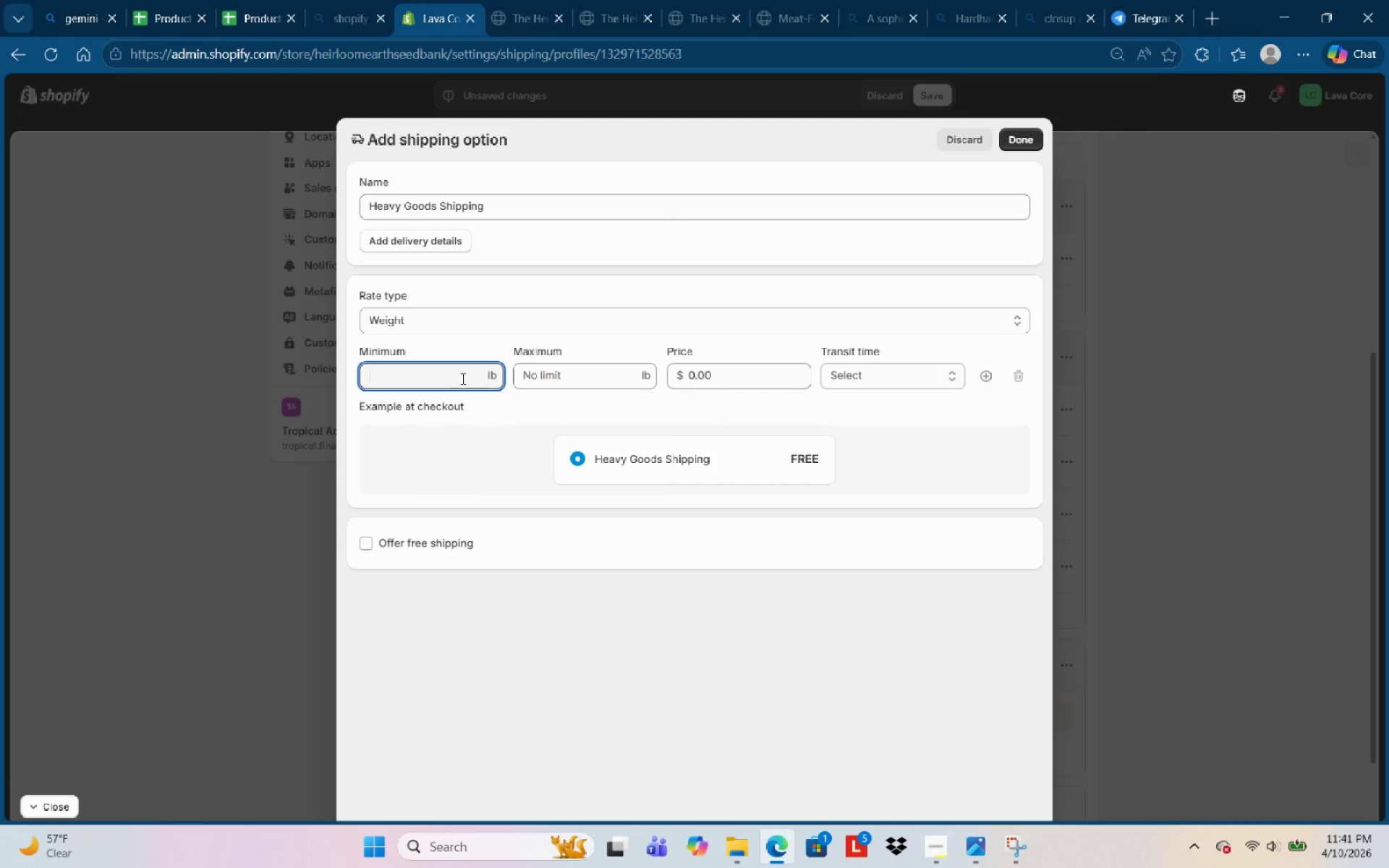 
key(Numpad1)
 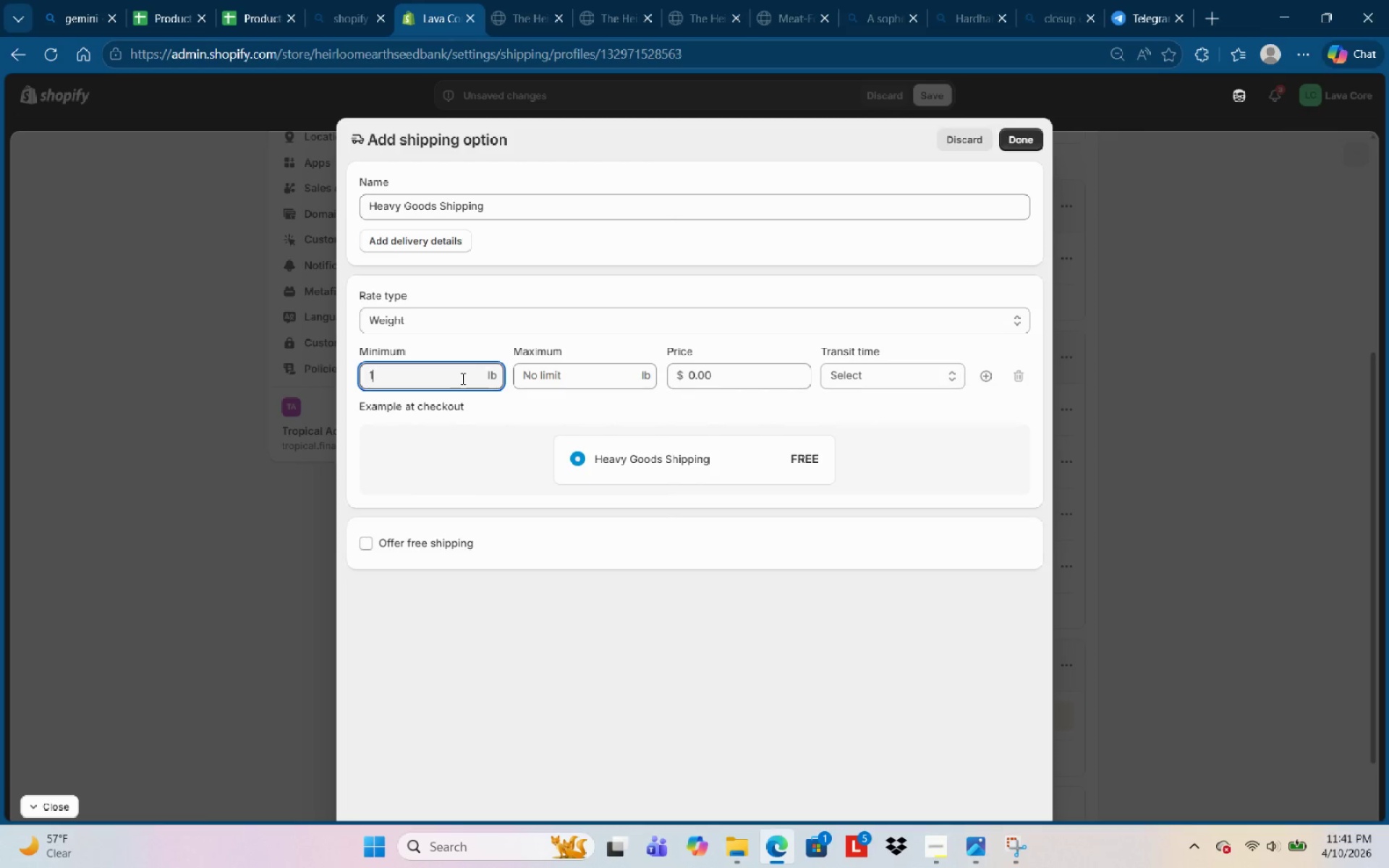 
key(NumpadDecimal)
 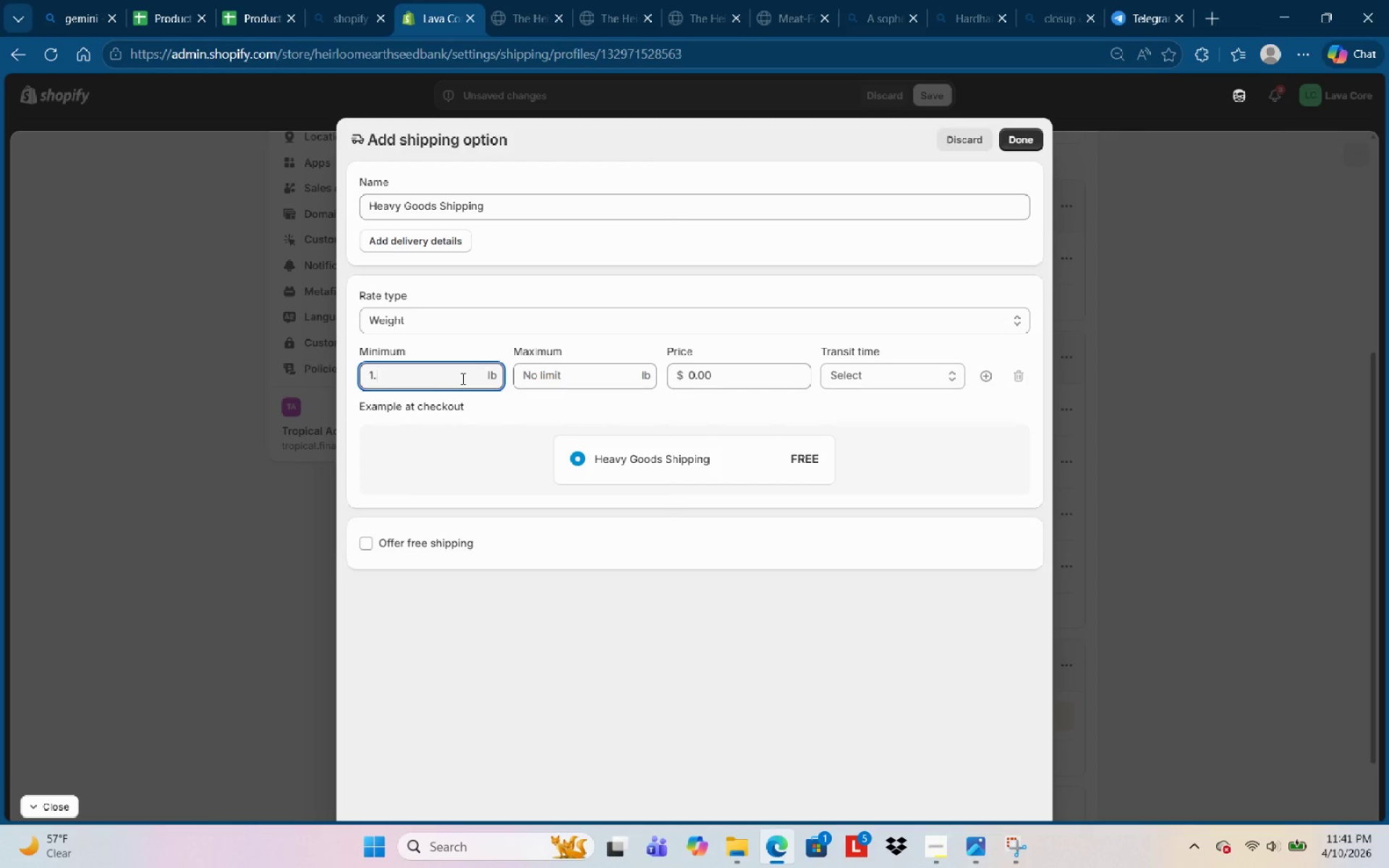 
key(Backspace)
 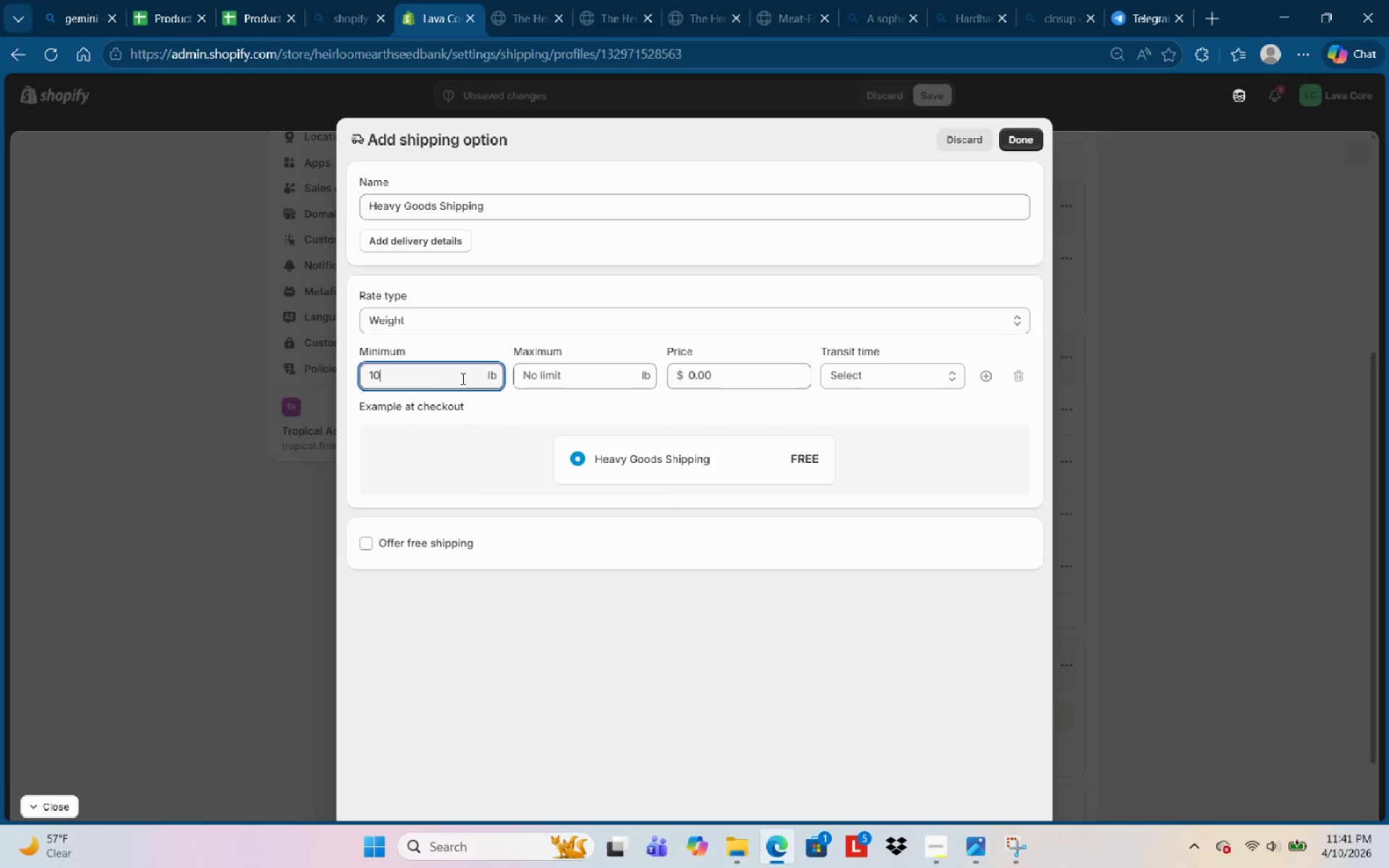 
key(Numpad0)
 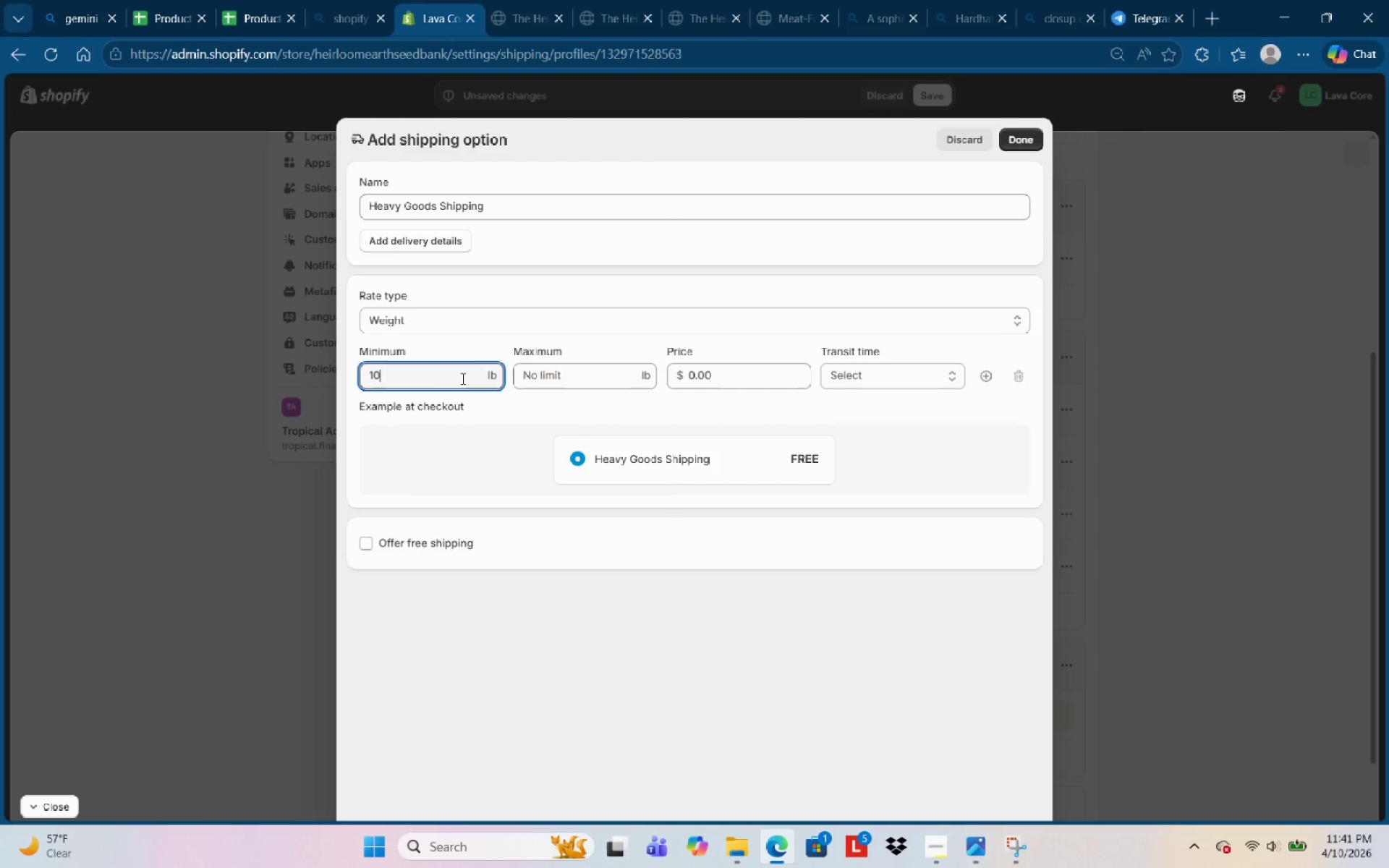 
key(NumpadDecimal)
 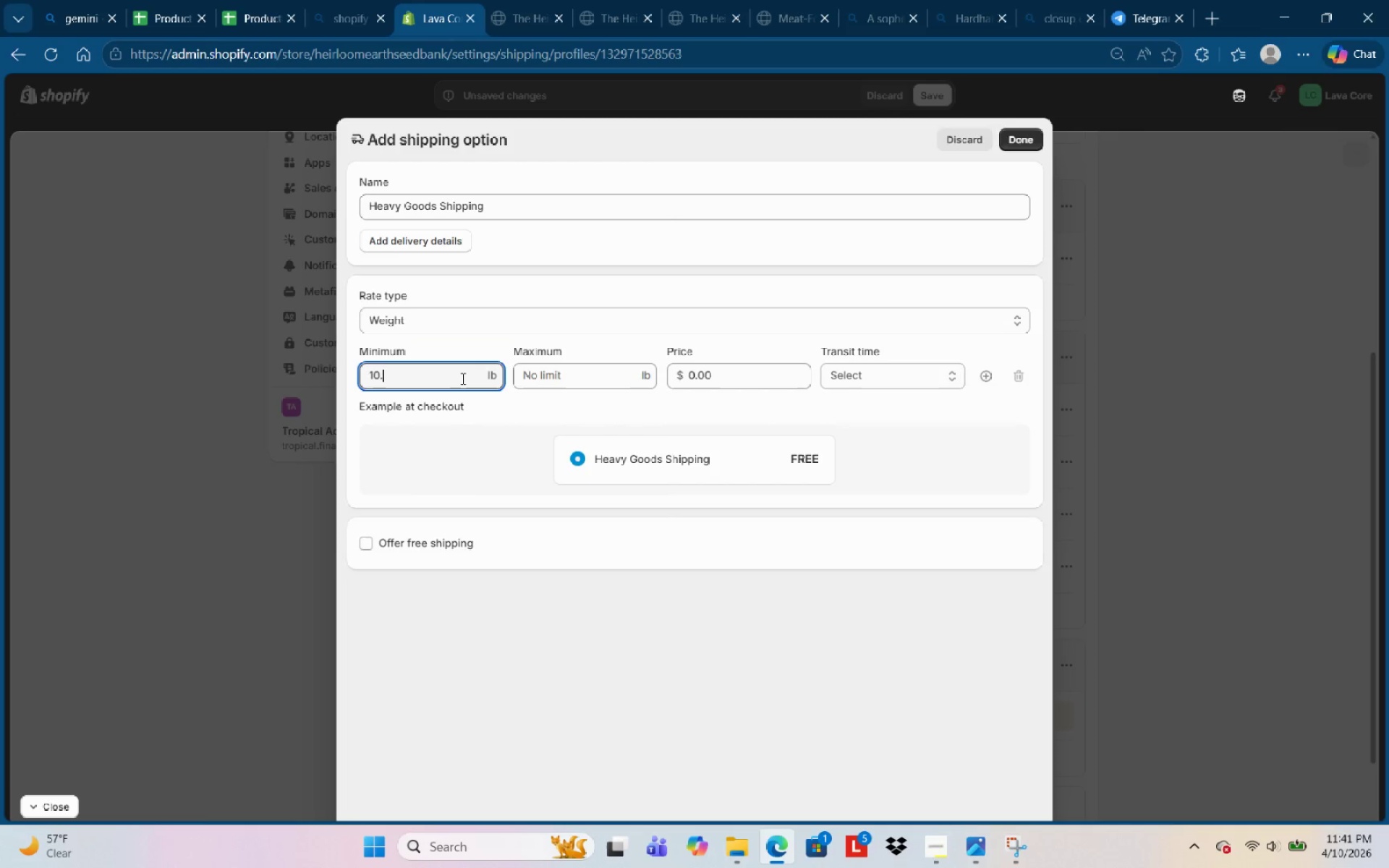 
key(Numpad1)
 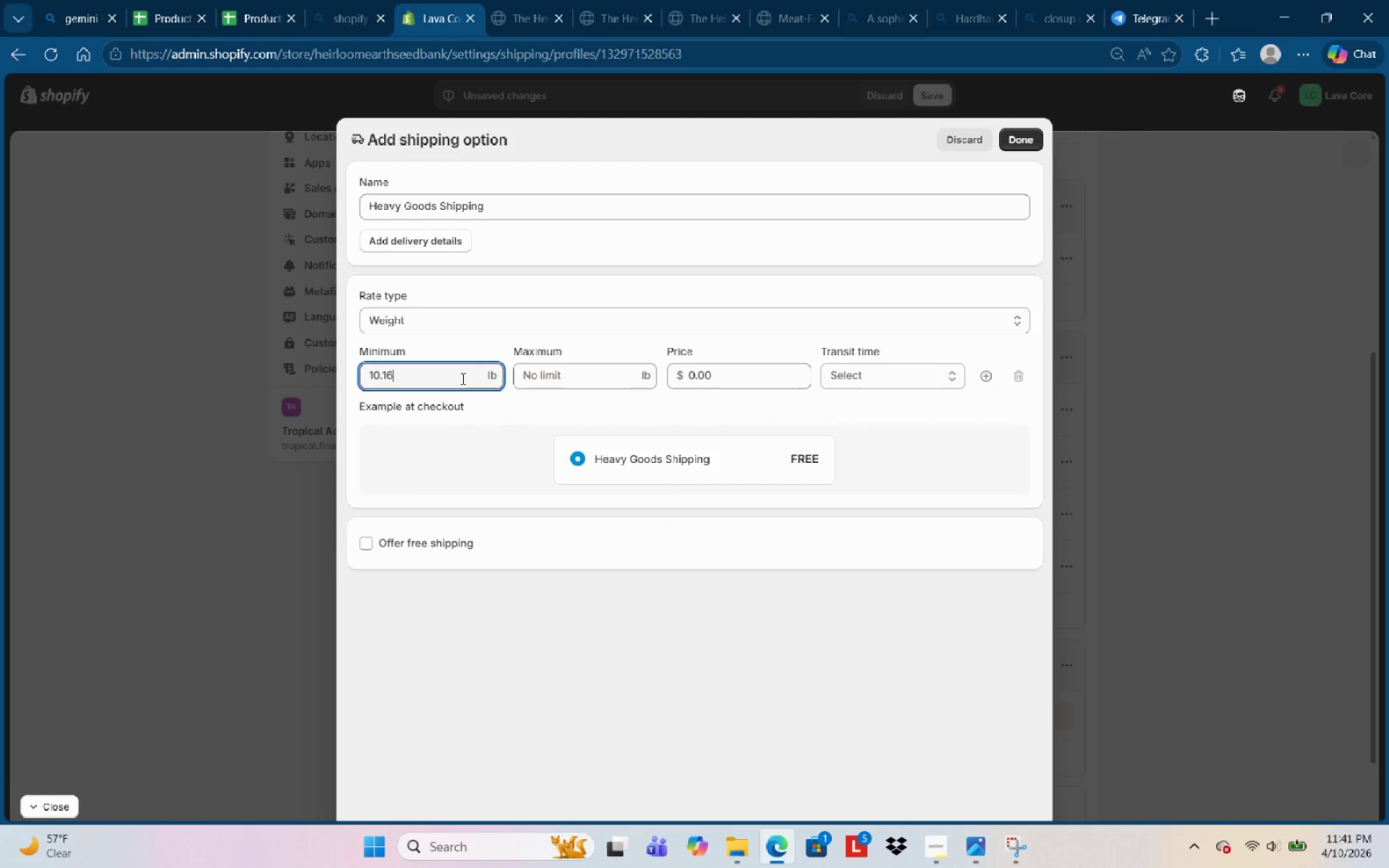 
key(Numpad6)
 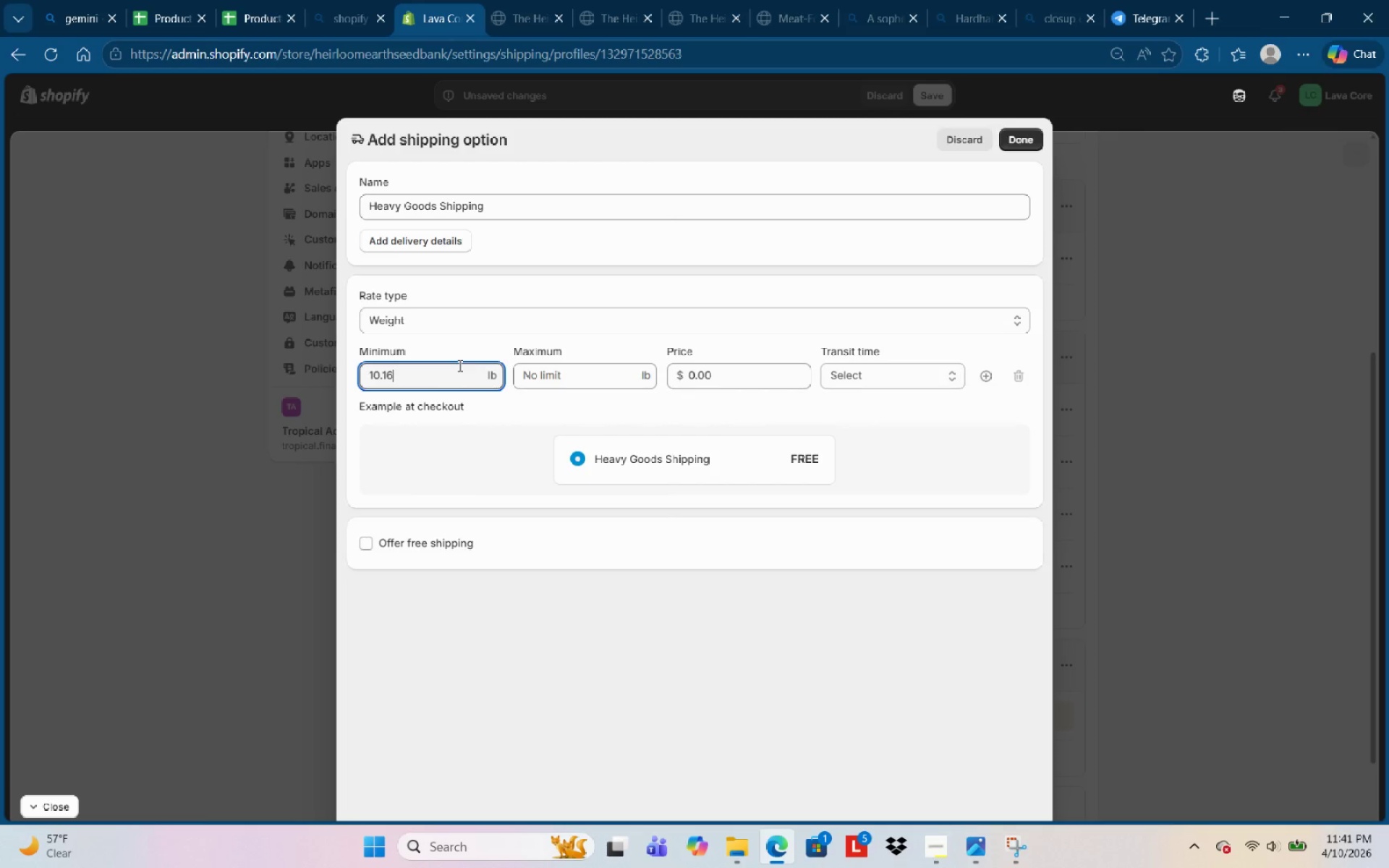 
key(Backspace)
 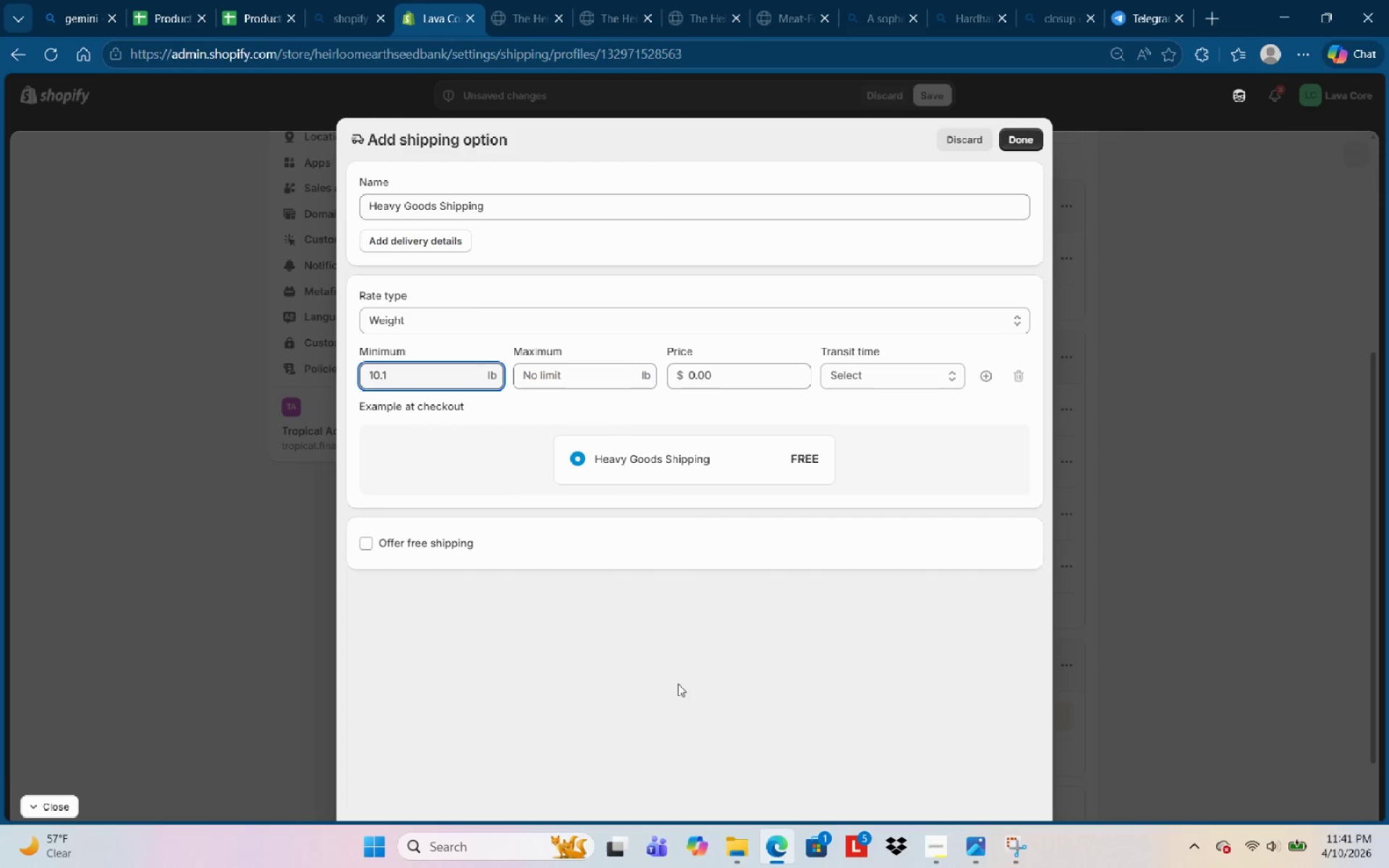 
left_click([679, 684])
 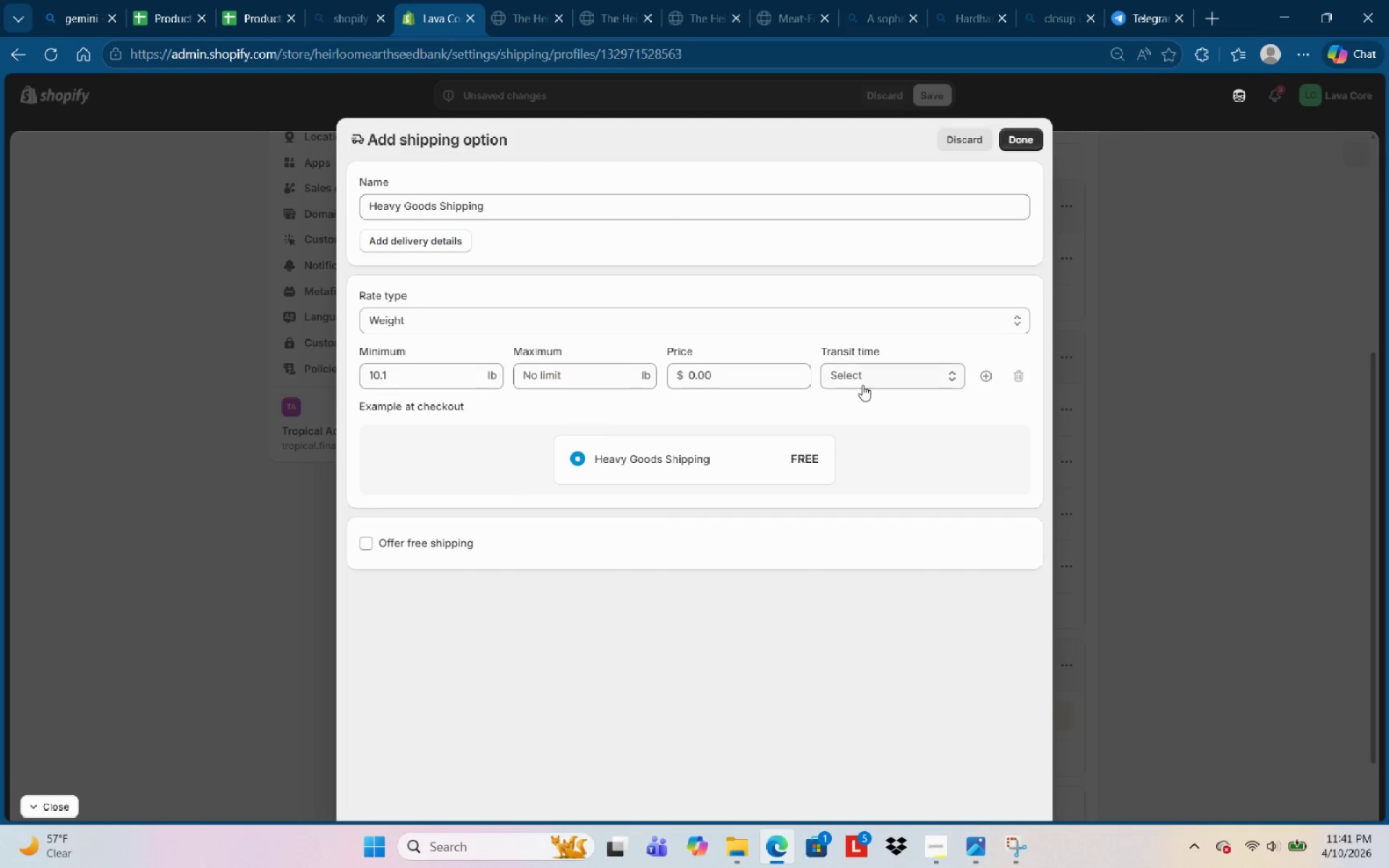 
left_click([864, 384])
 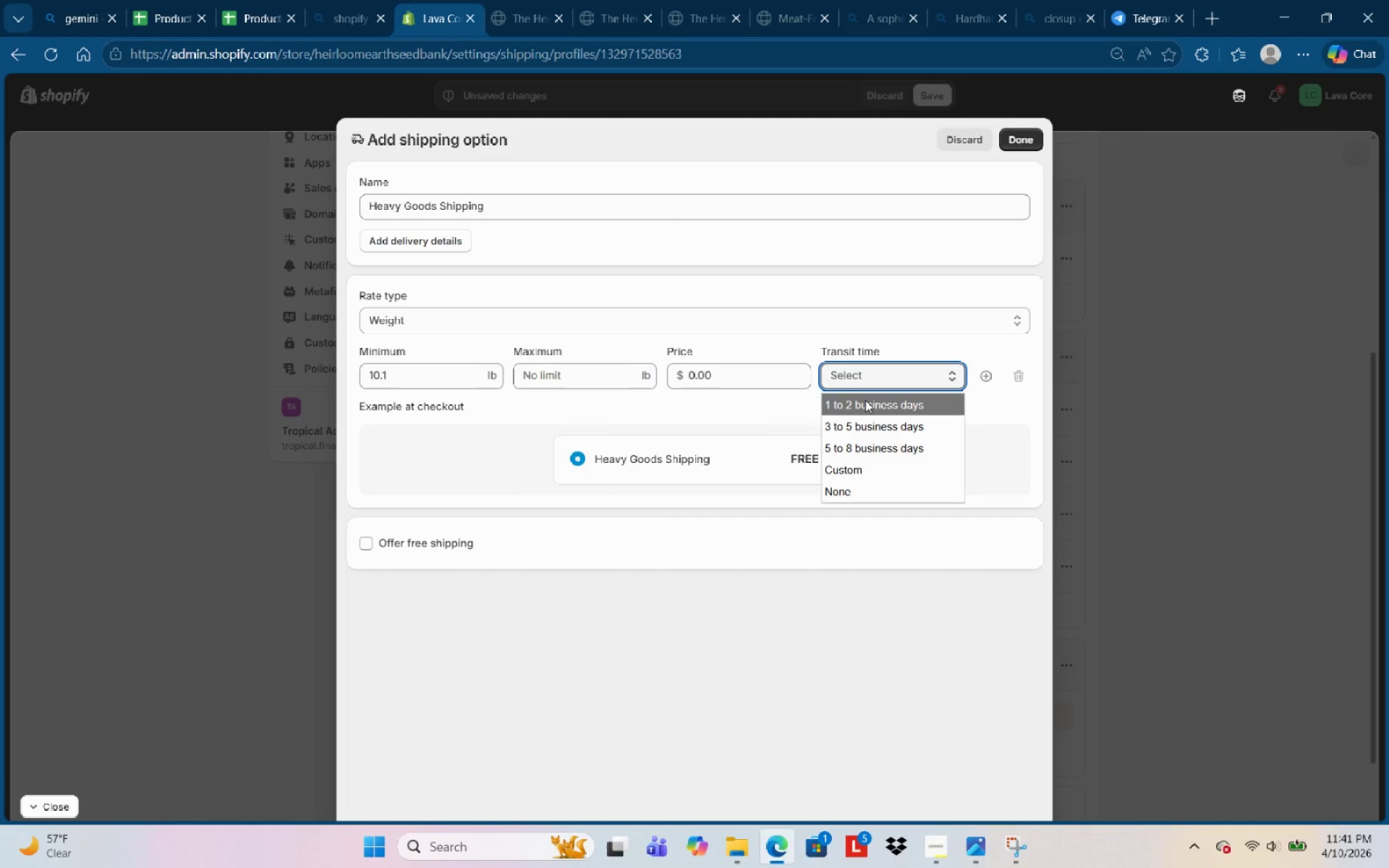 
left_click([865, 401])
 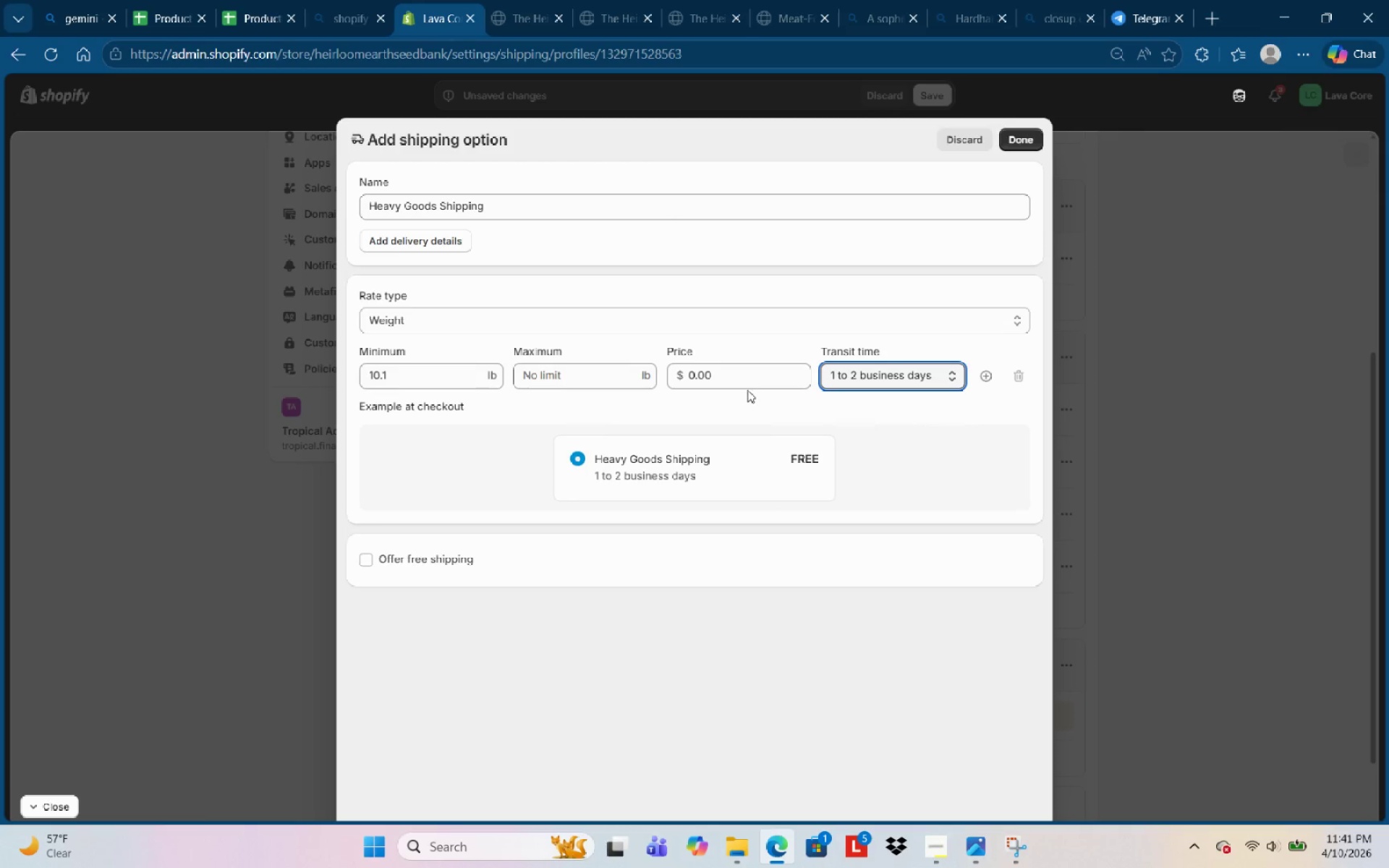 
left_click([747, 367])
 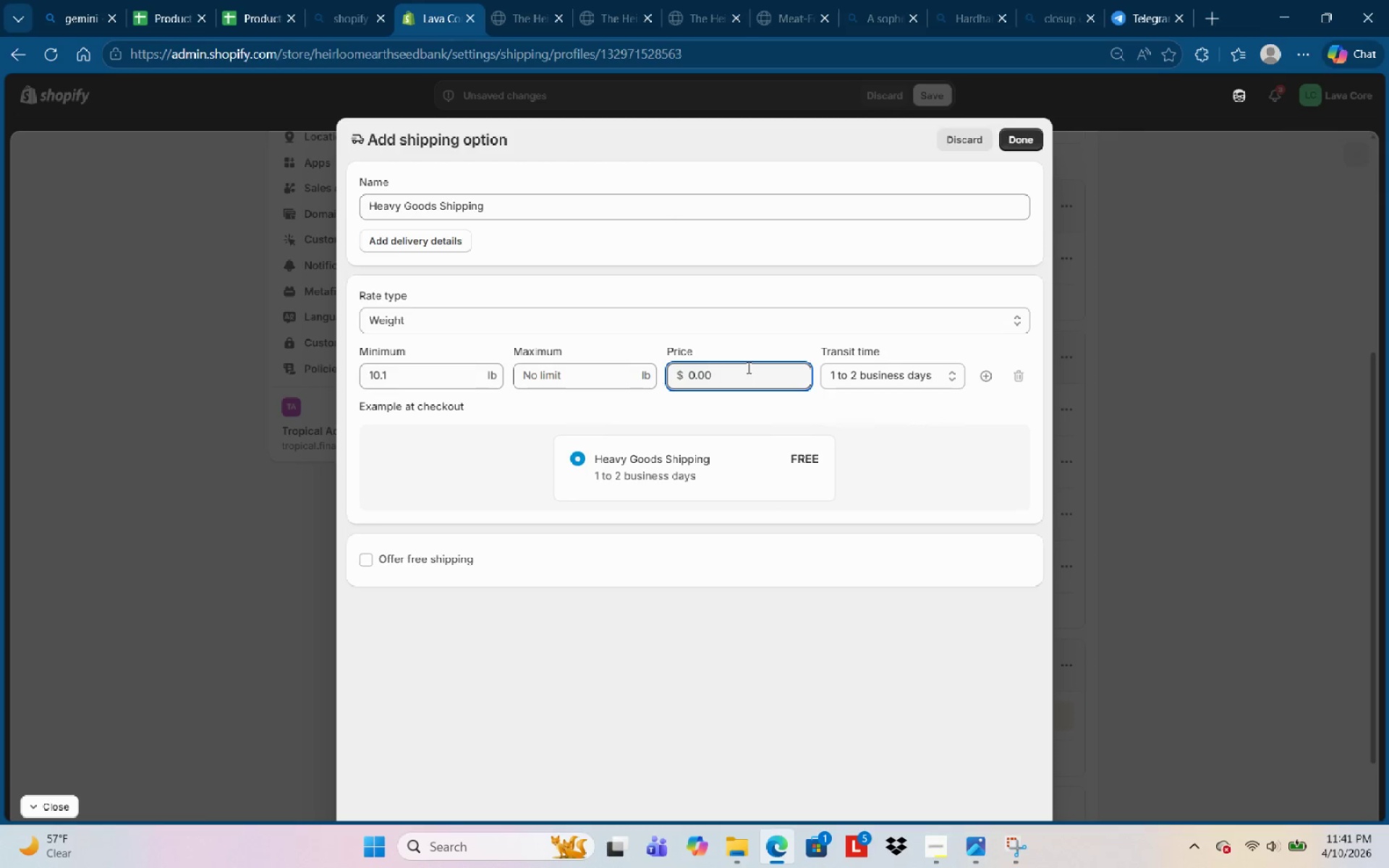 
key(Backspace)
 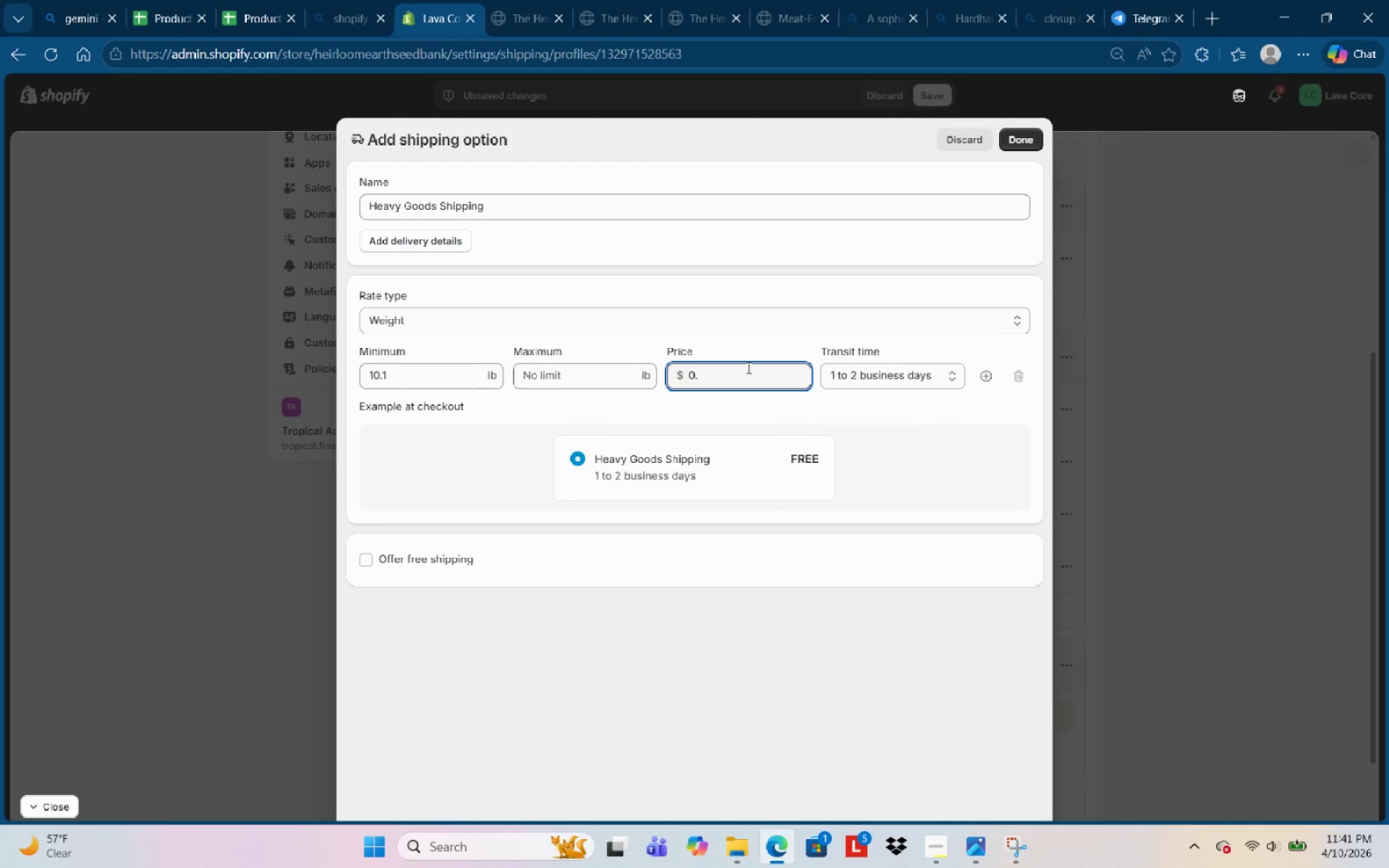 
key(Backspace)
 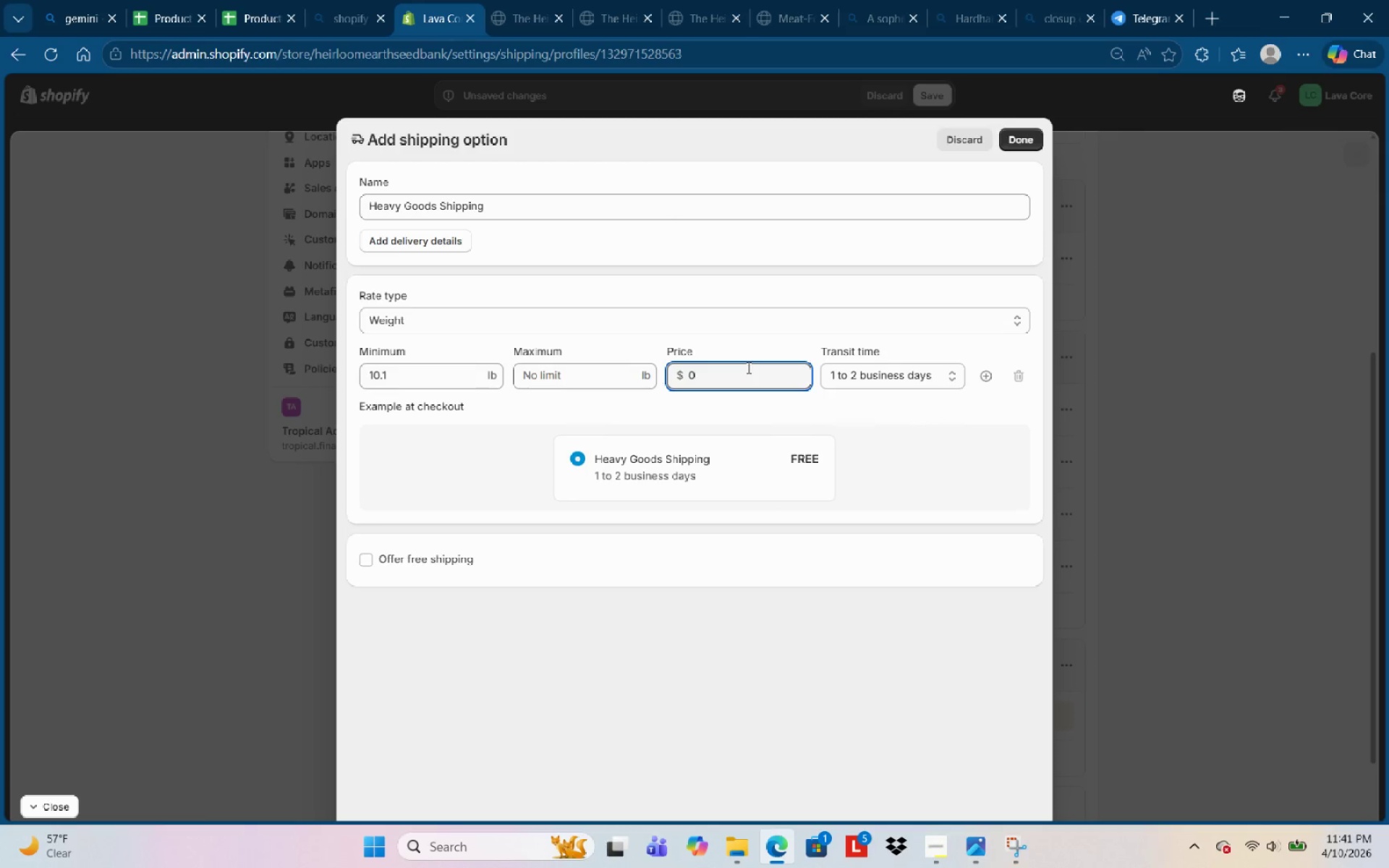 
key(Backspace)
 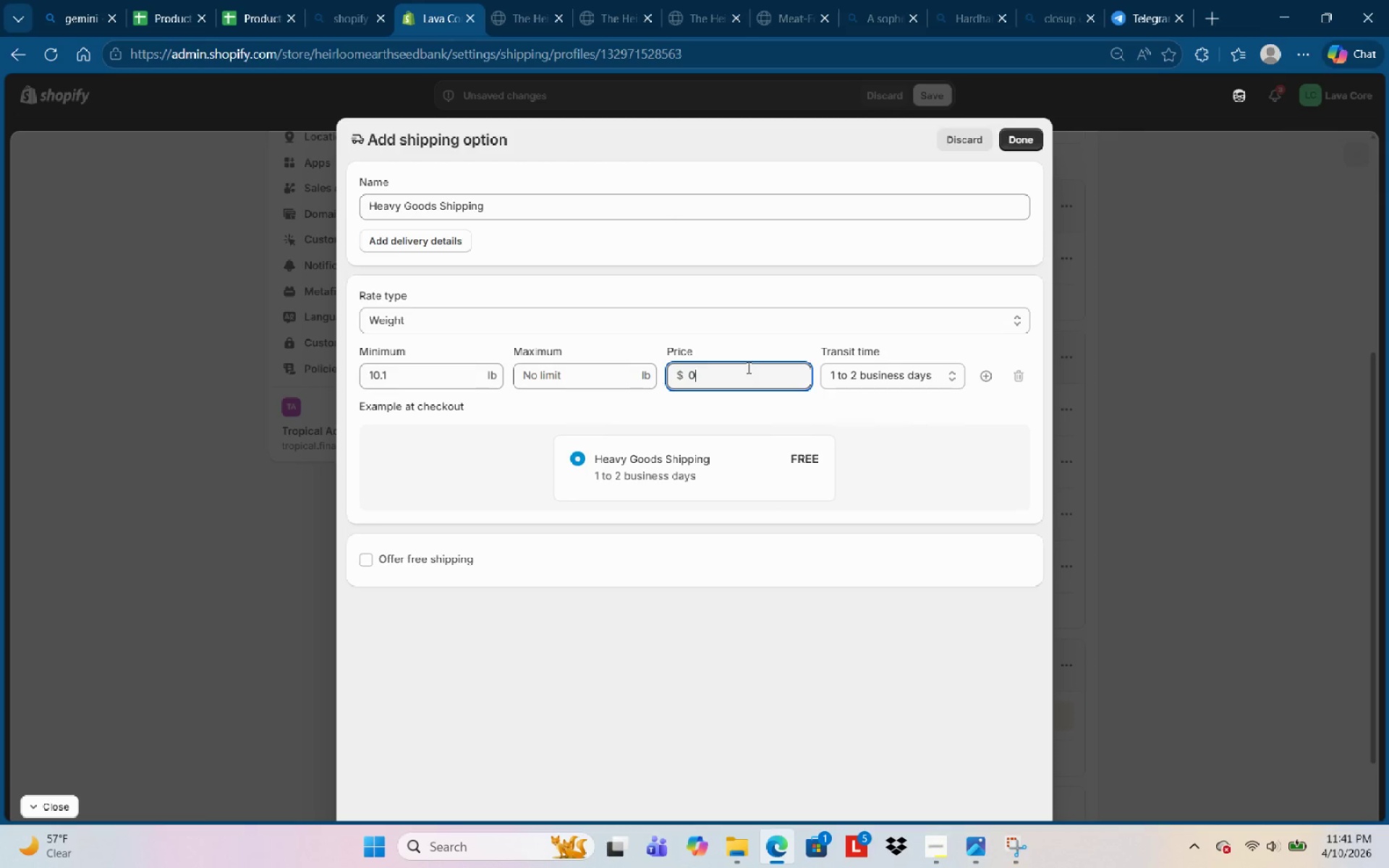 
key(Backspace)
 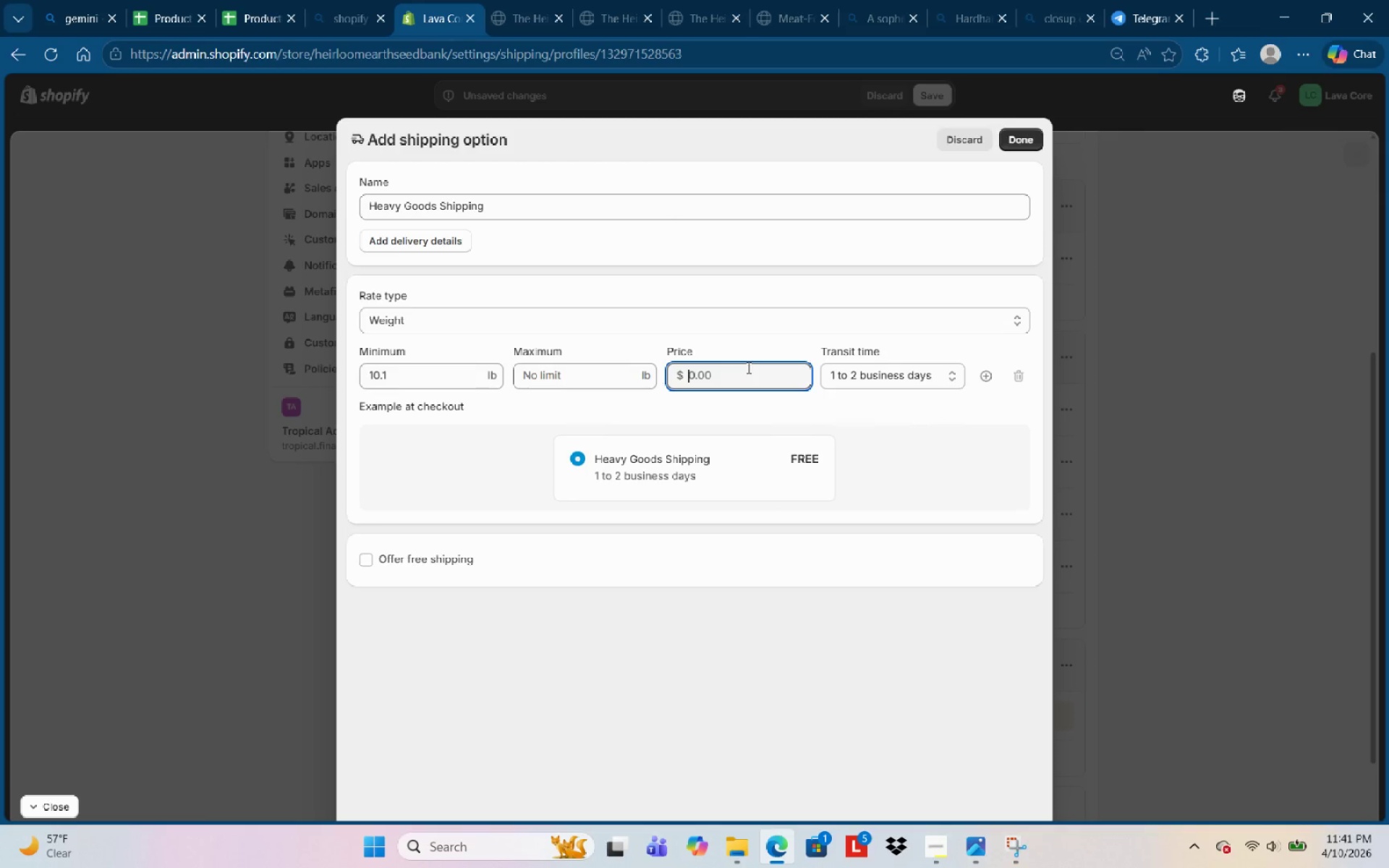 
key(Backspace)
 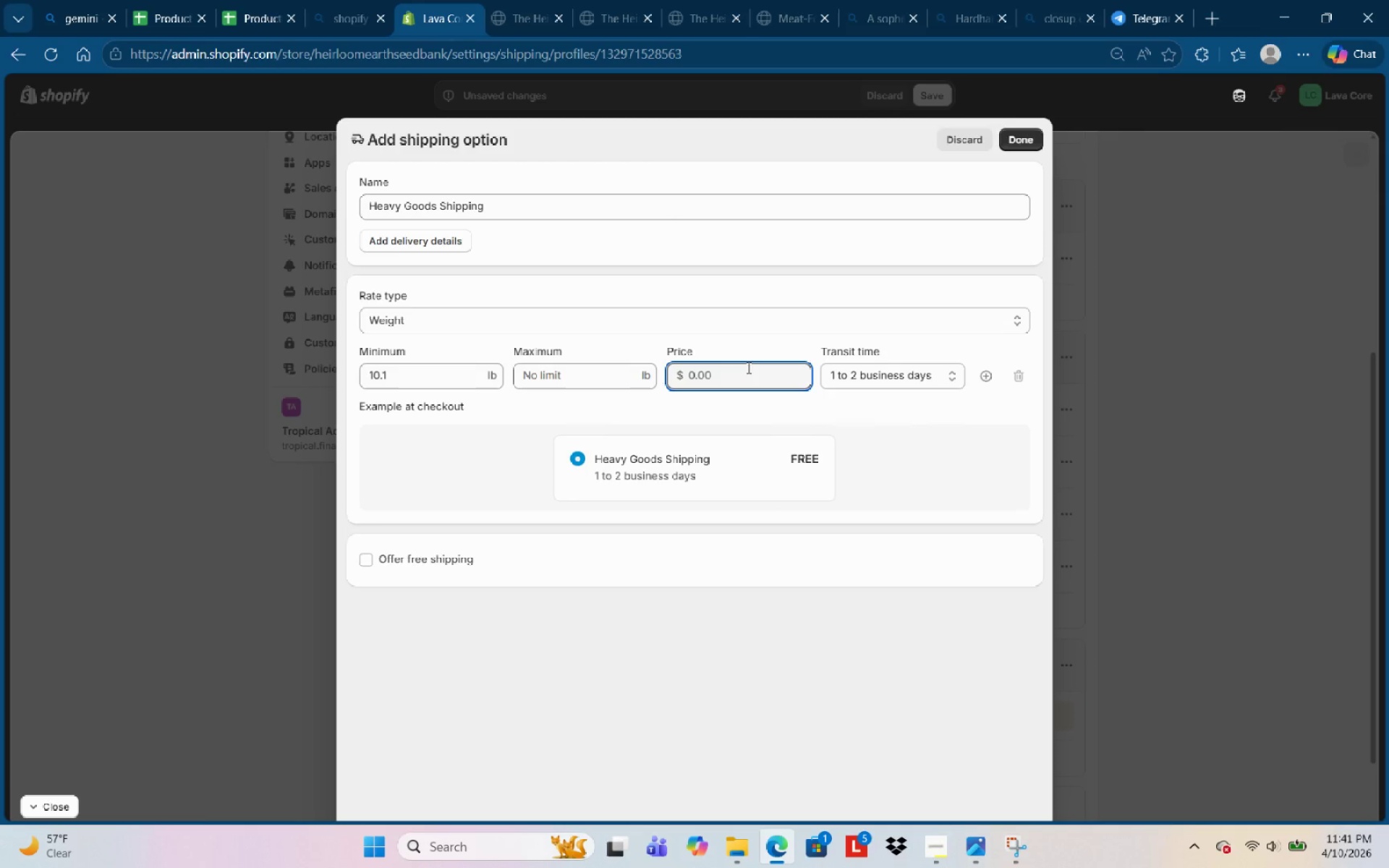 
key(Backspace)
 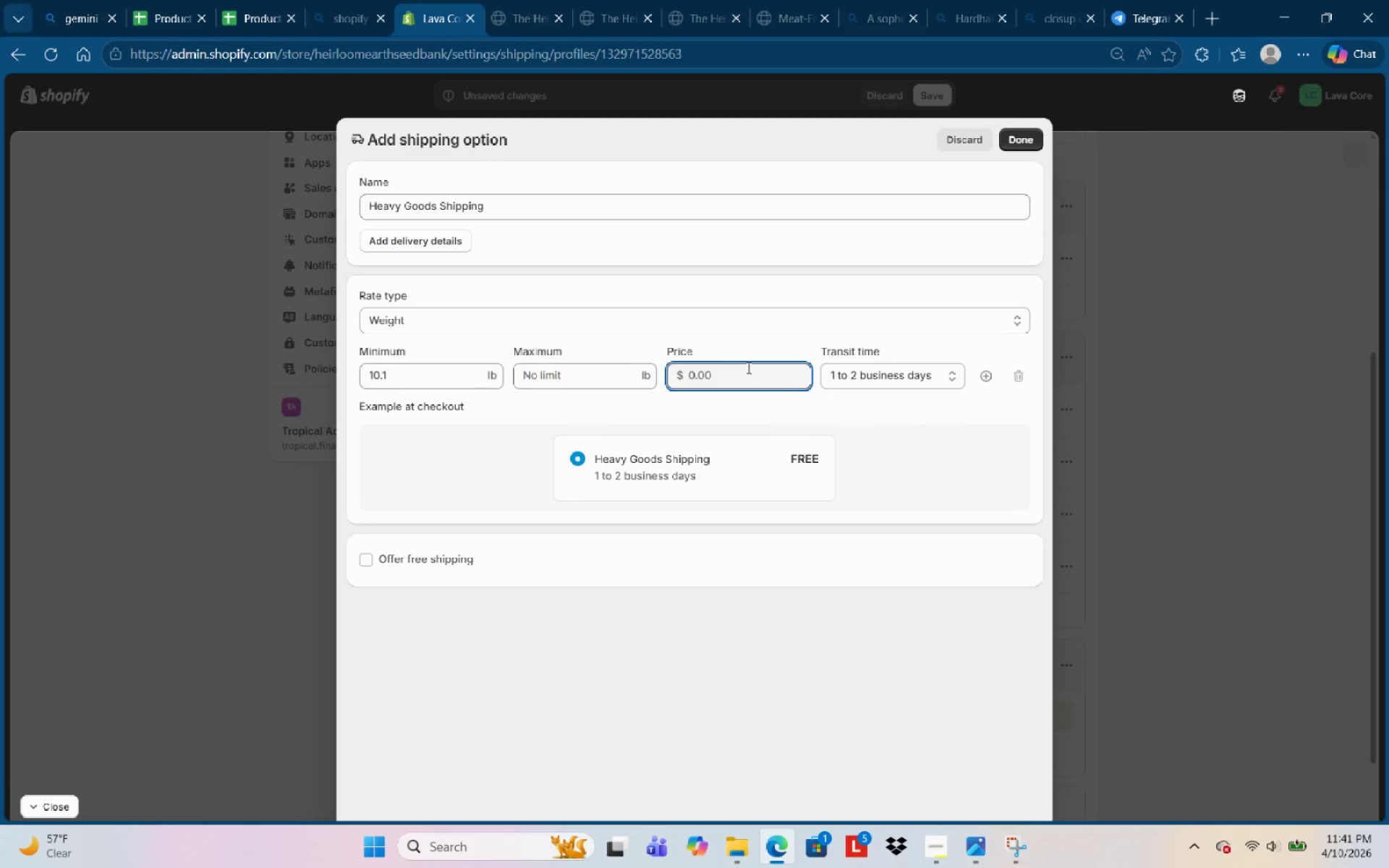 
key(Backspace)
 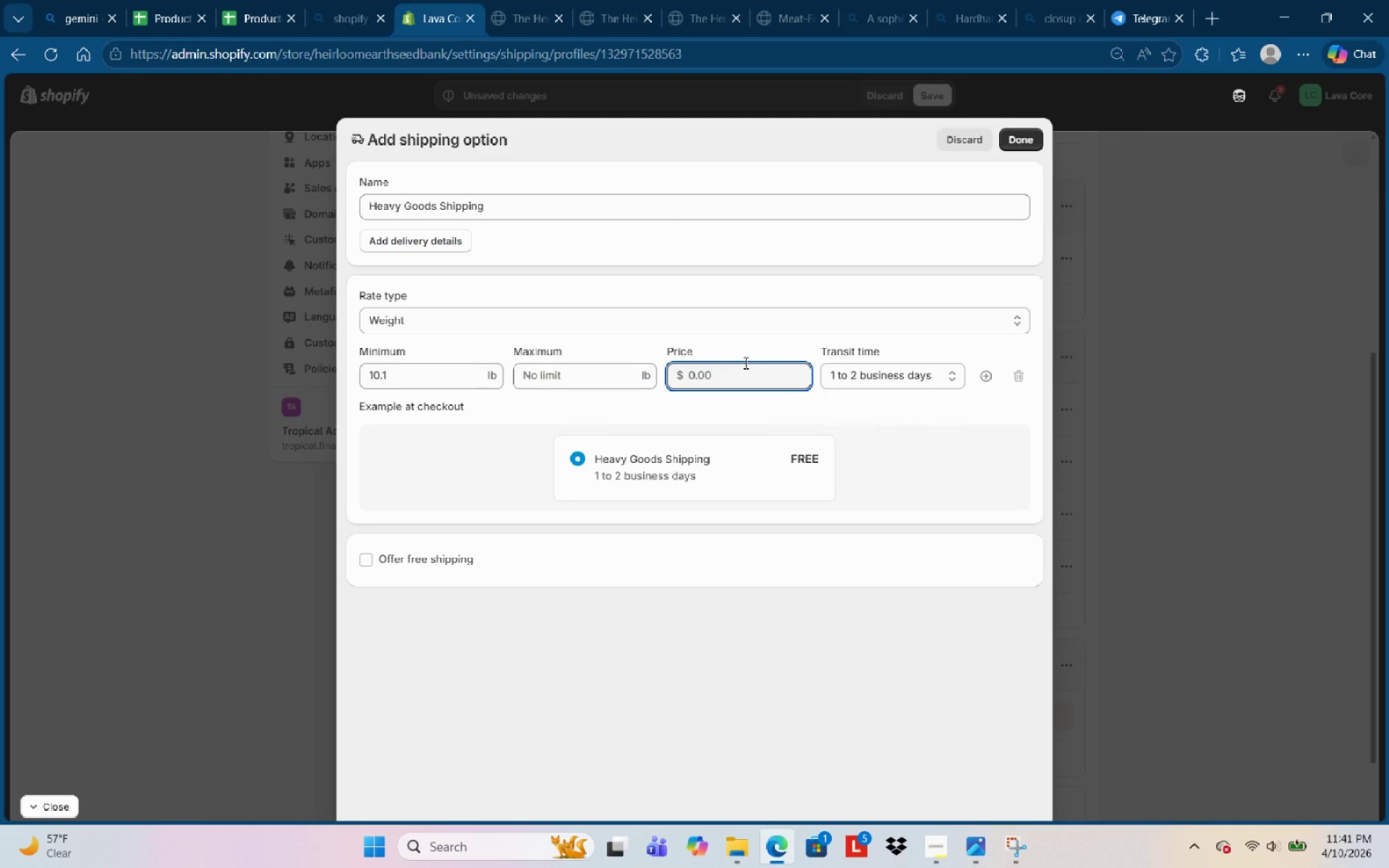 
key(Numpad2)
 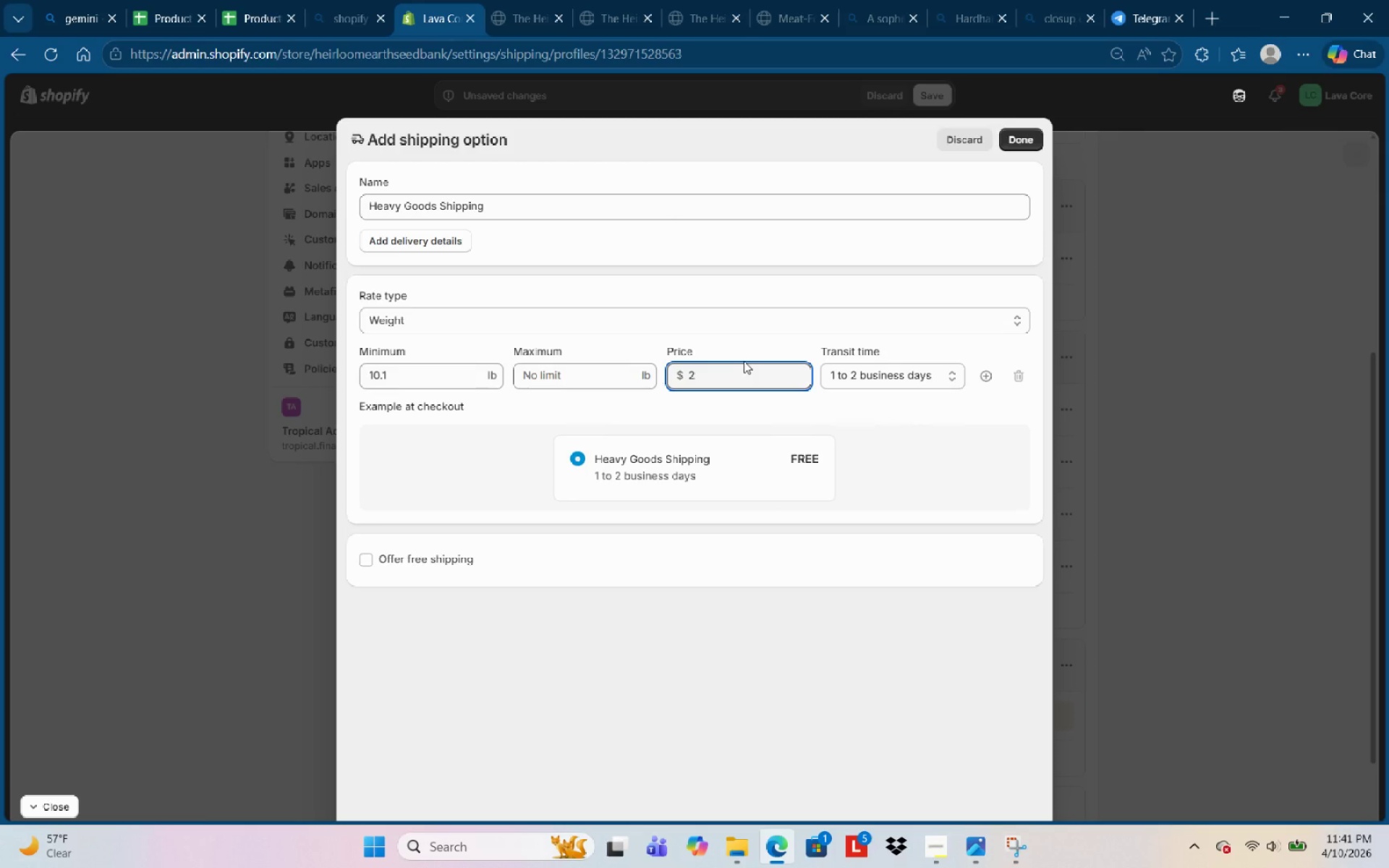 
key(Numpad8)
 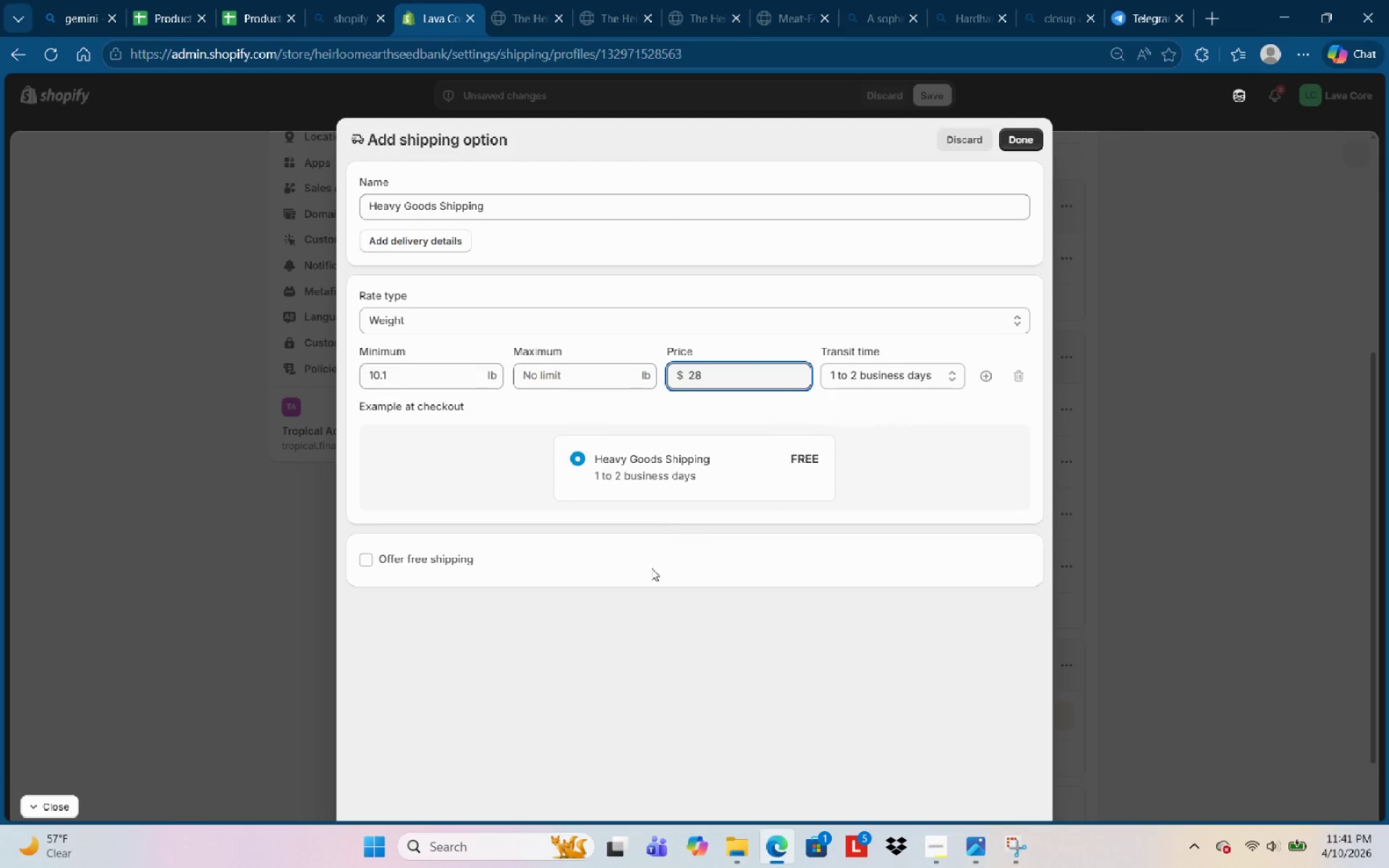 
left_click([651, 589])
 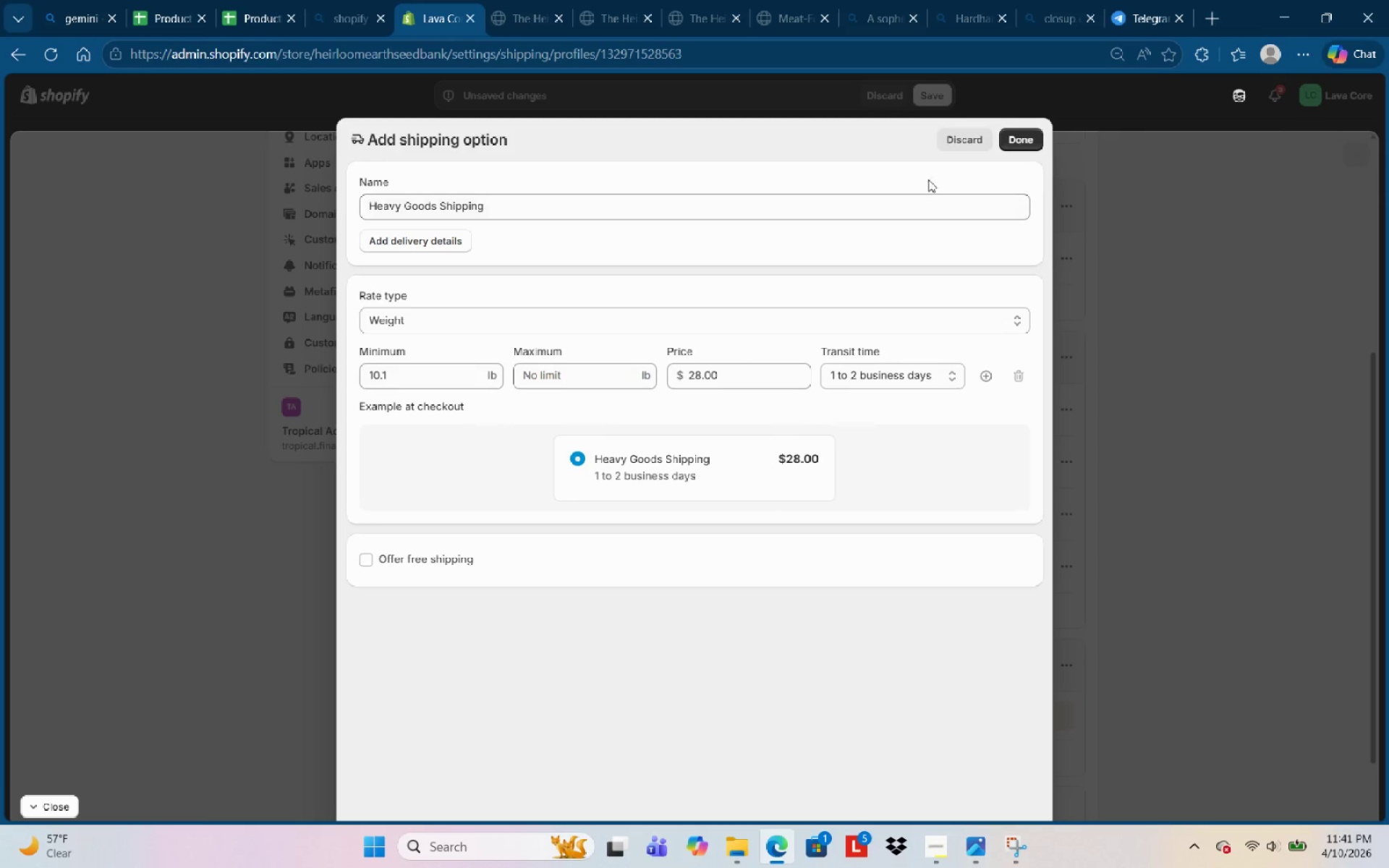 
left_click([1024, 144])
 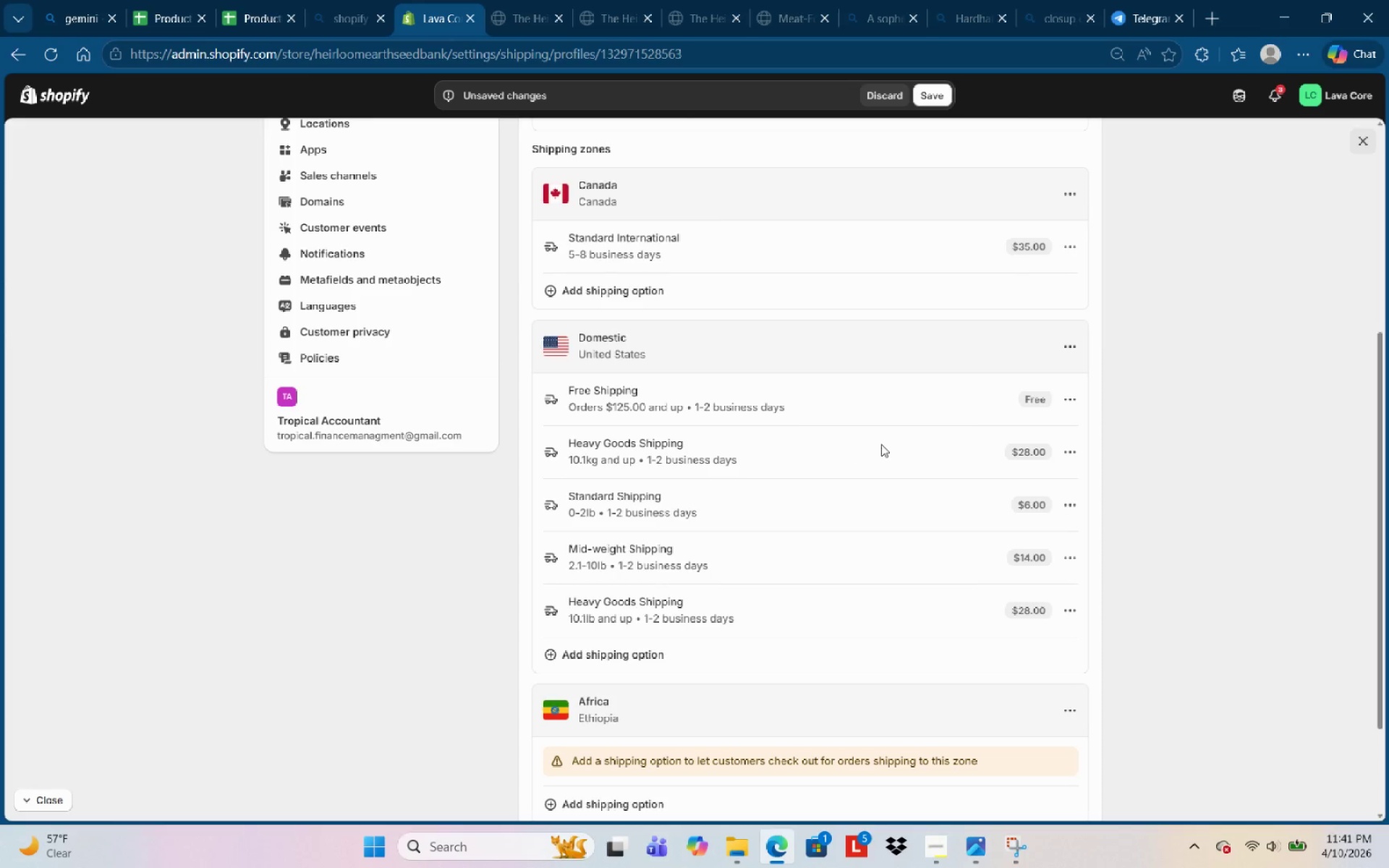 
left_click([1067, 454])
 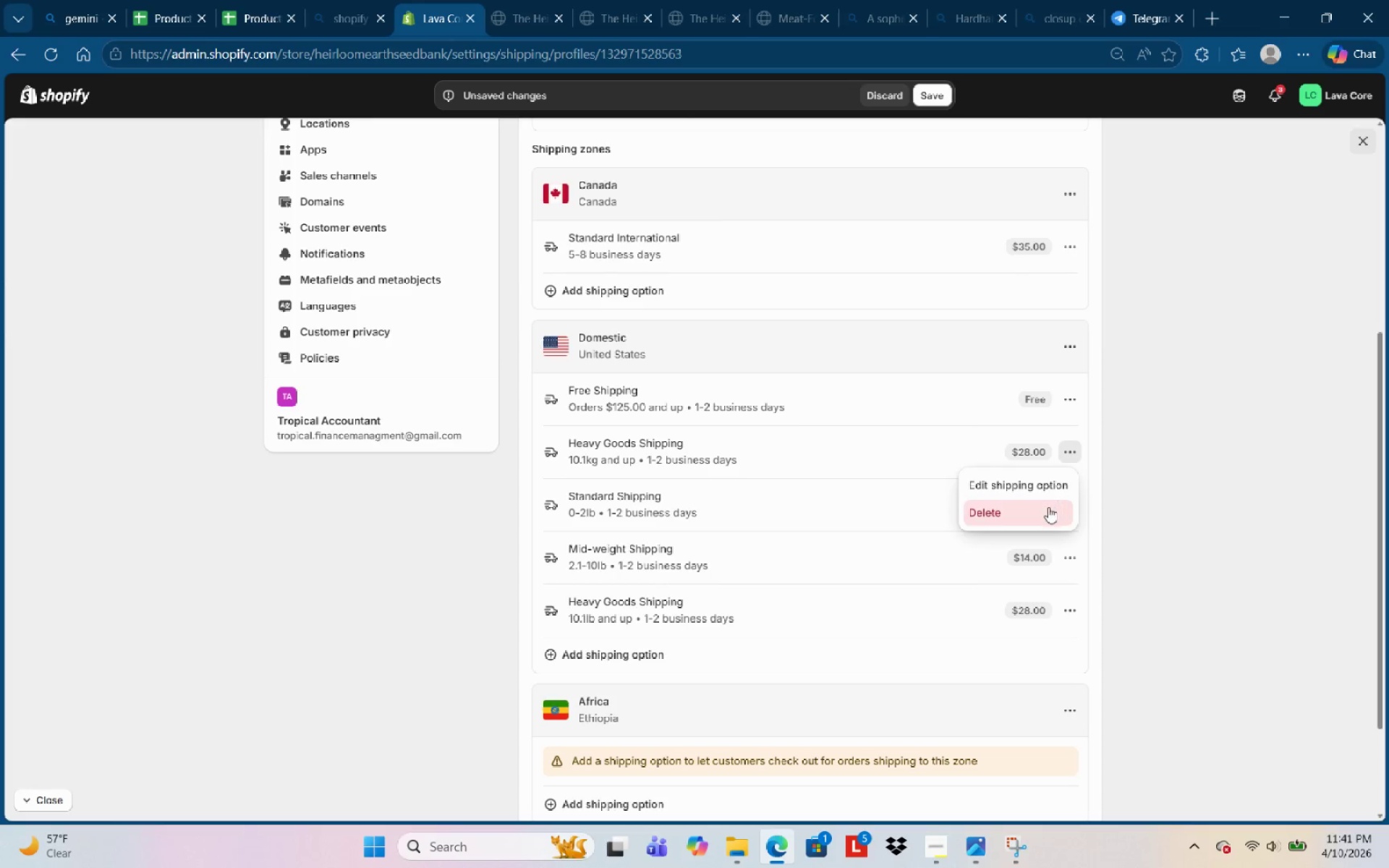 
left_click([1045, 510])
 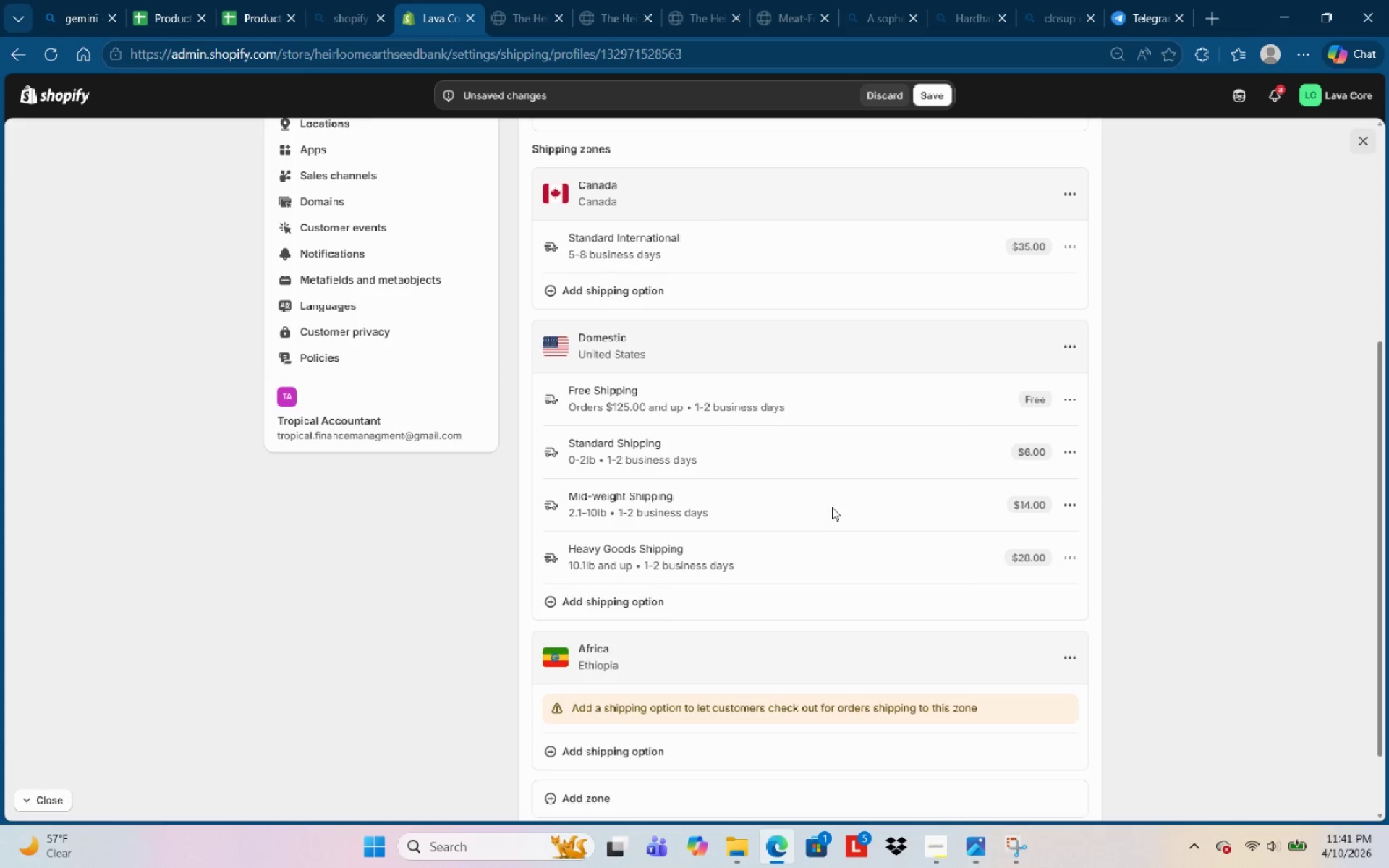 
scroll: coordinate [833, 512], scroll_direction: down, amount: 2.0
 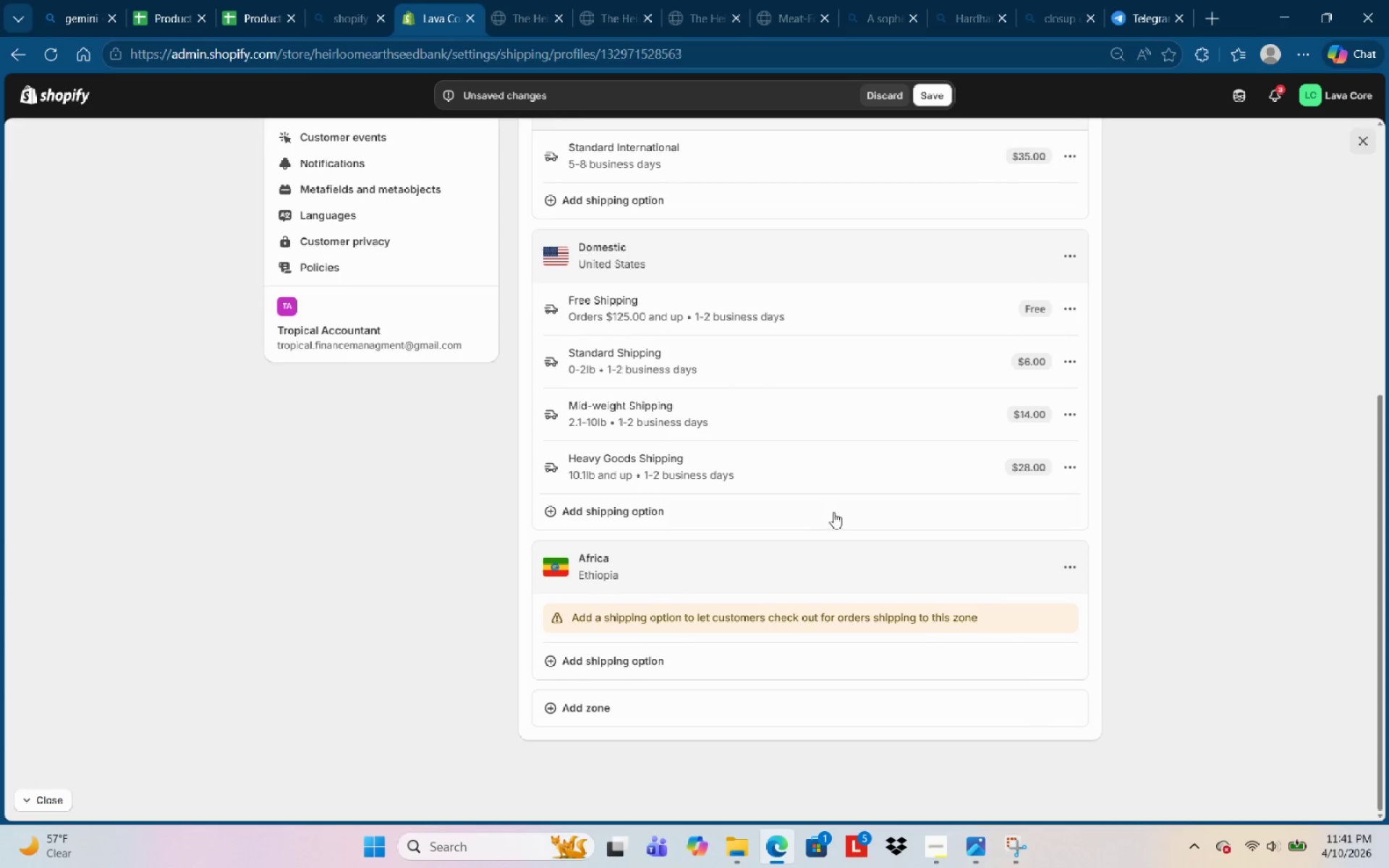 
scroll: coordinate [831, 485], scroll_direction: up, amount: 8.0
 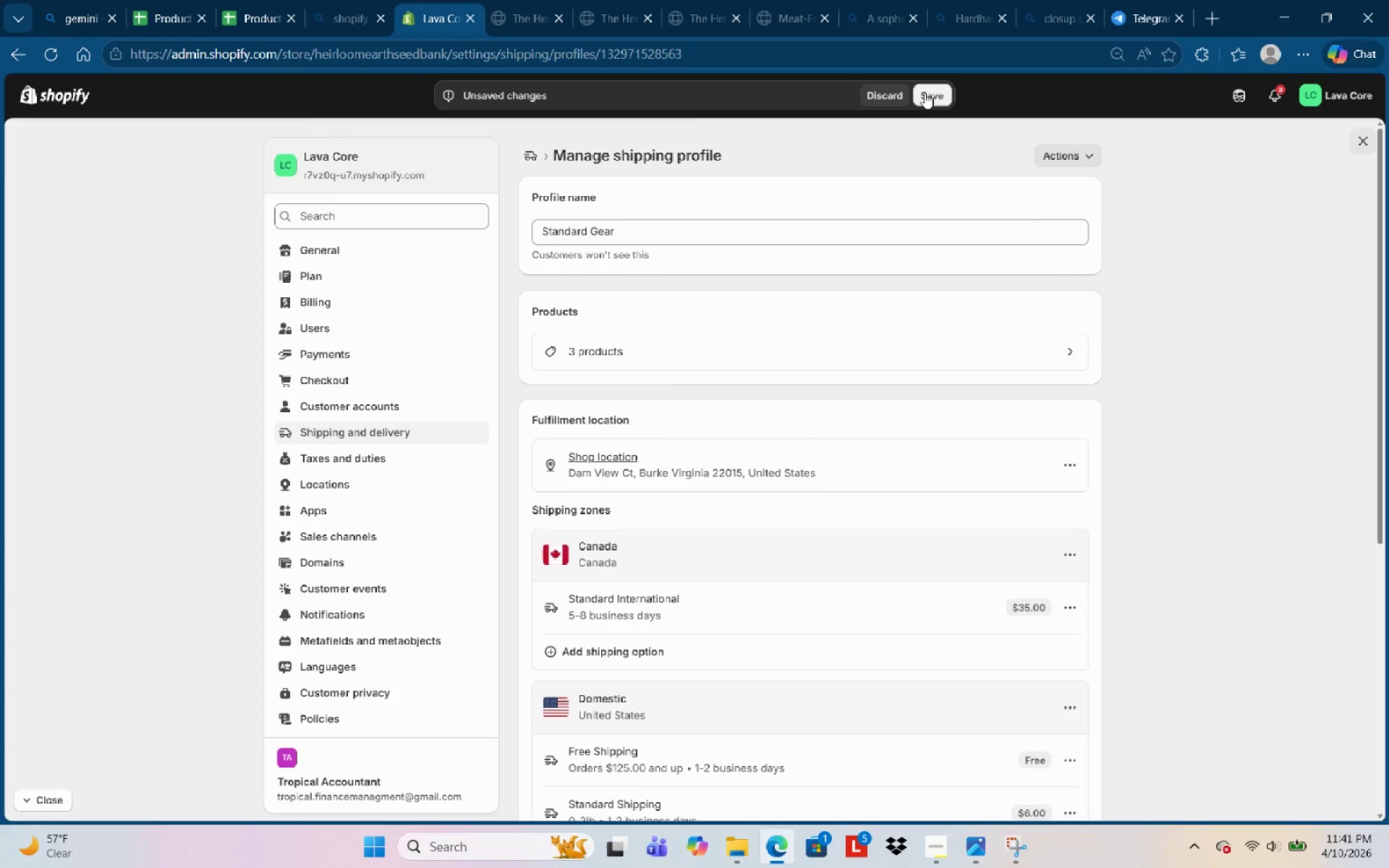 
left_click([926, 92])
 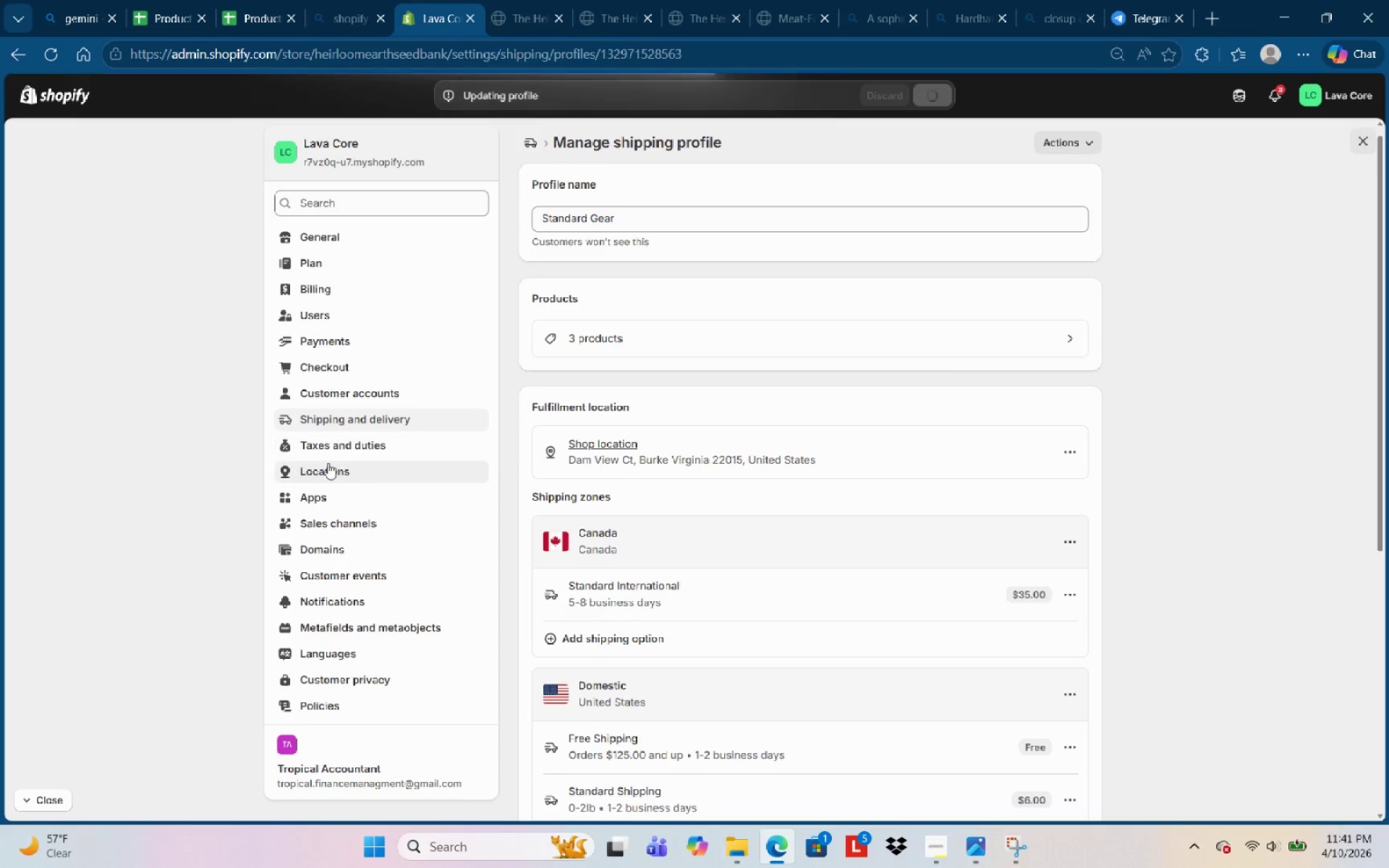 
left_click([353, 426])
 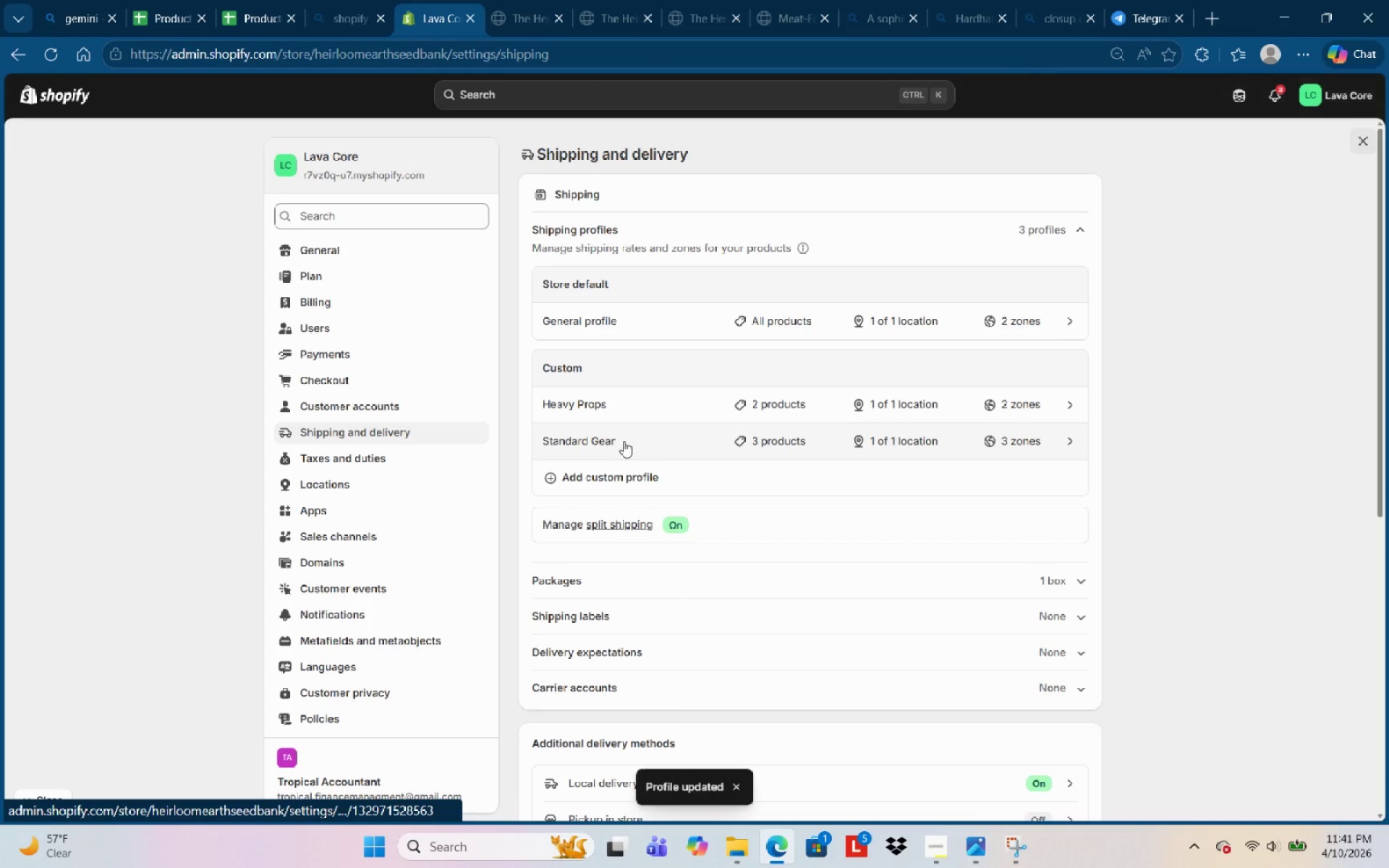 
left_click([619, 406])
 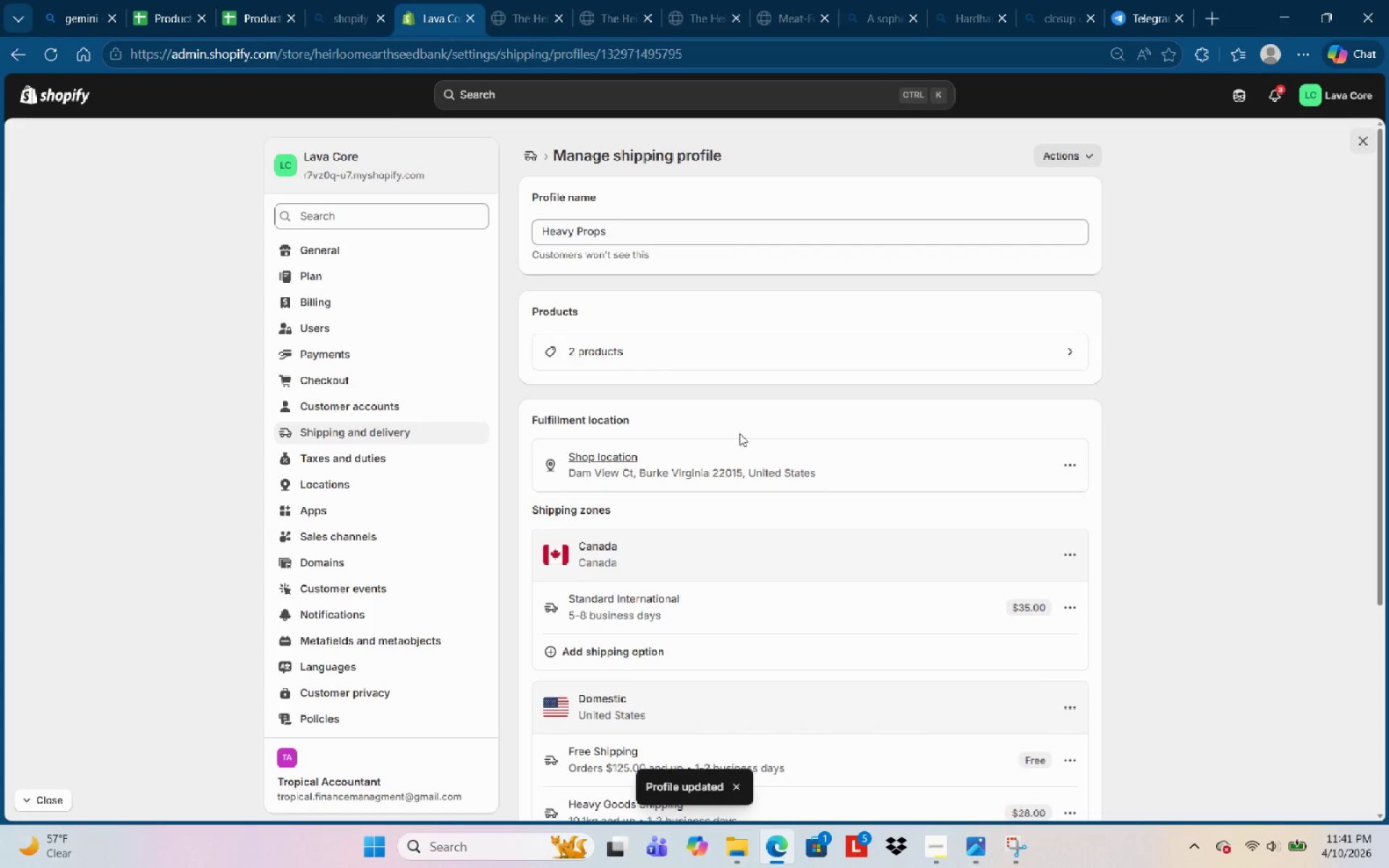 
scroll: coordinate [734, 524], scroll_direction: down, amount: 3.0
 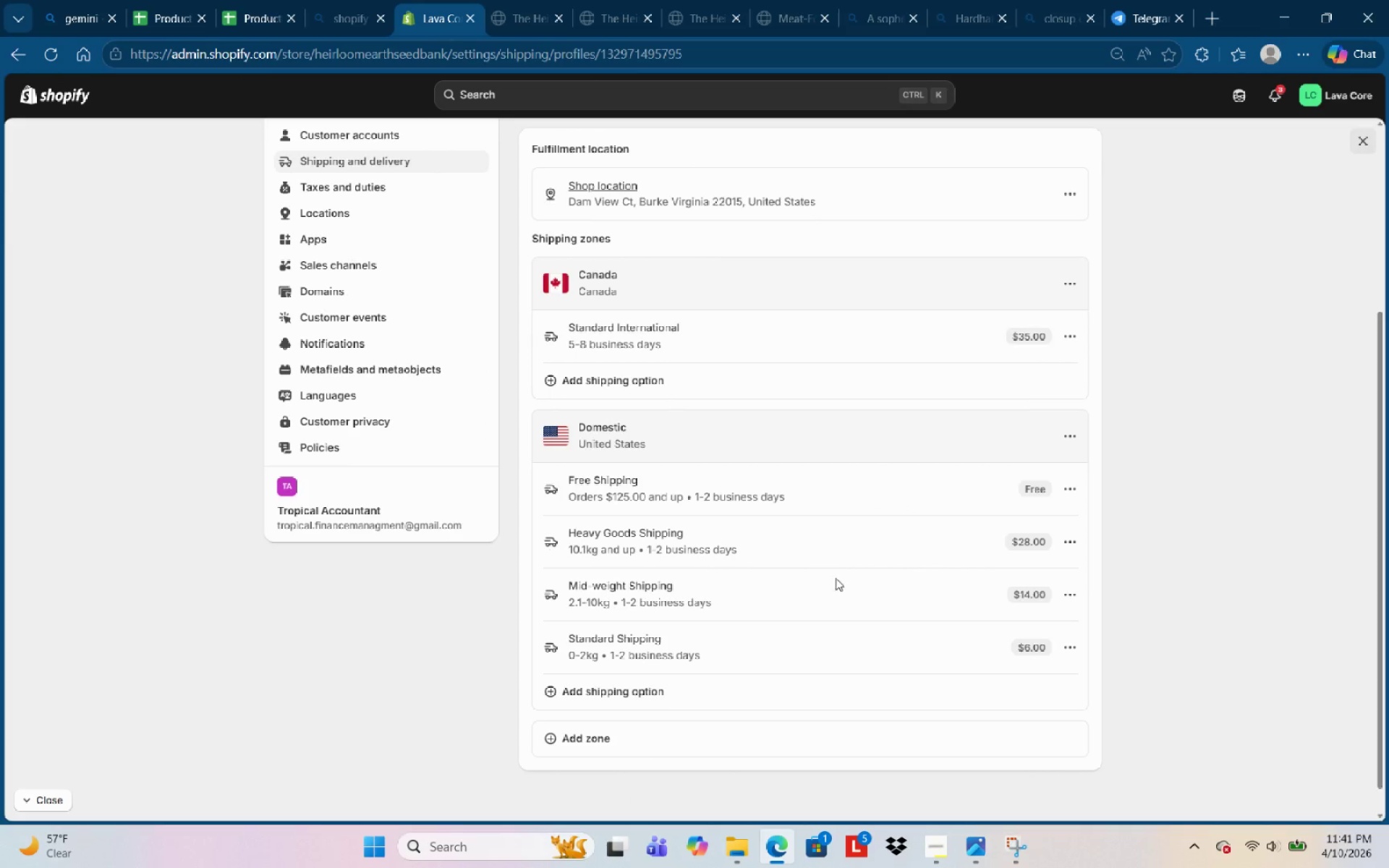 
wait(5.62)
 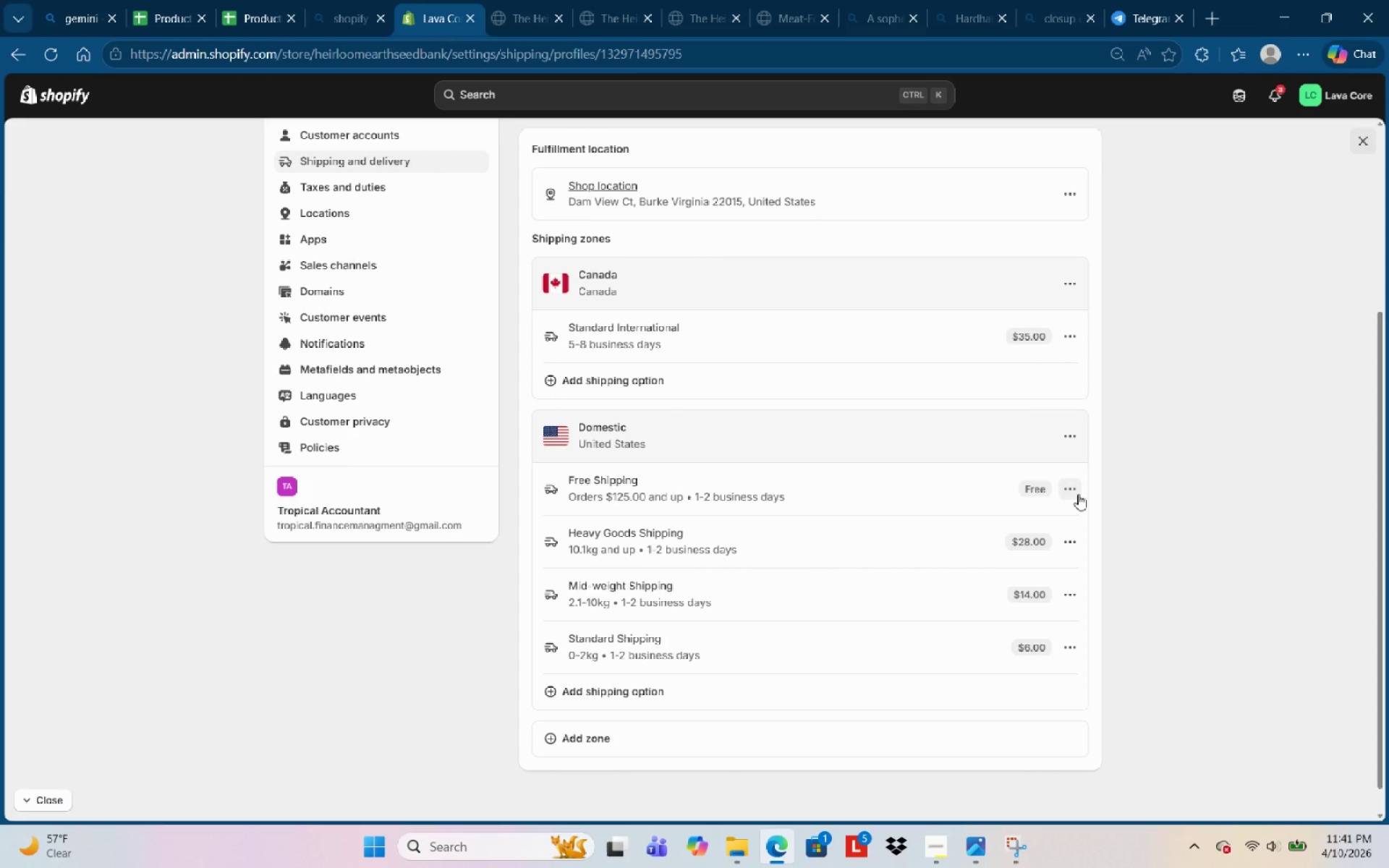 
mouse_move([1055, 672])
 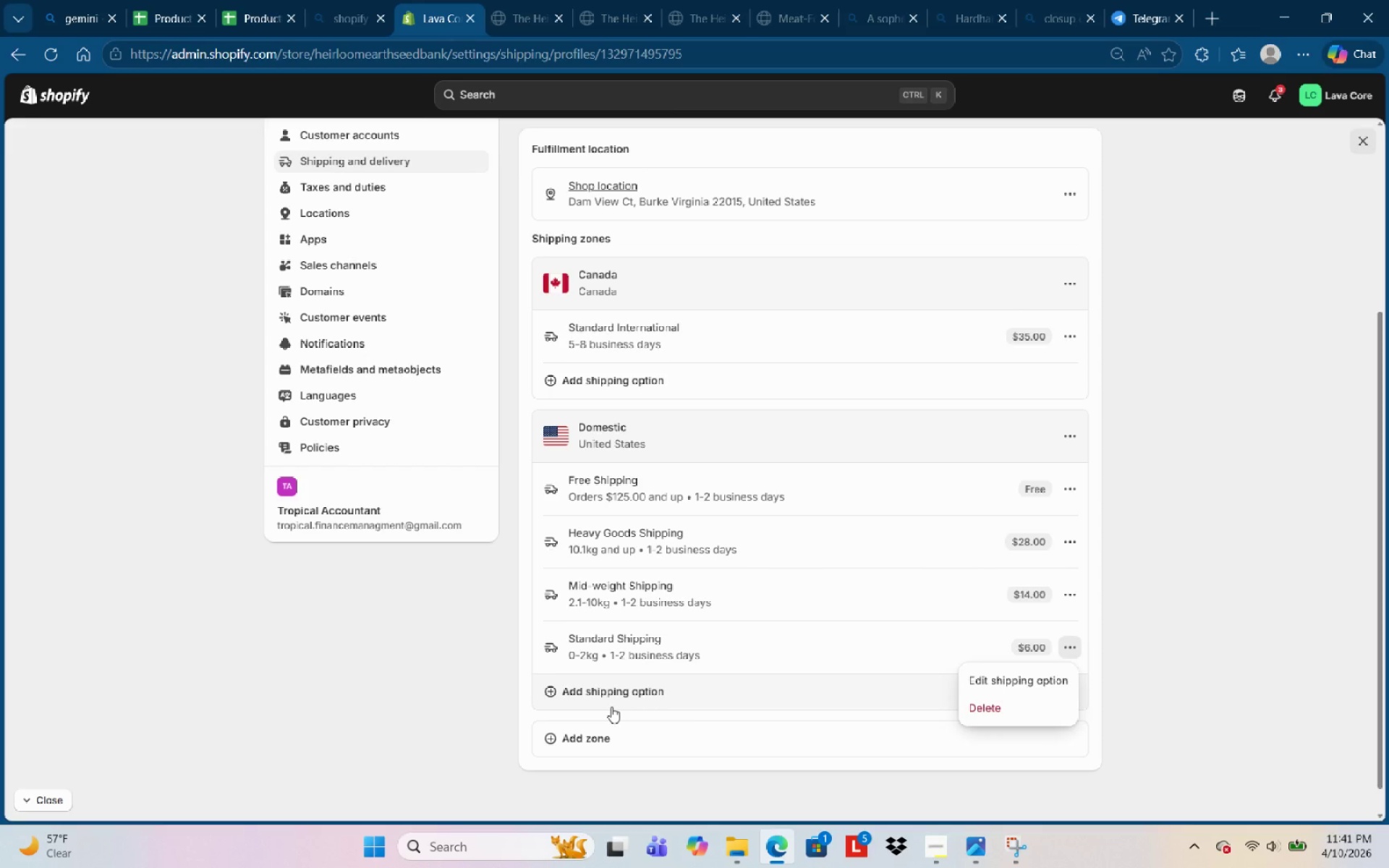 
left_click([614, 705])
 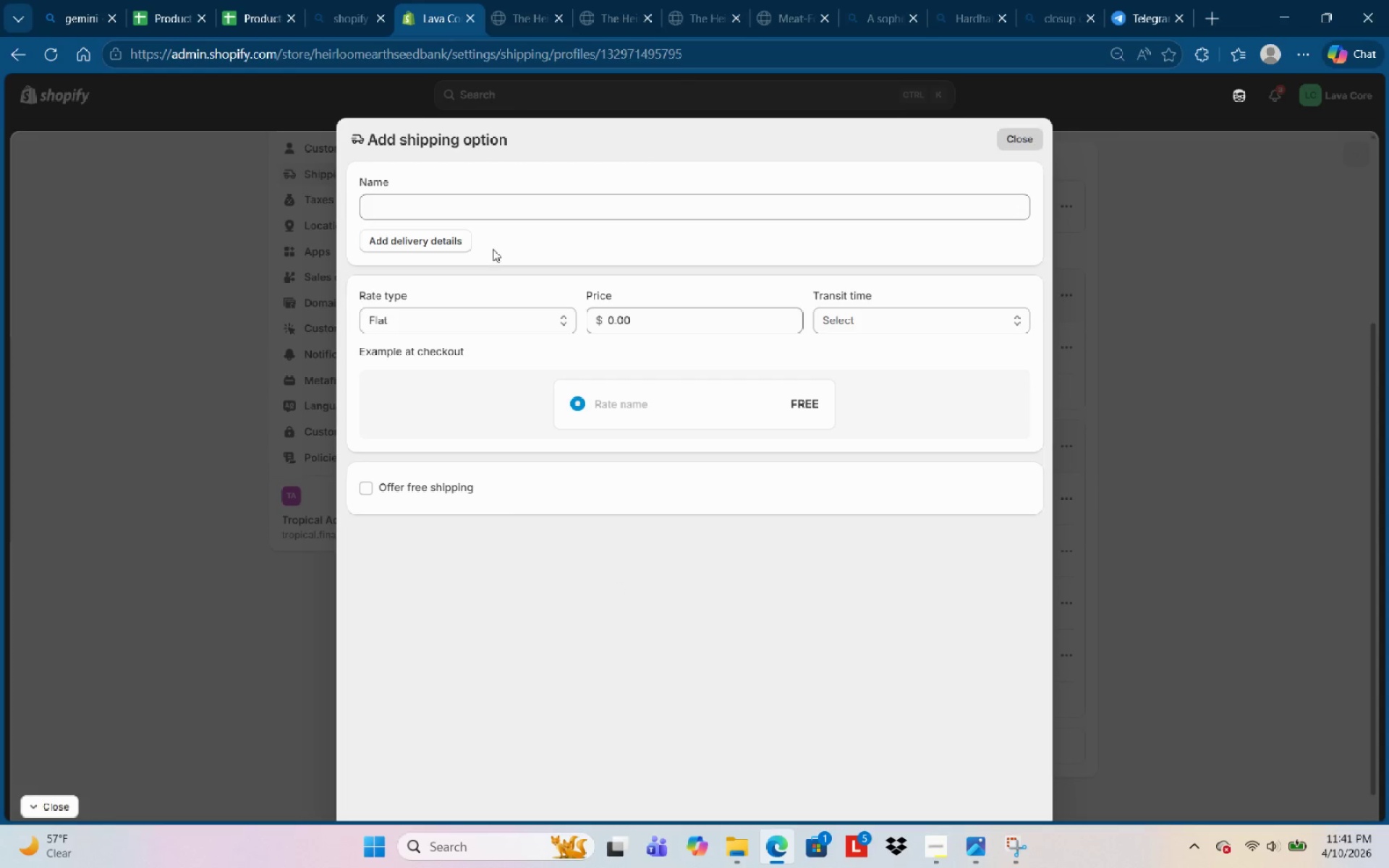 
left_click([472, 206])
 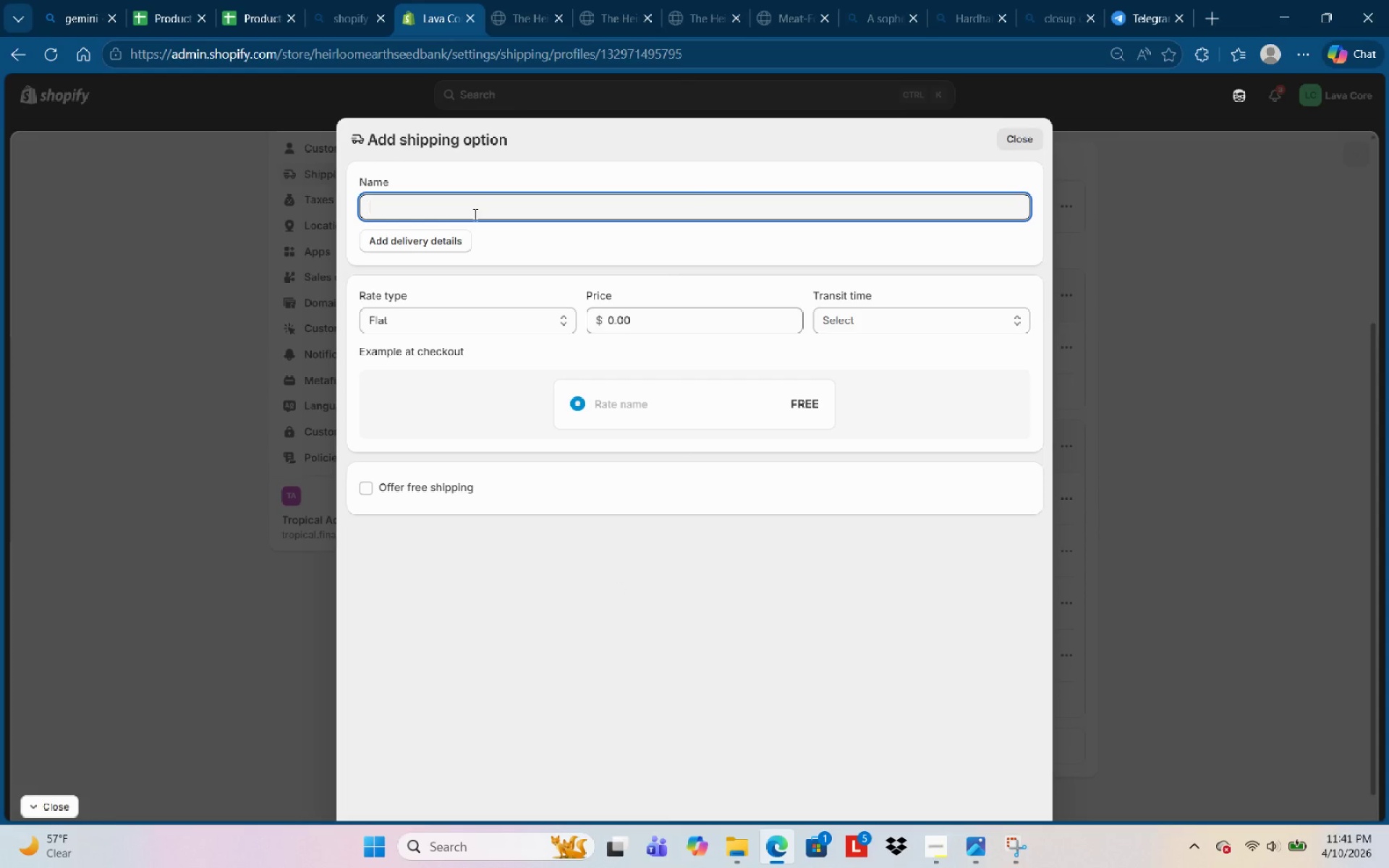 
type(Standard Shipping )
 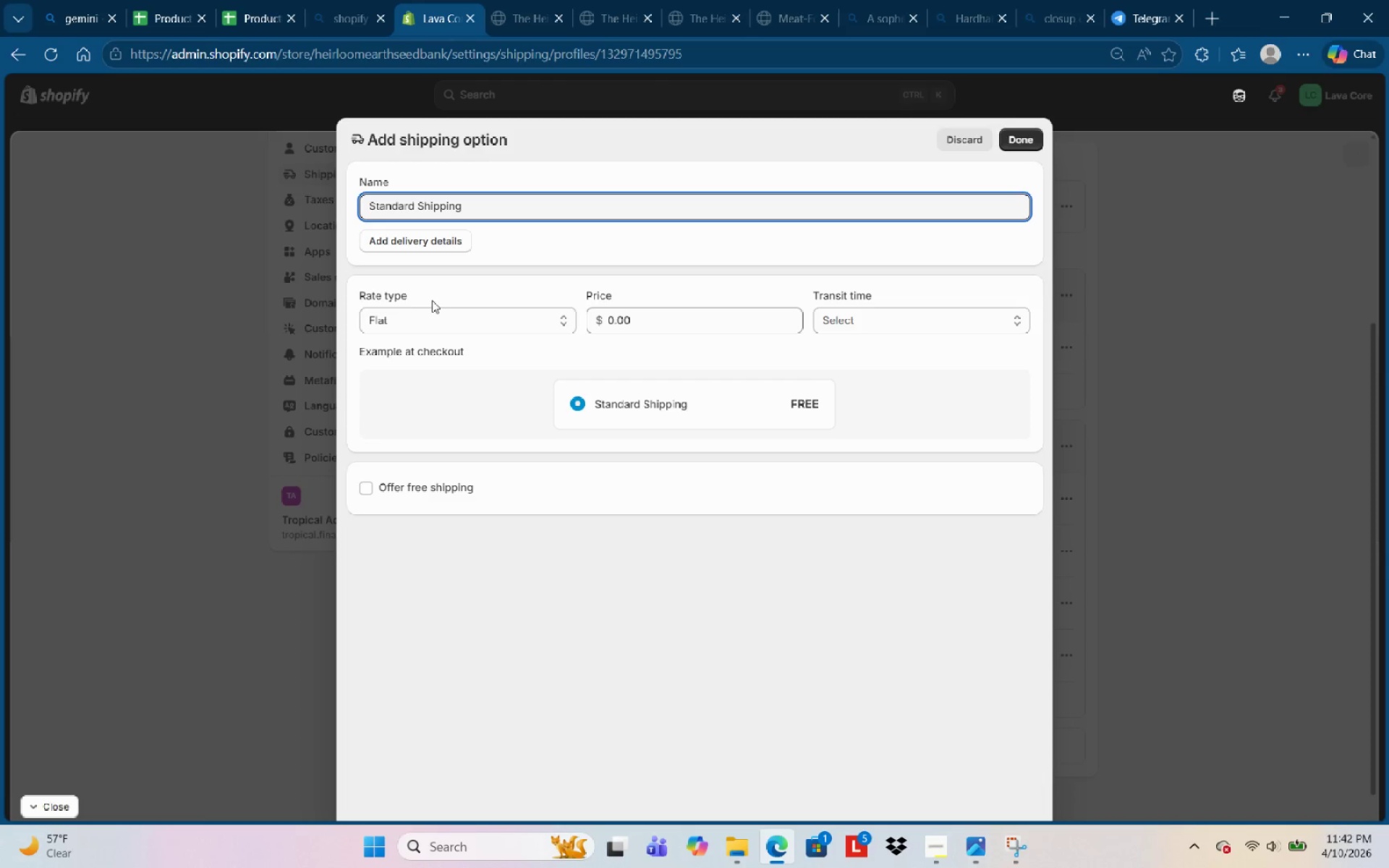 
left_click([435, 318])
 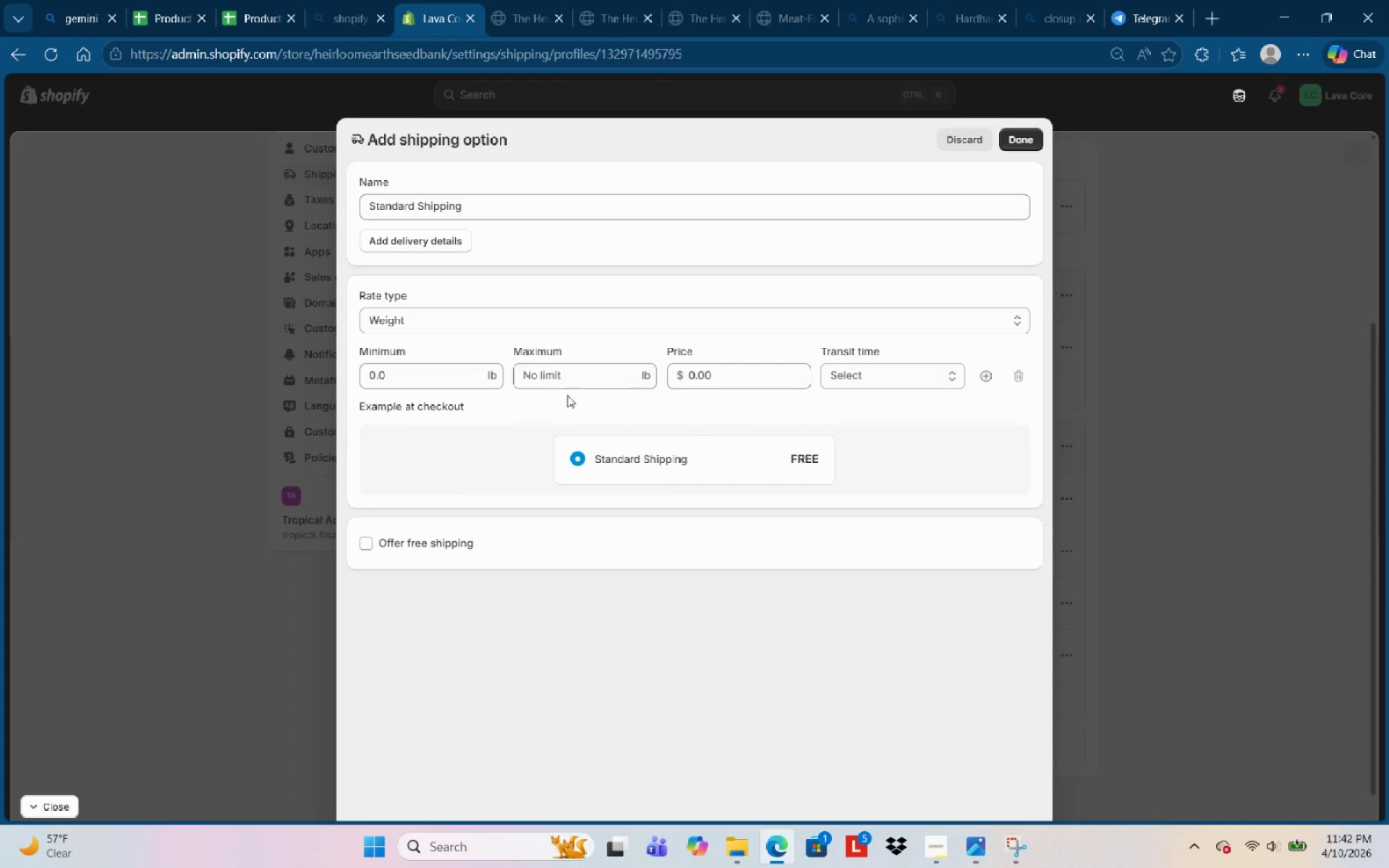 
left_click([583, 372])
 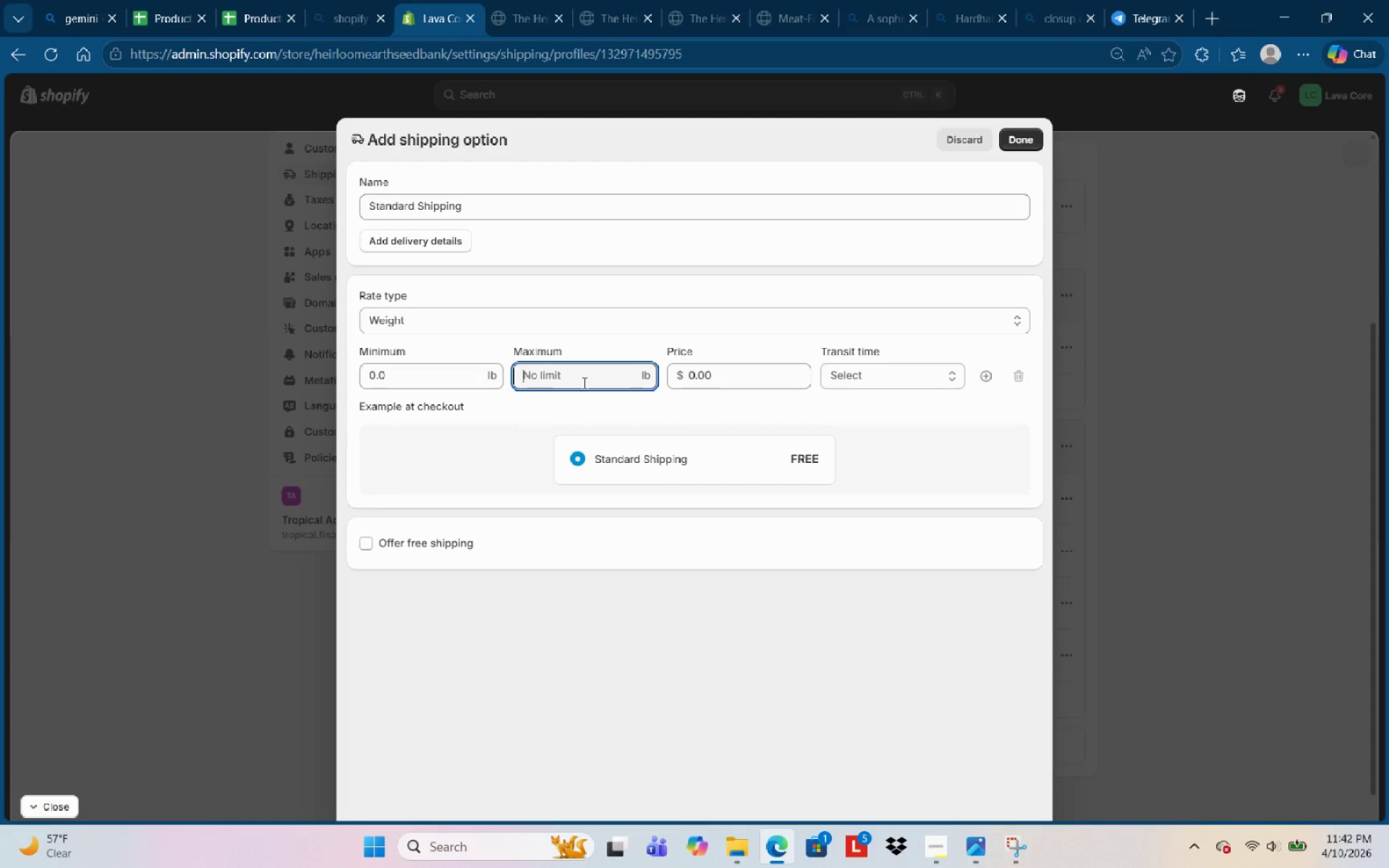 
key(Numpad2)
 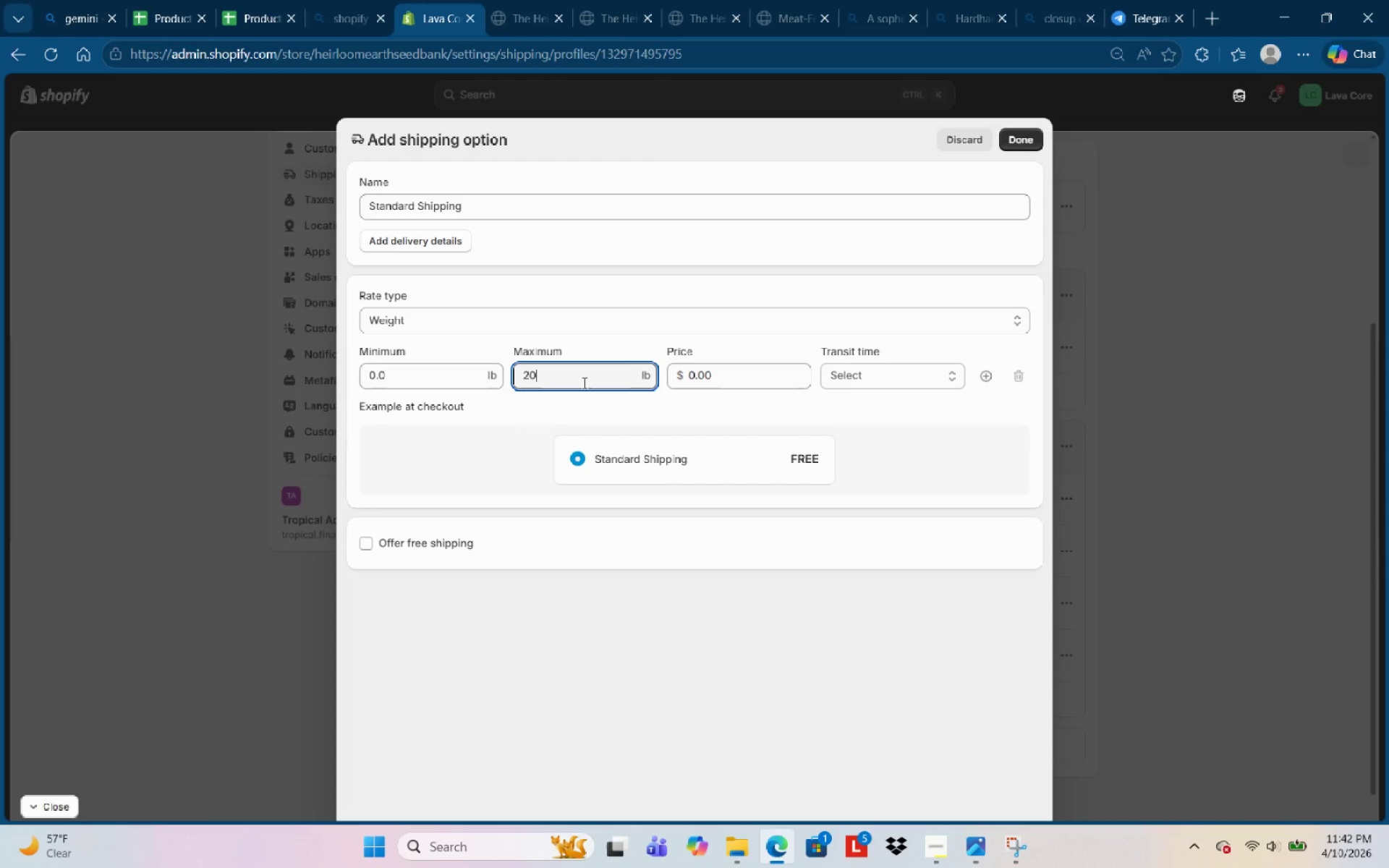 
key(Numpad0)
 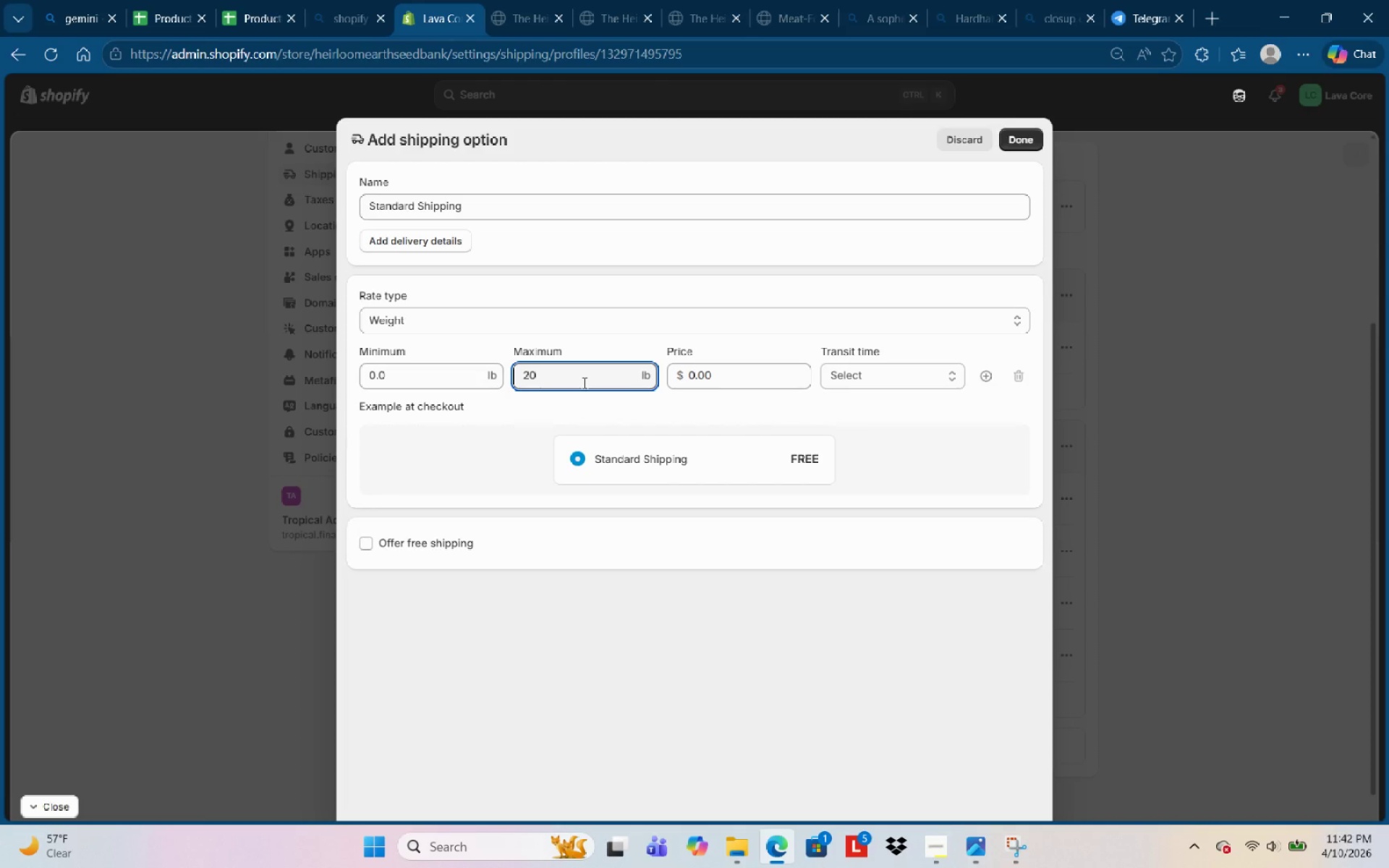 
key(Backspace)
 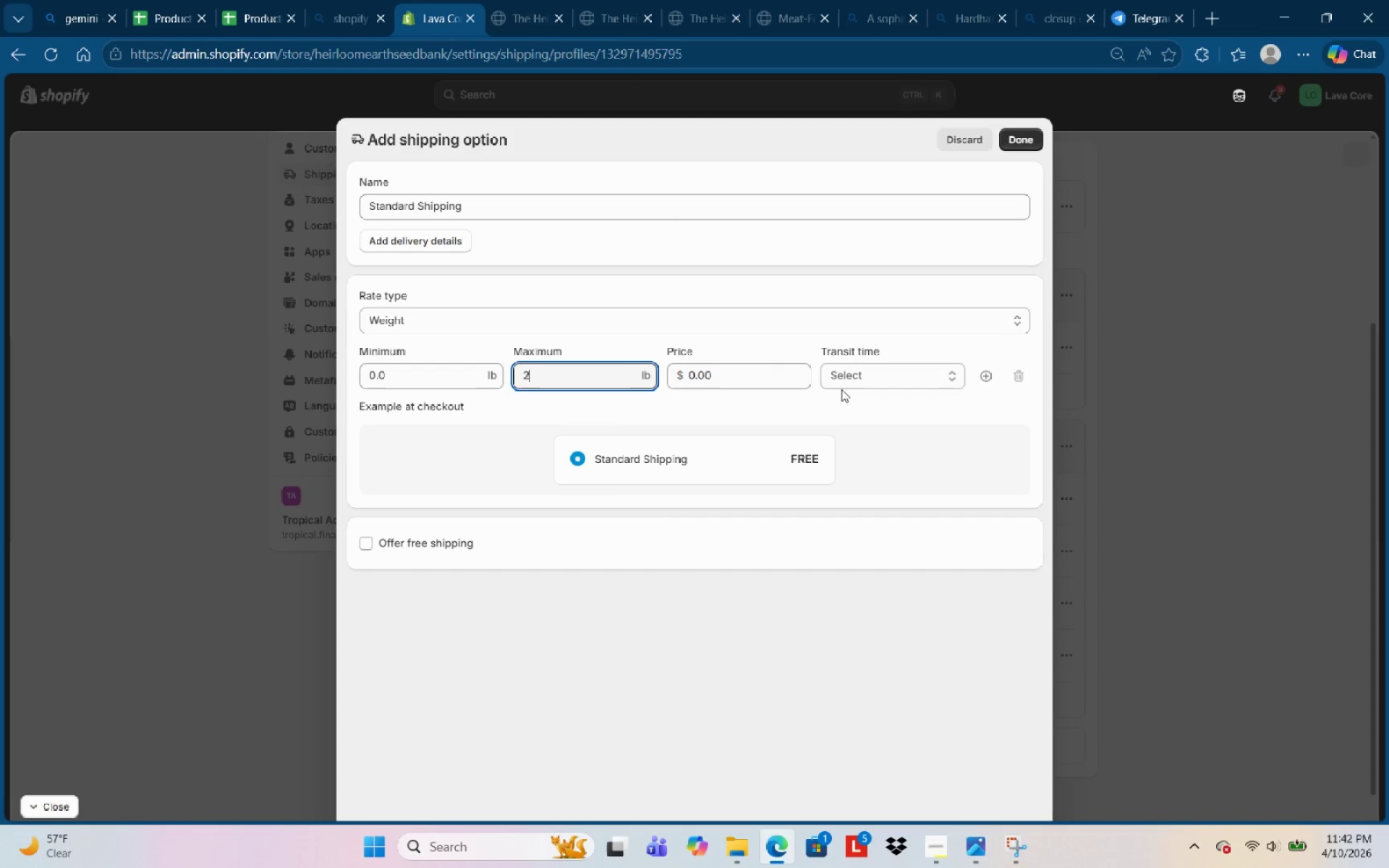 
left_click([809, 381])
 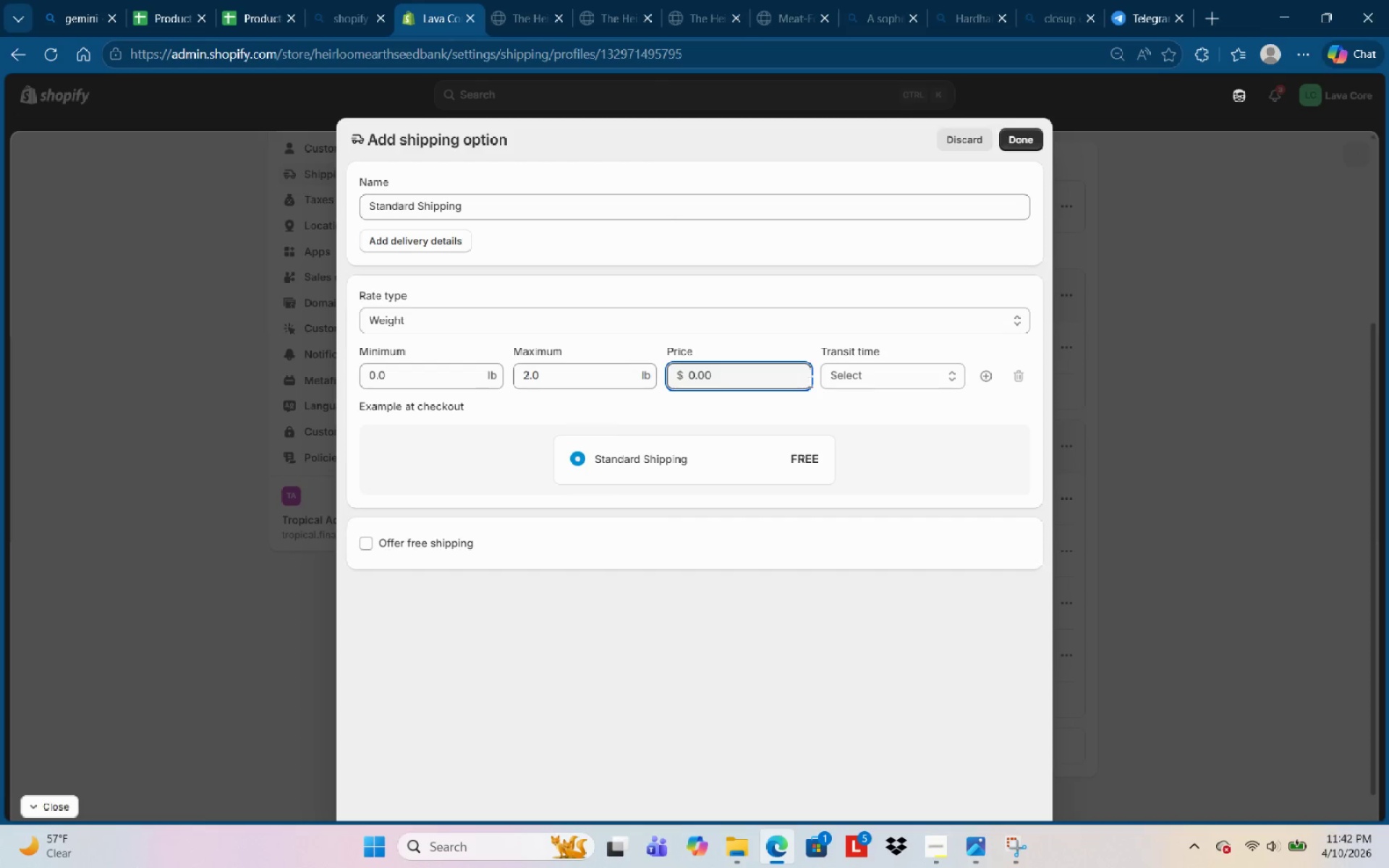 
key(Backspace)
 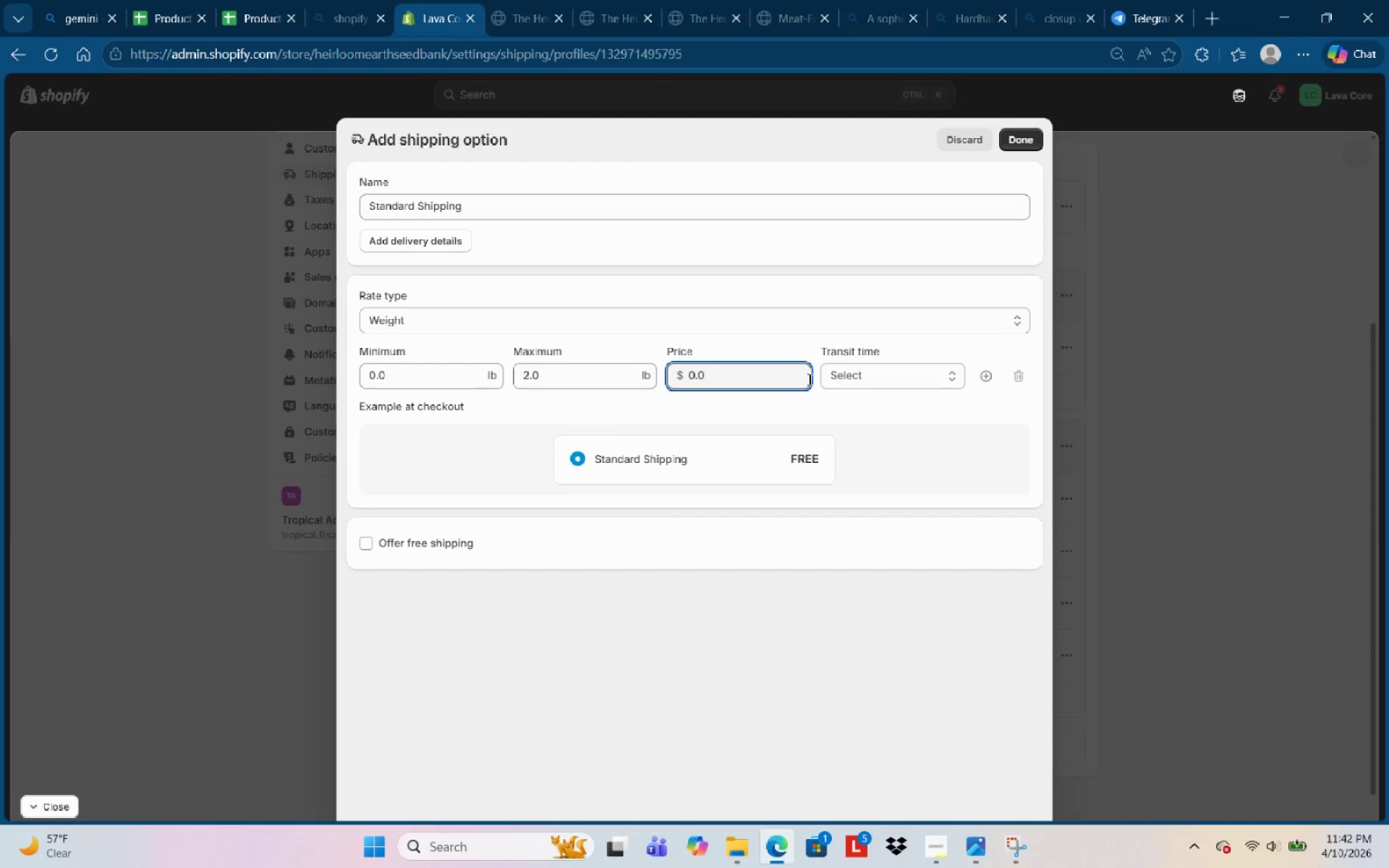 
key(Backspace)
 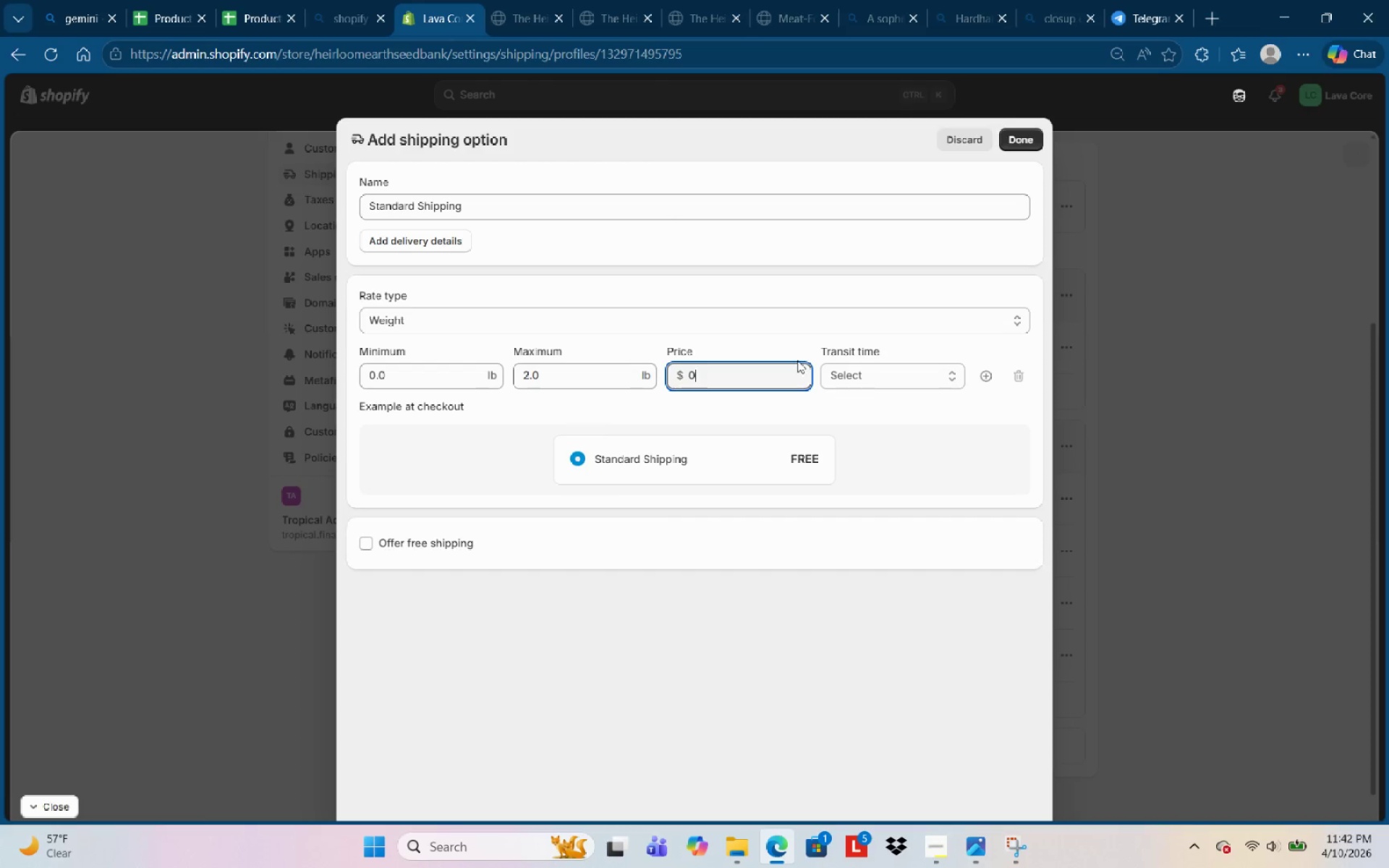 
key(Backspace)
 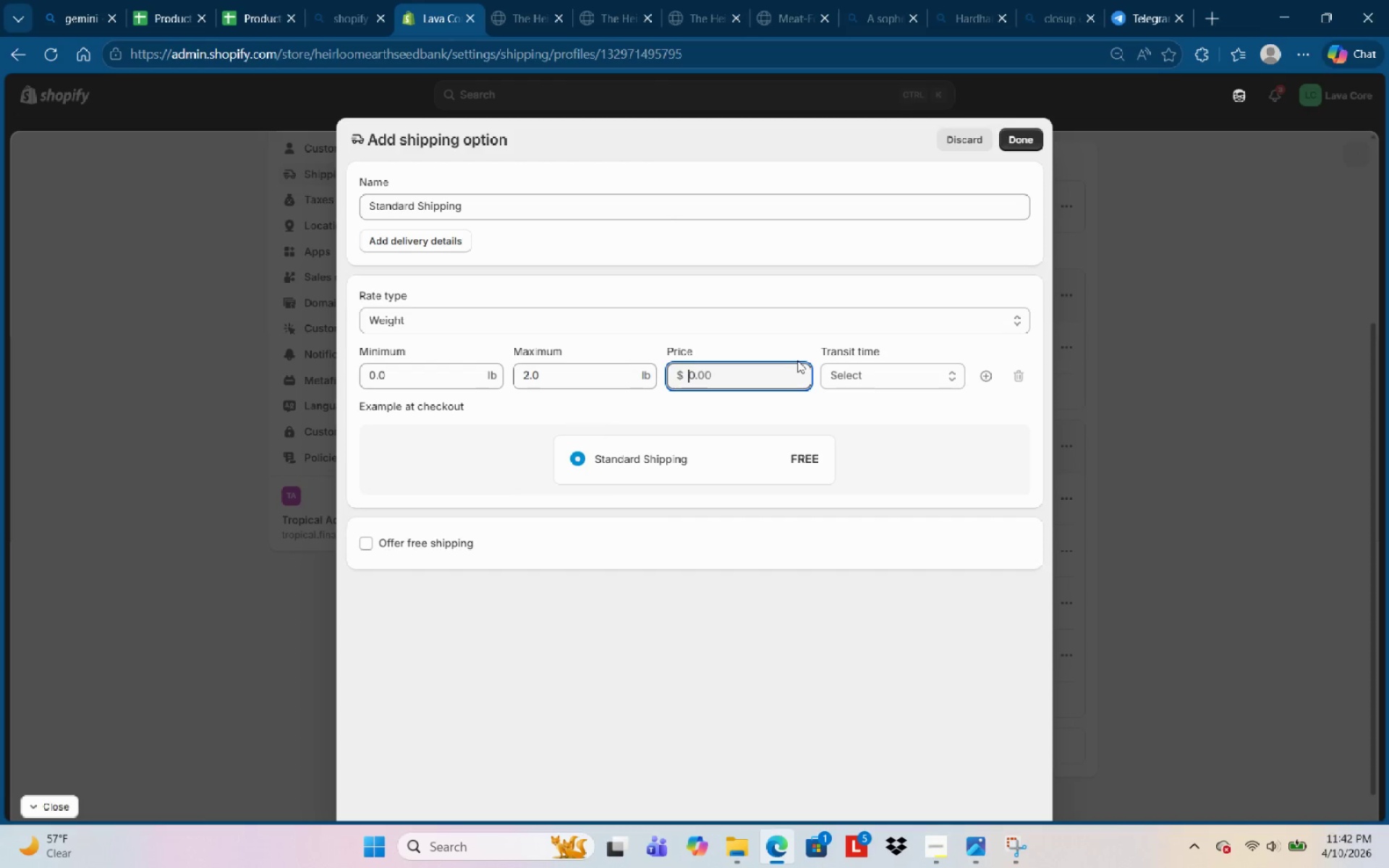 
key(Backspace)
 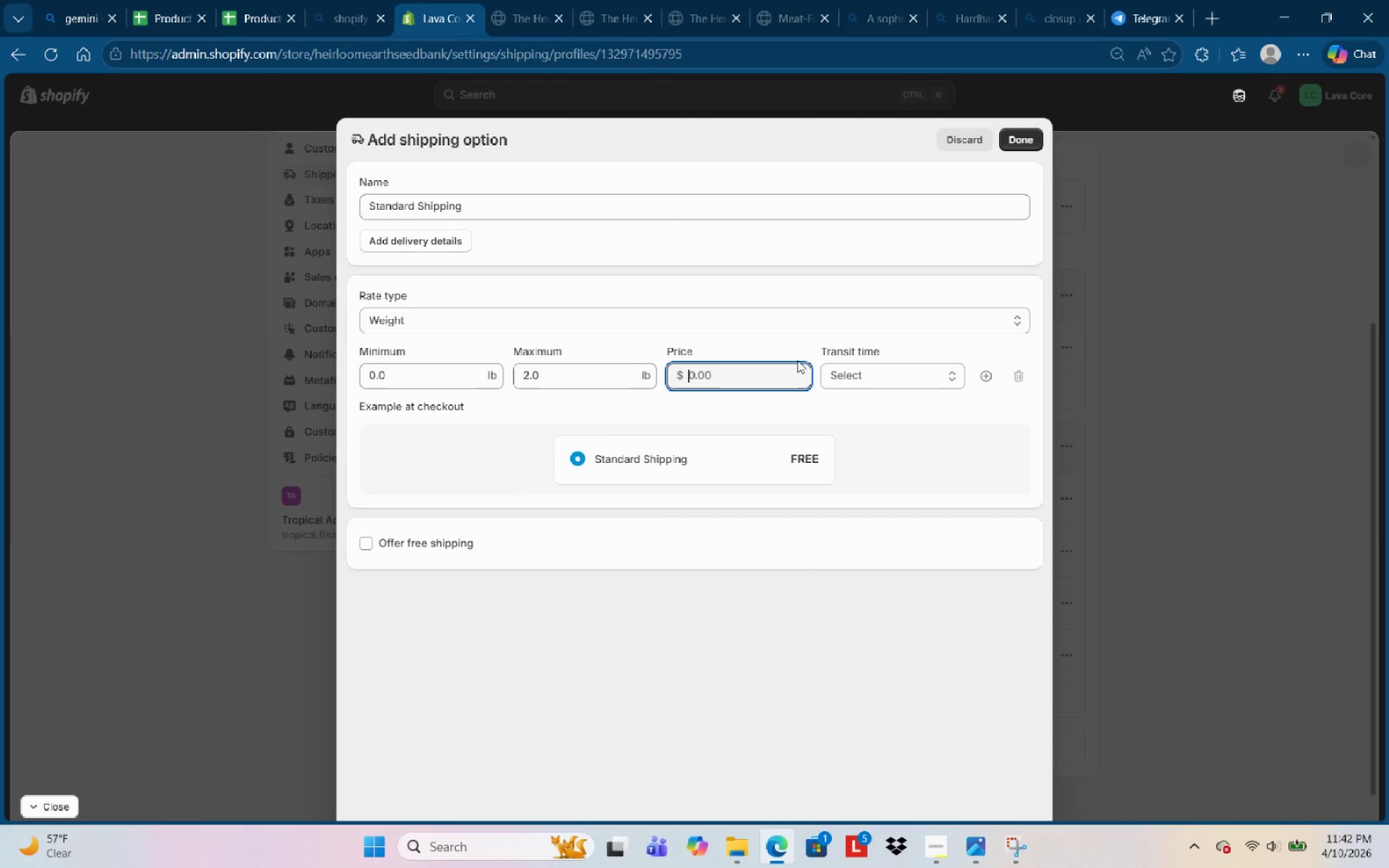 
key(Backspace)
 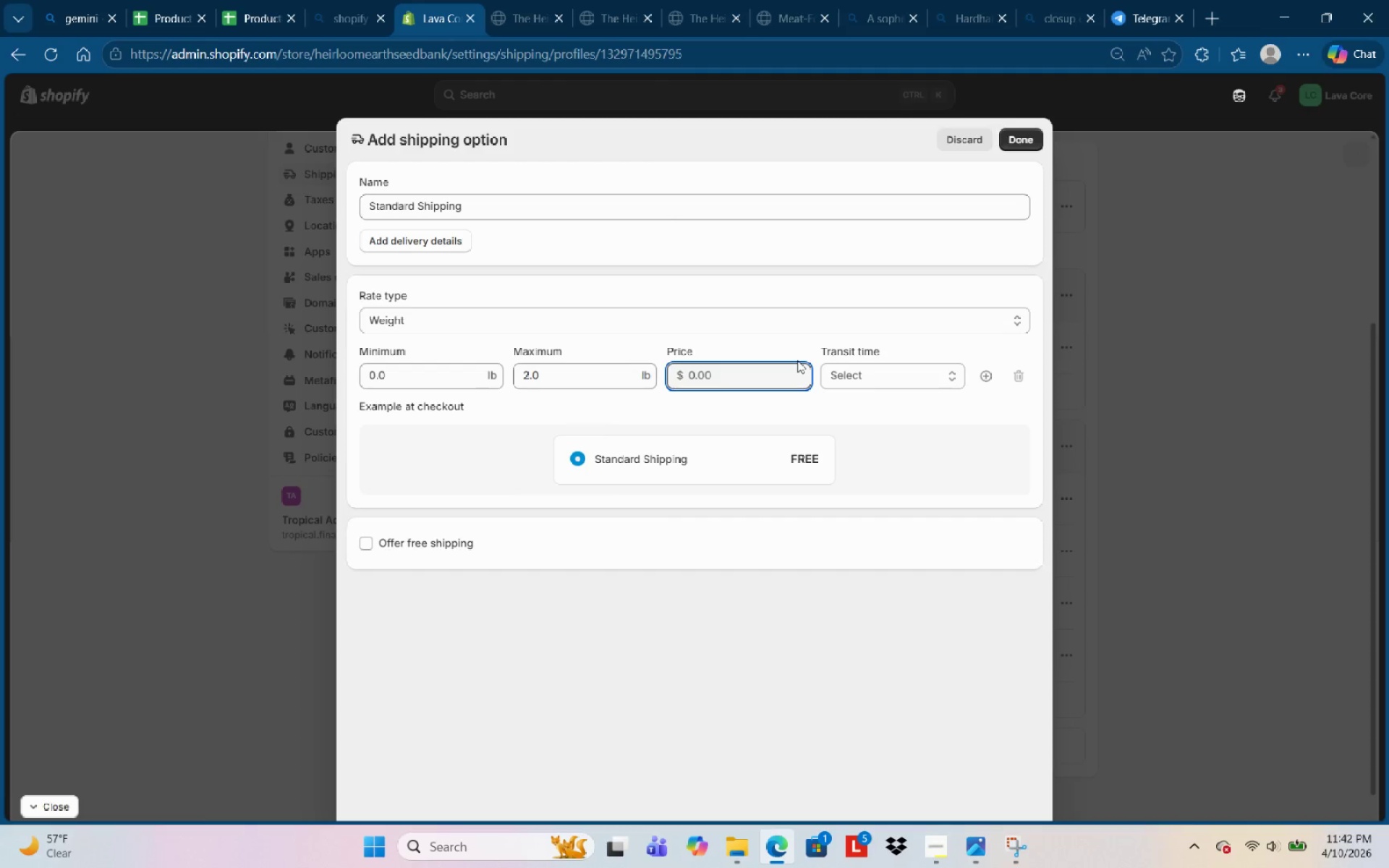 
key(Numpad6)
 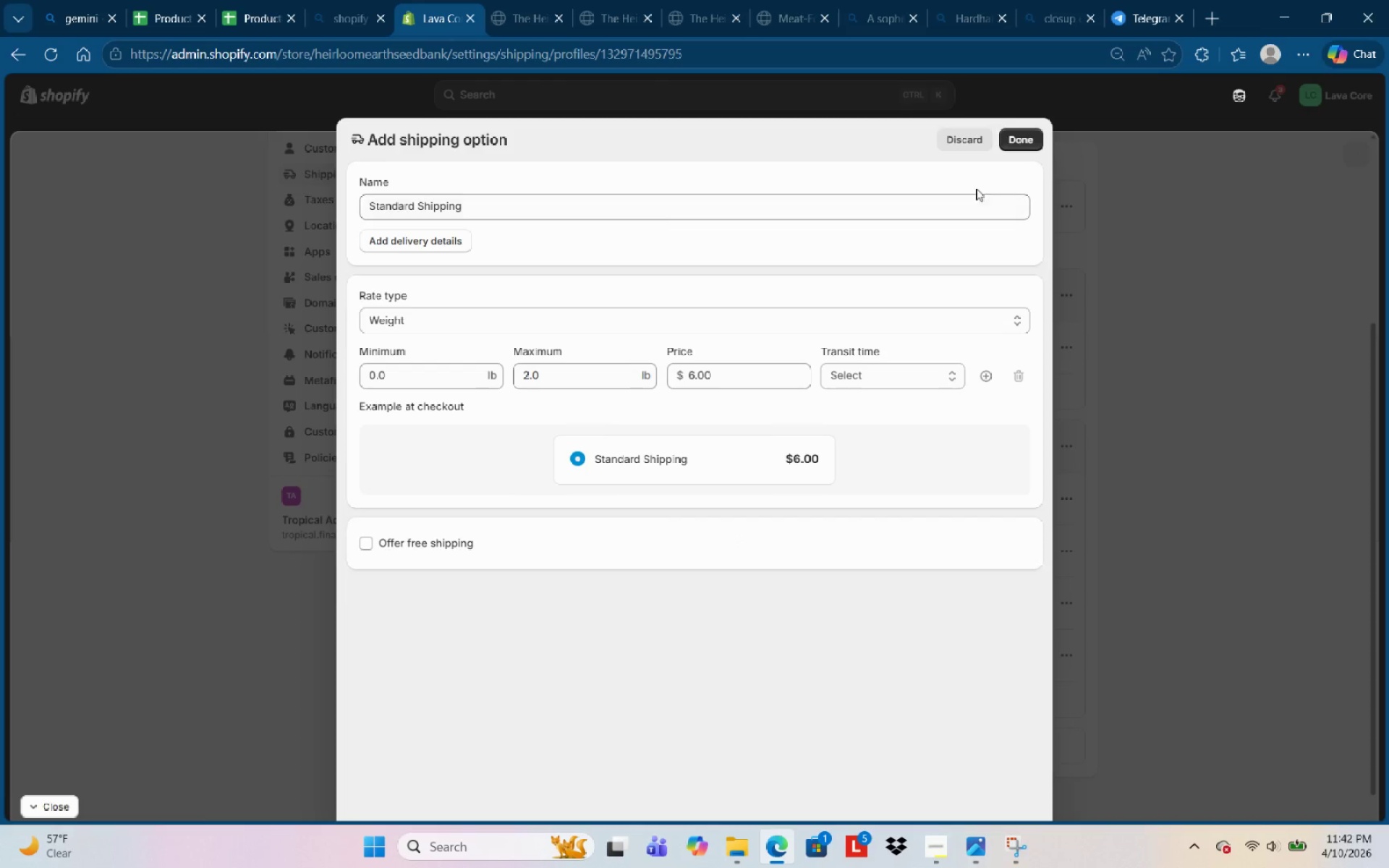 
left_click([1009, 148])
 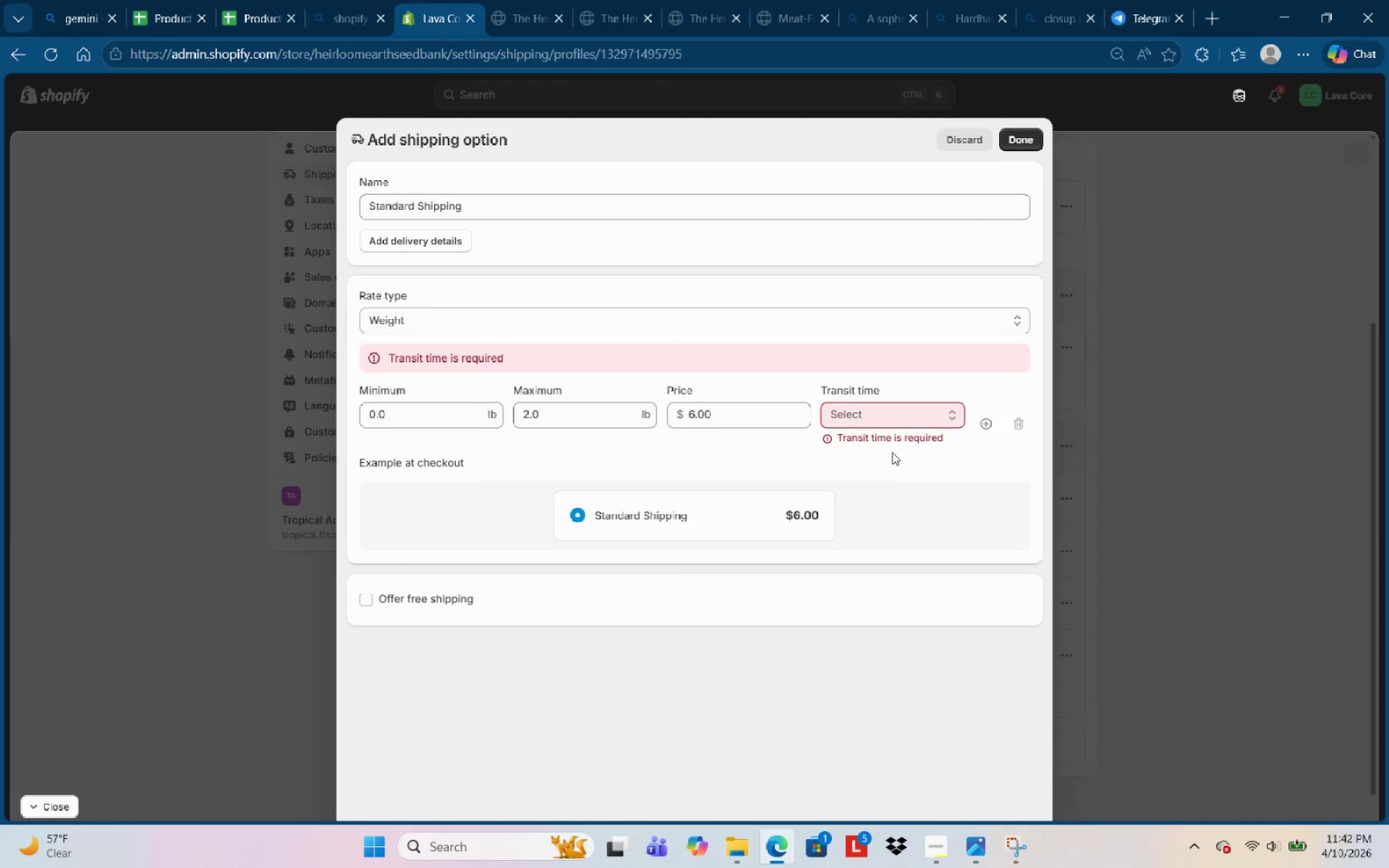 
left_click([888, 425])
 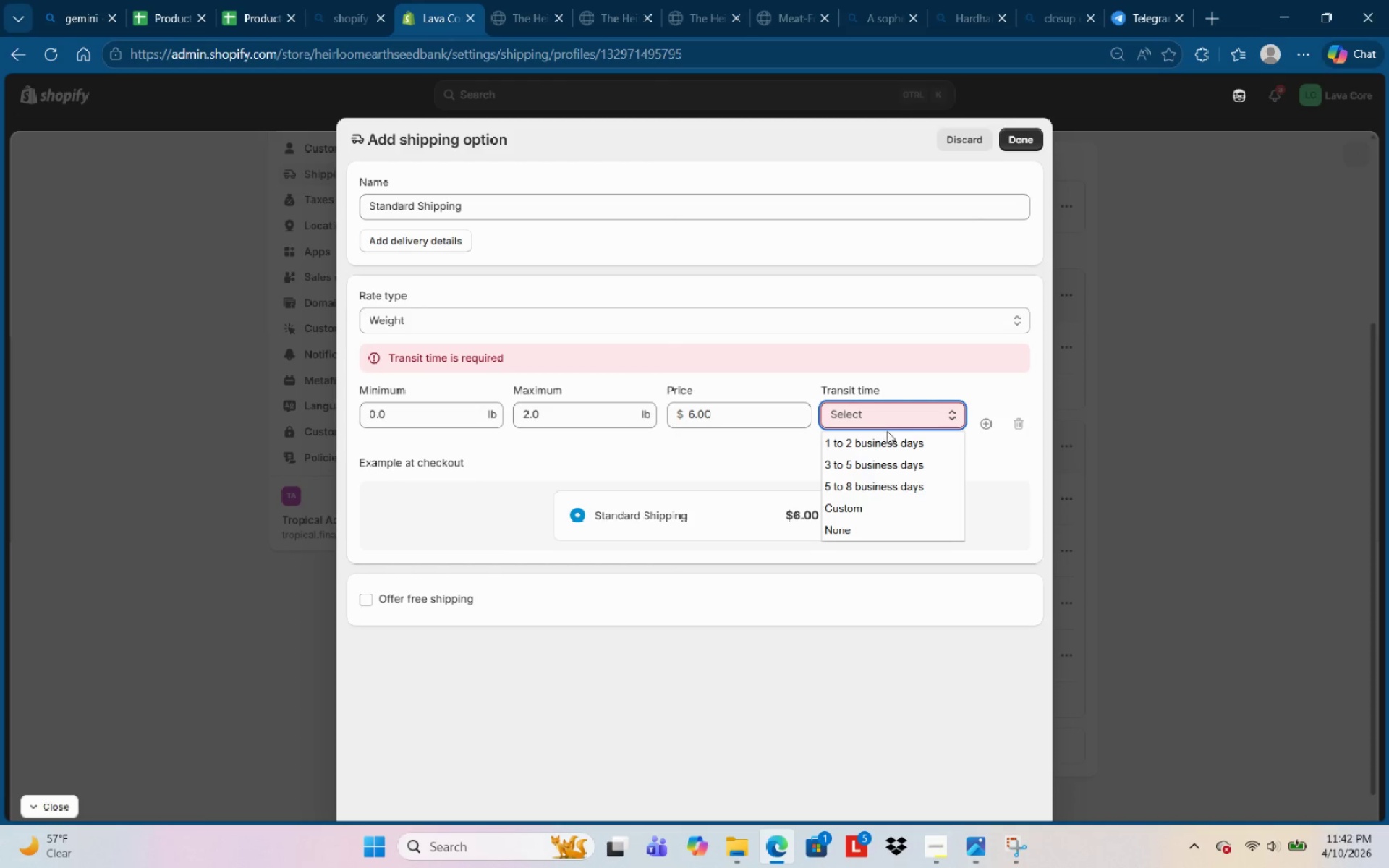 
left_click([887, 433])
 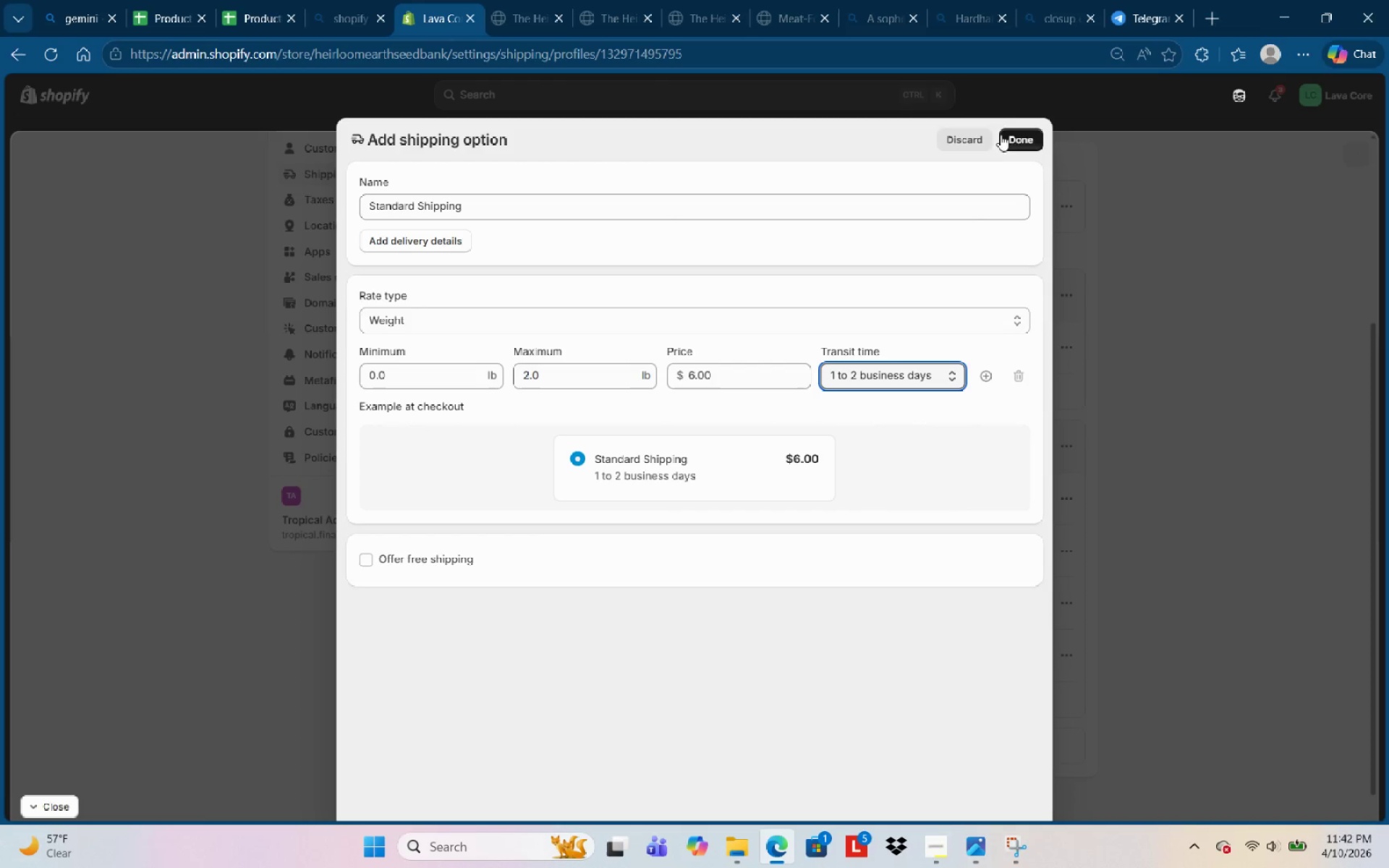 
left_click([1006, 127])
 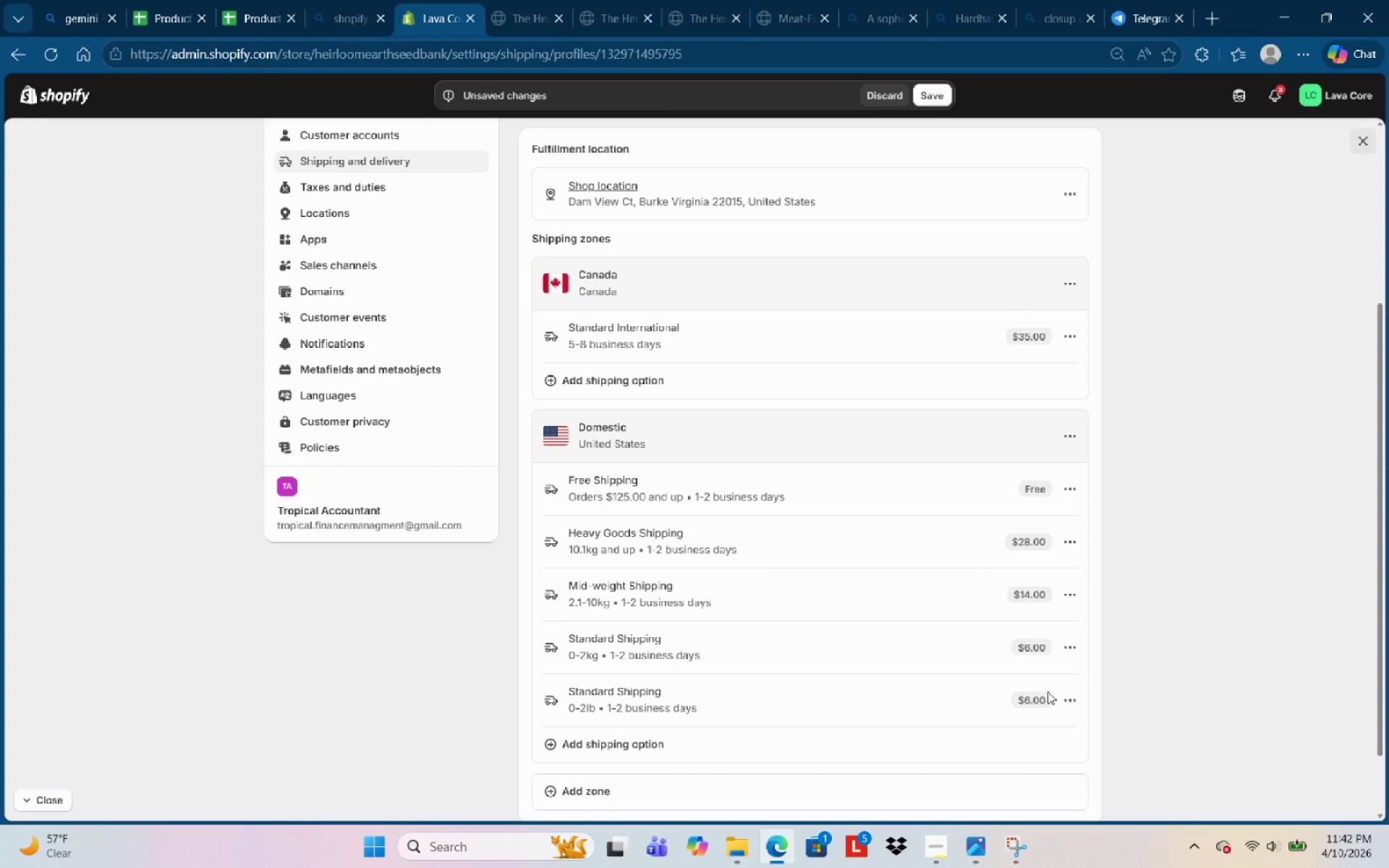 
left_click([1081, 642])
 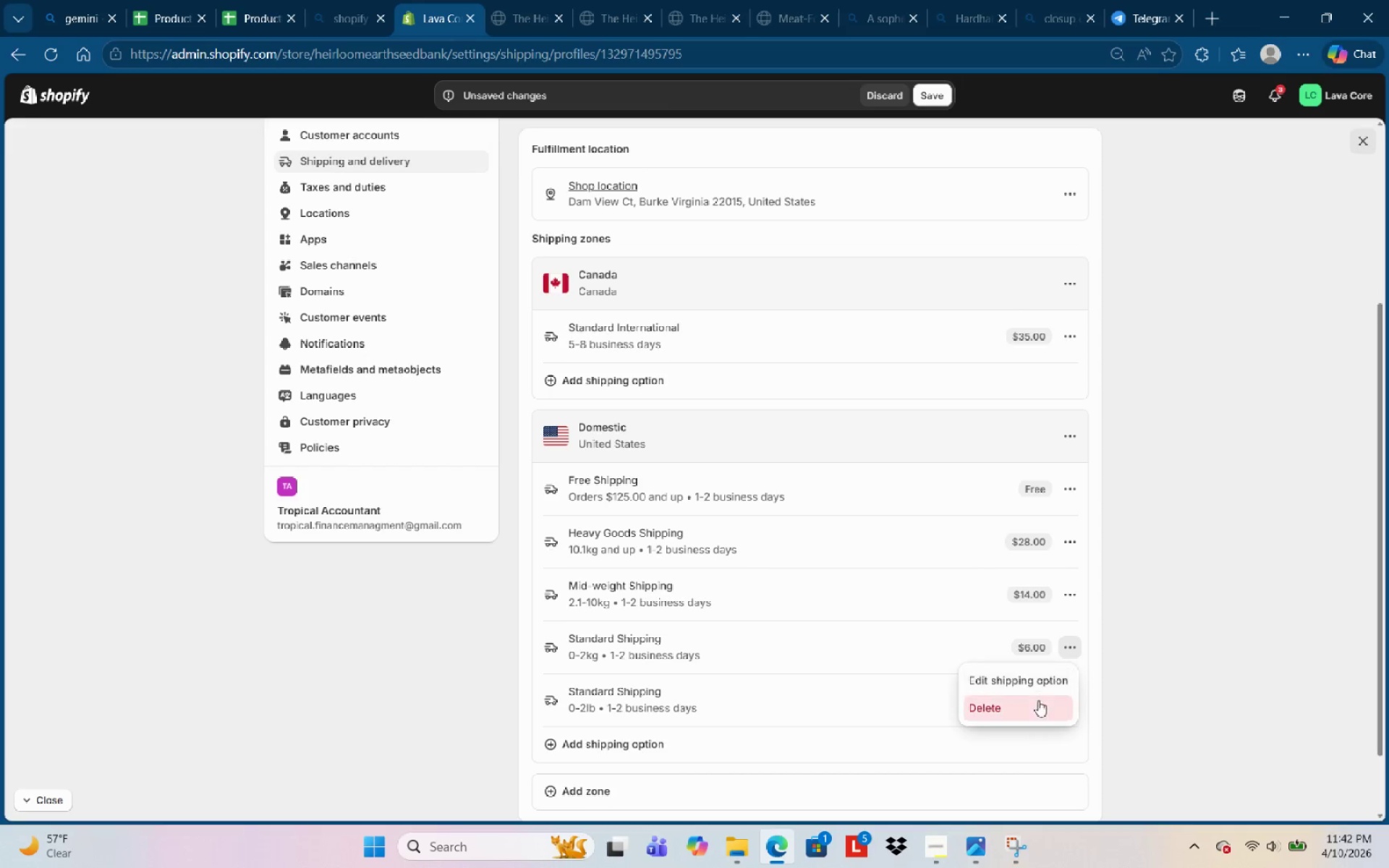 
left_click([1038, 700])
 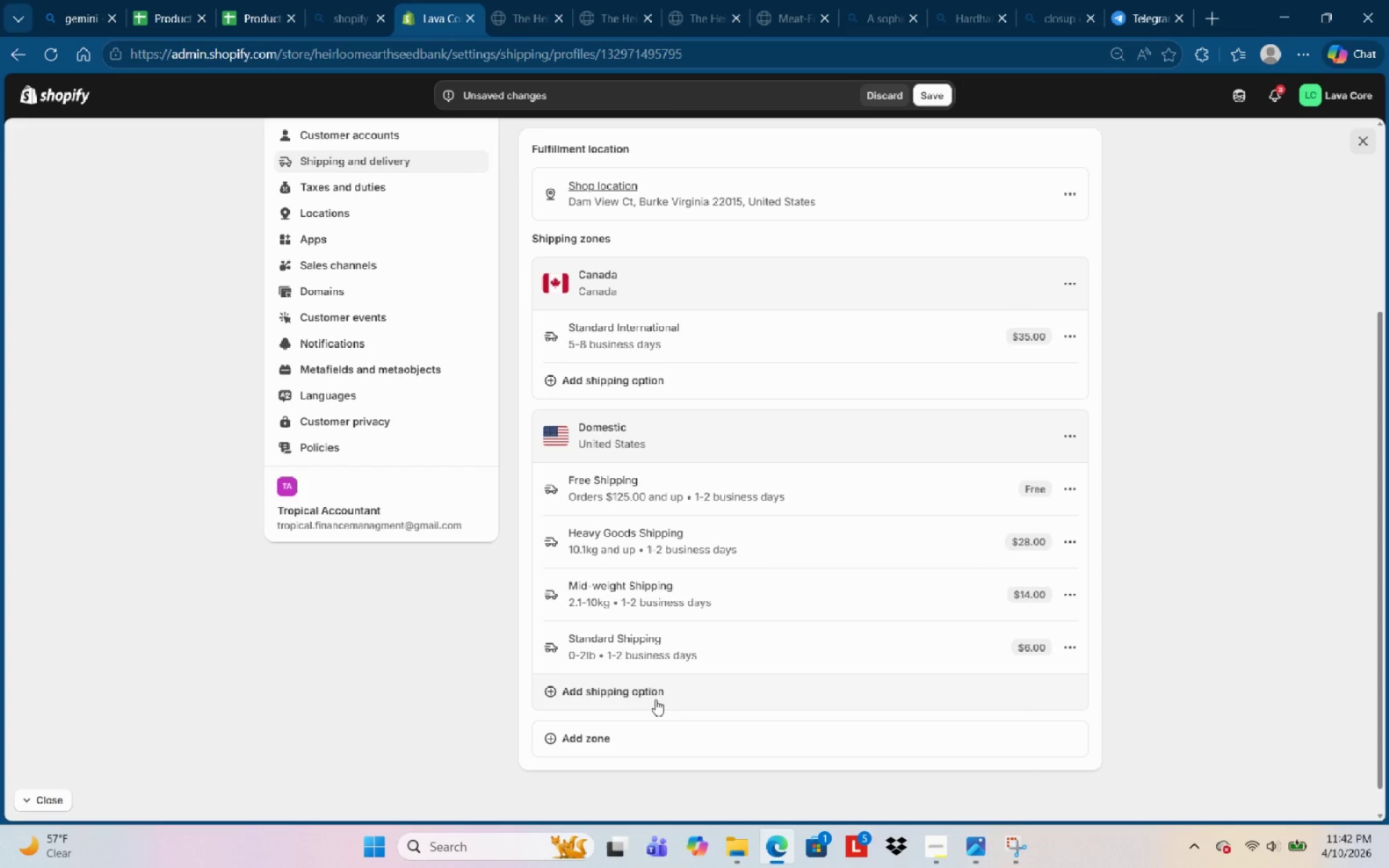 
left_click([656, 699])
 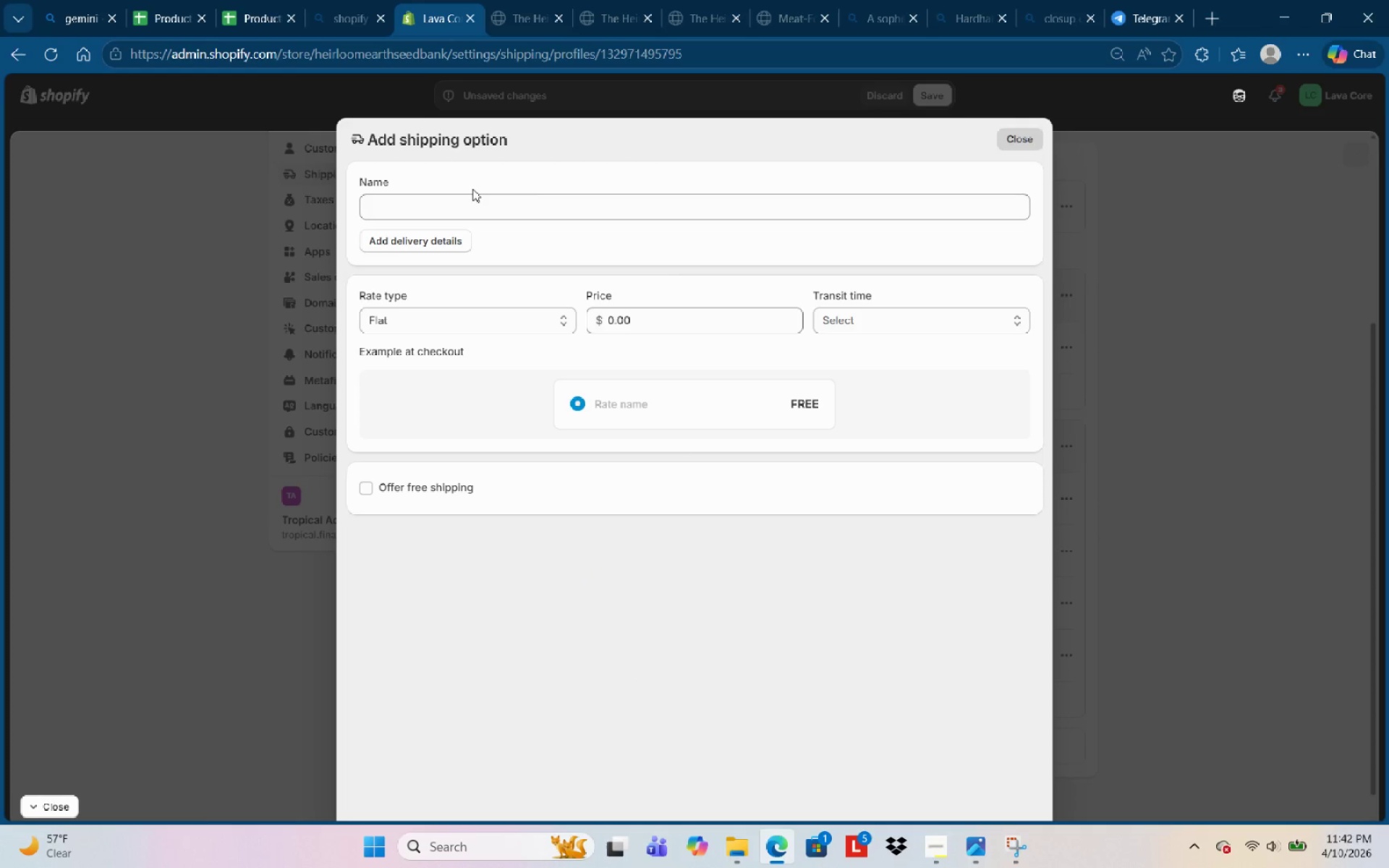 
left_click([459, 214])
 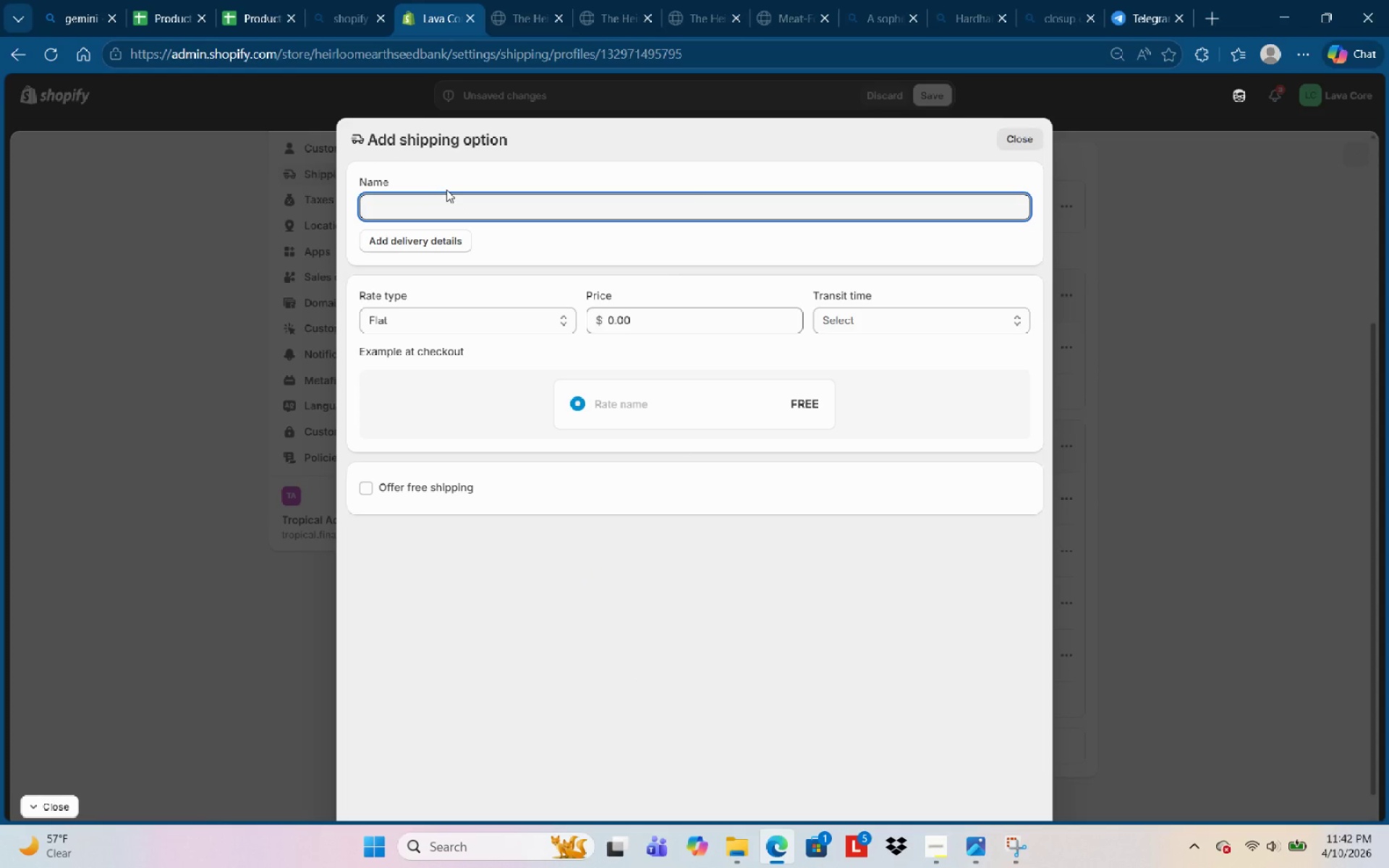 
type(Mid-weight Shipping)
 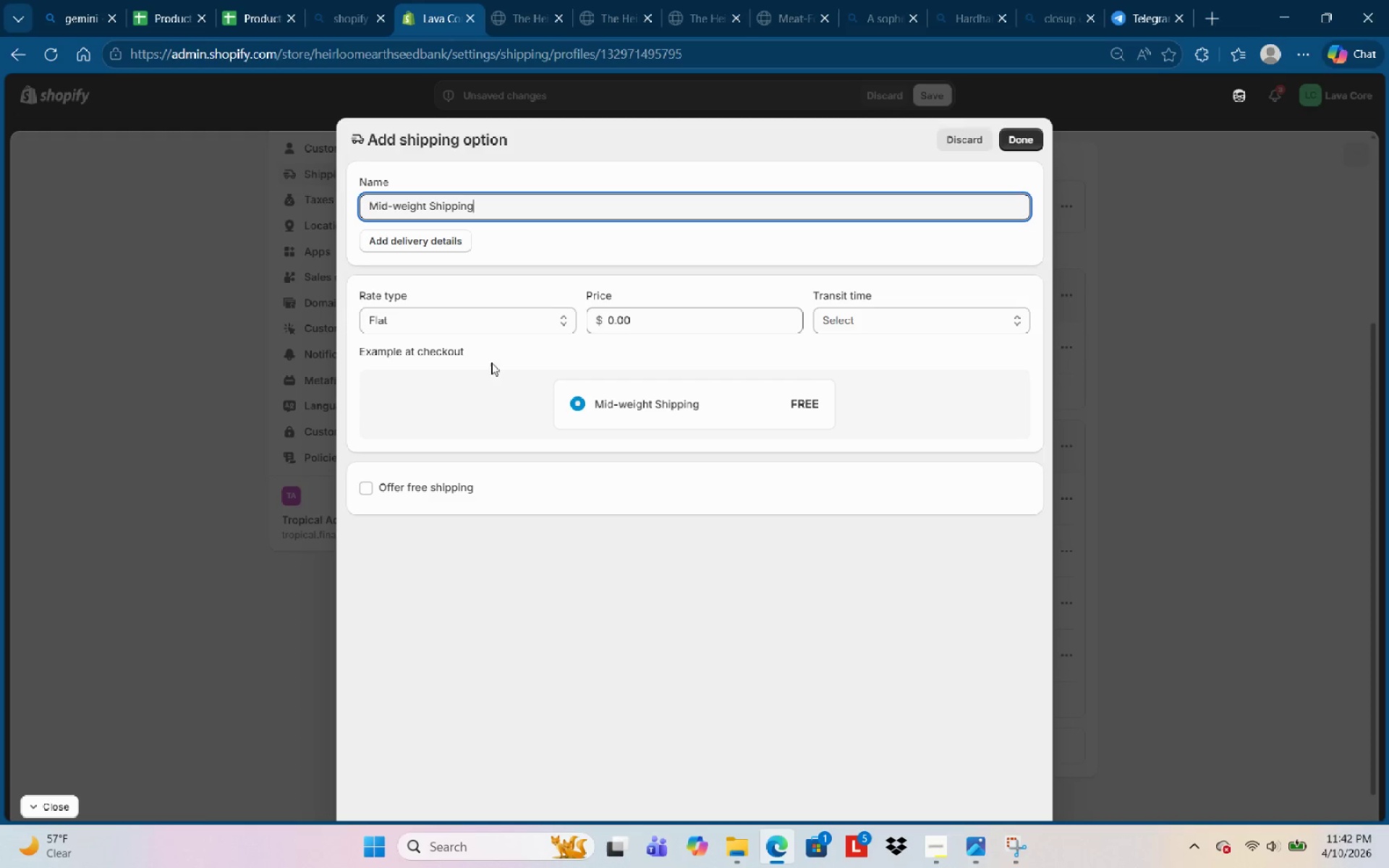 
left_click([478, 320])
 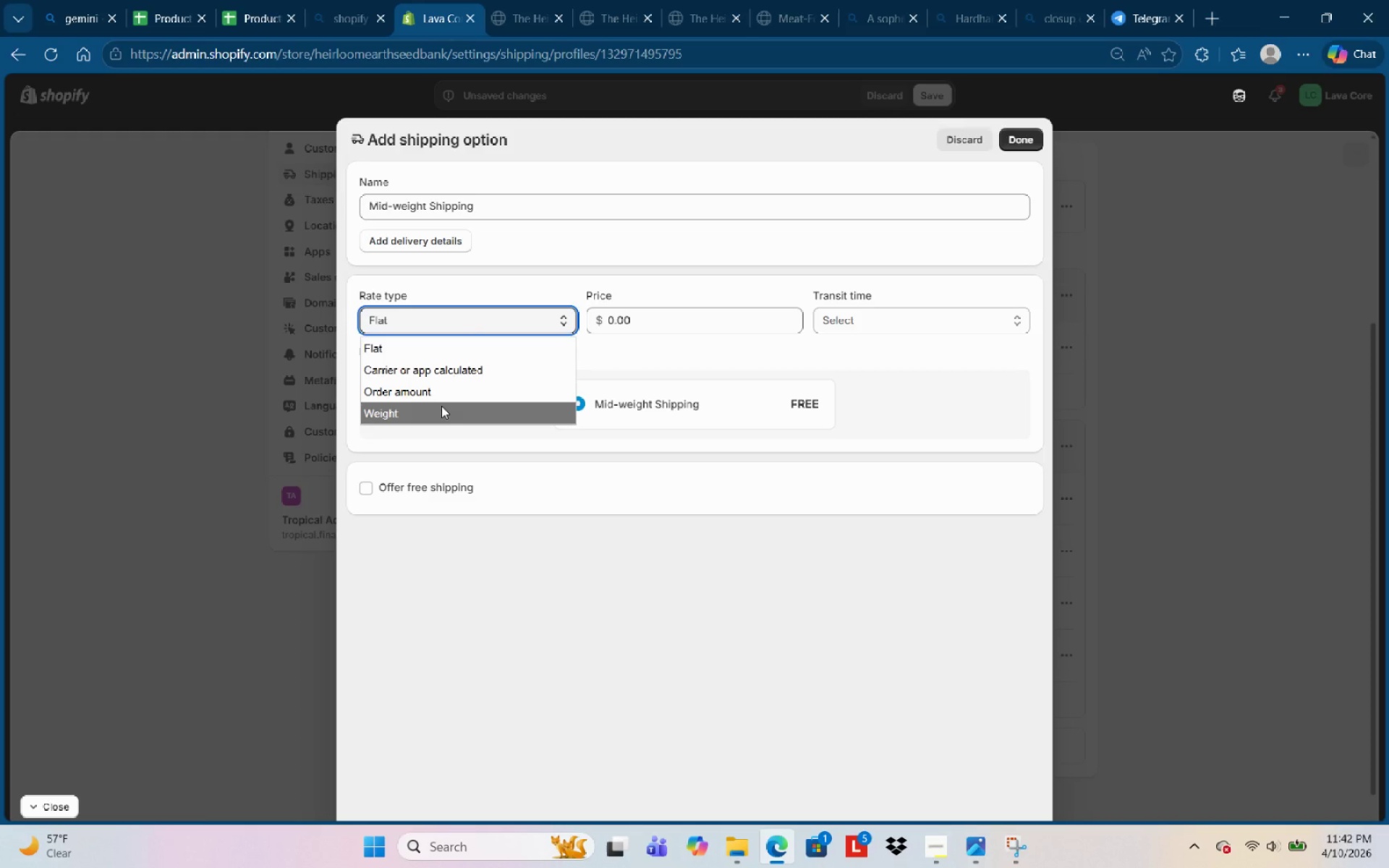 
left_click([441, 406])
 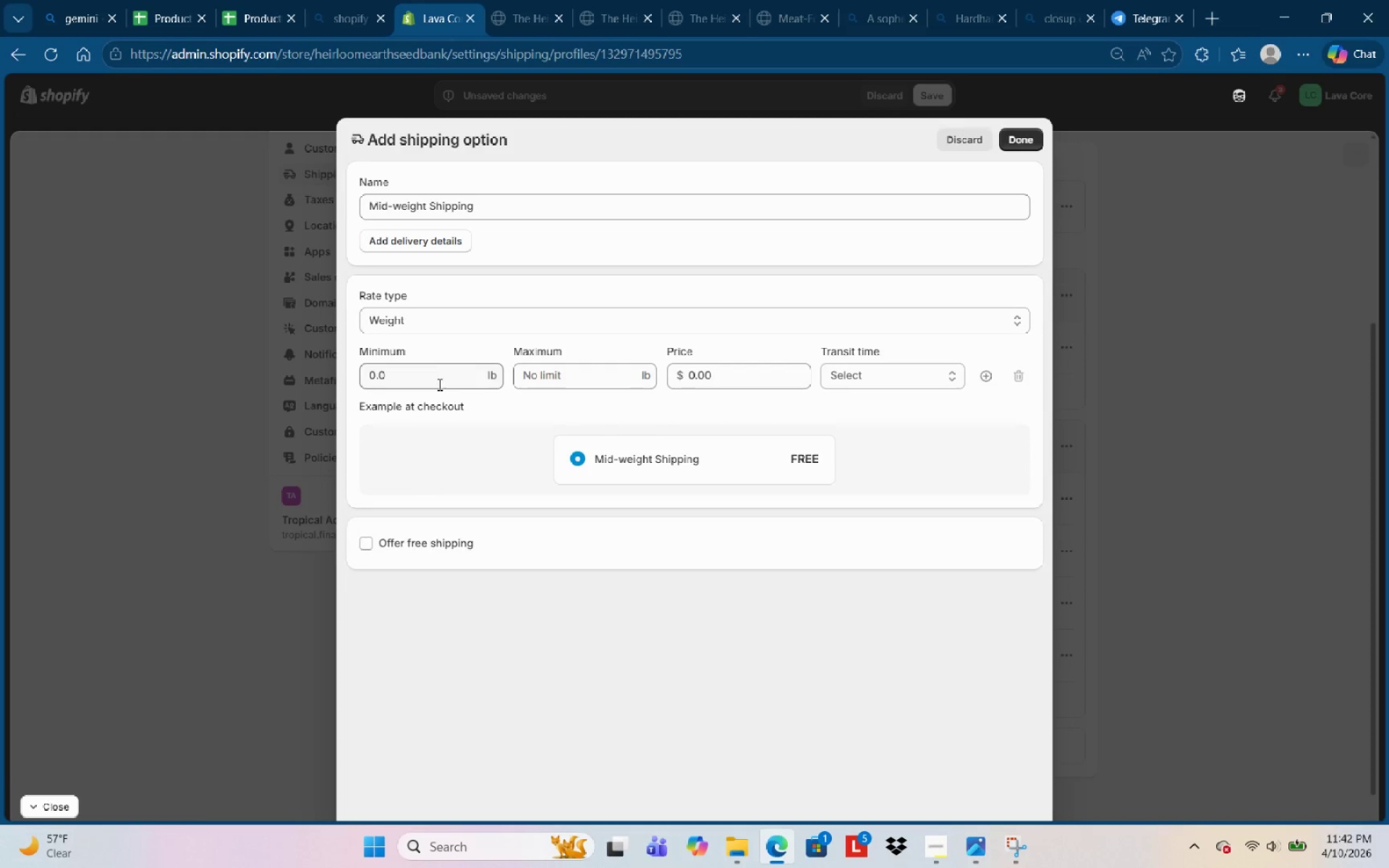 
left_click([436, 386])
 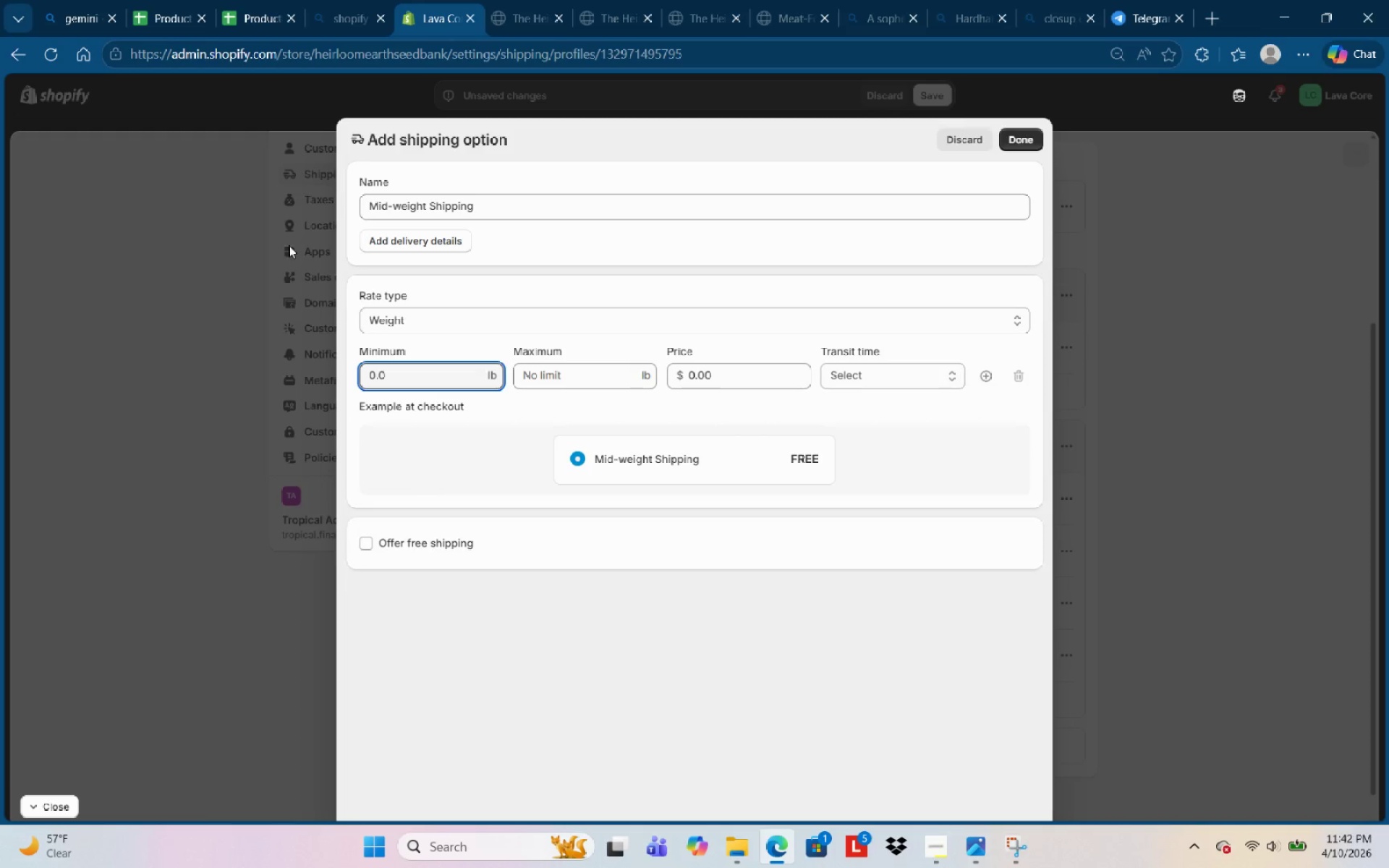 
key(Backspace)
 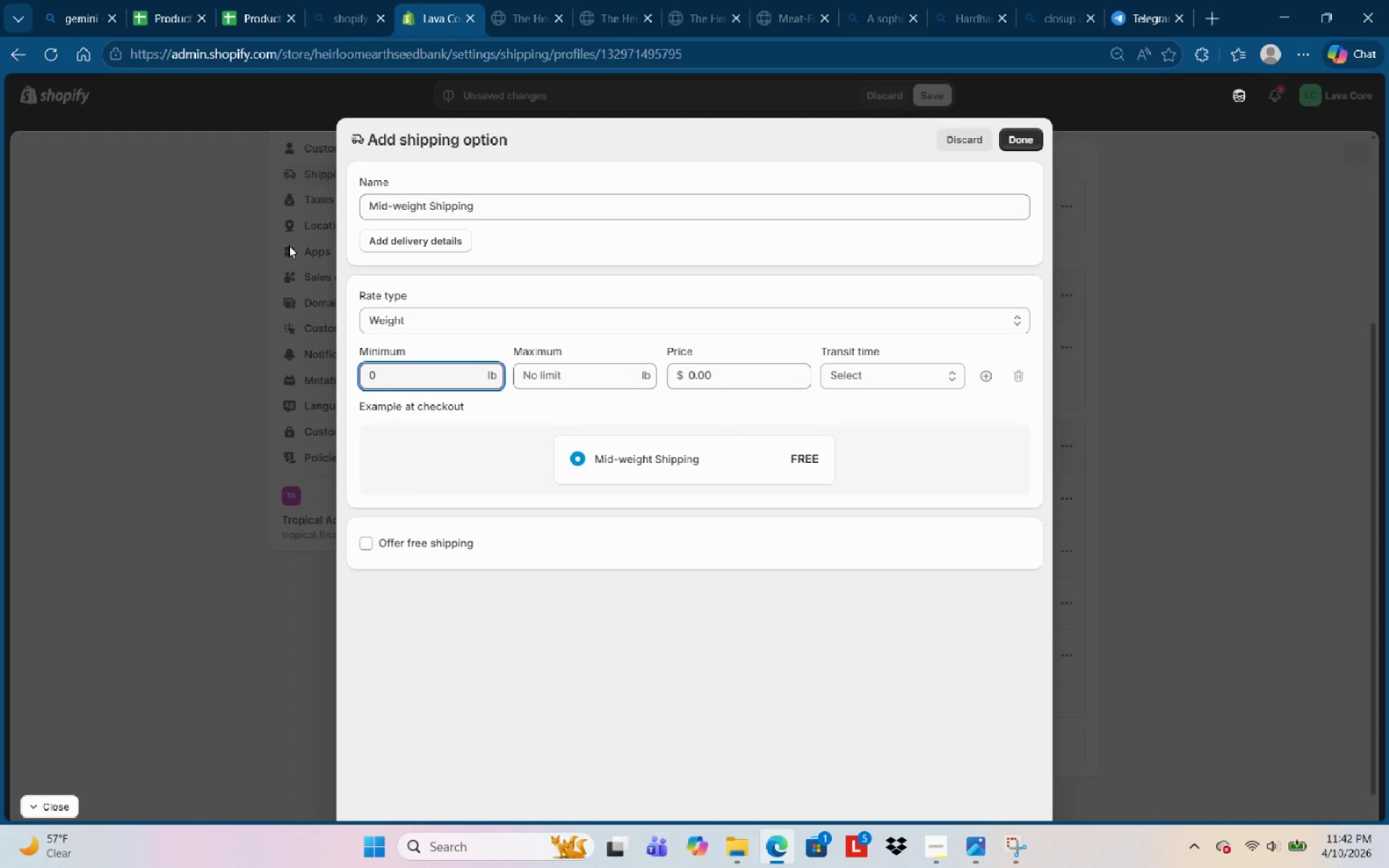 
key(Backspace)
 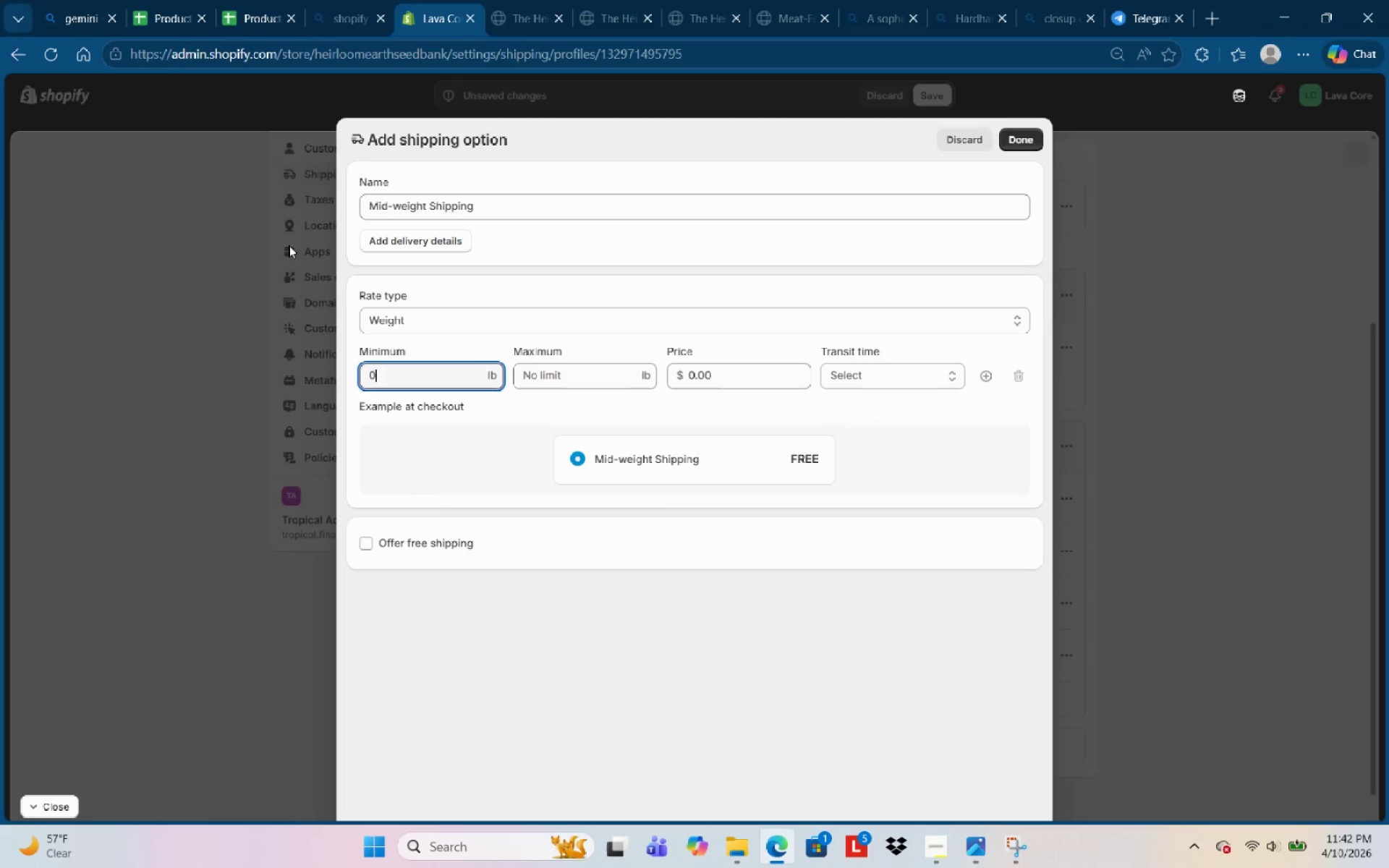 
key(Backspace)
 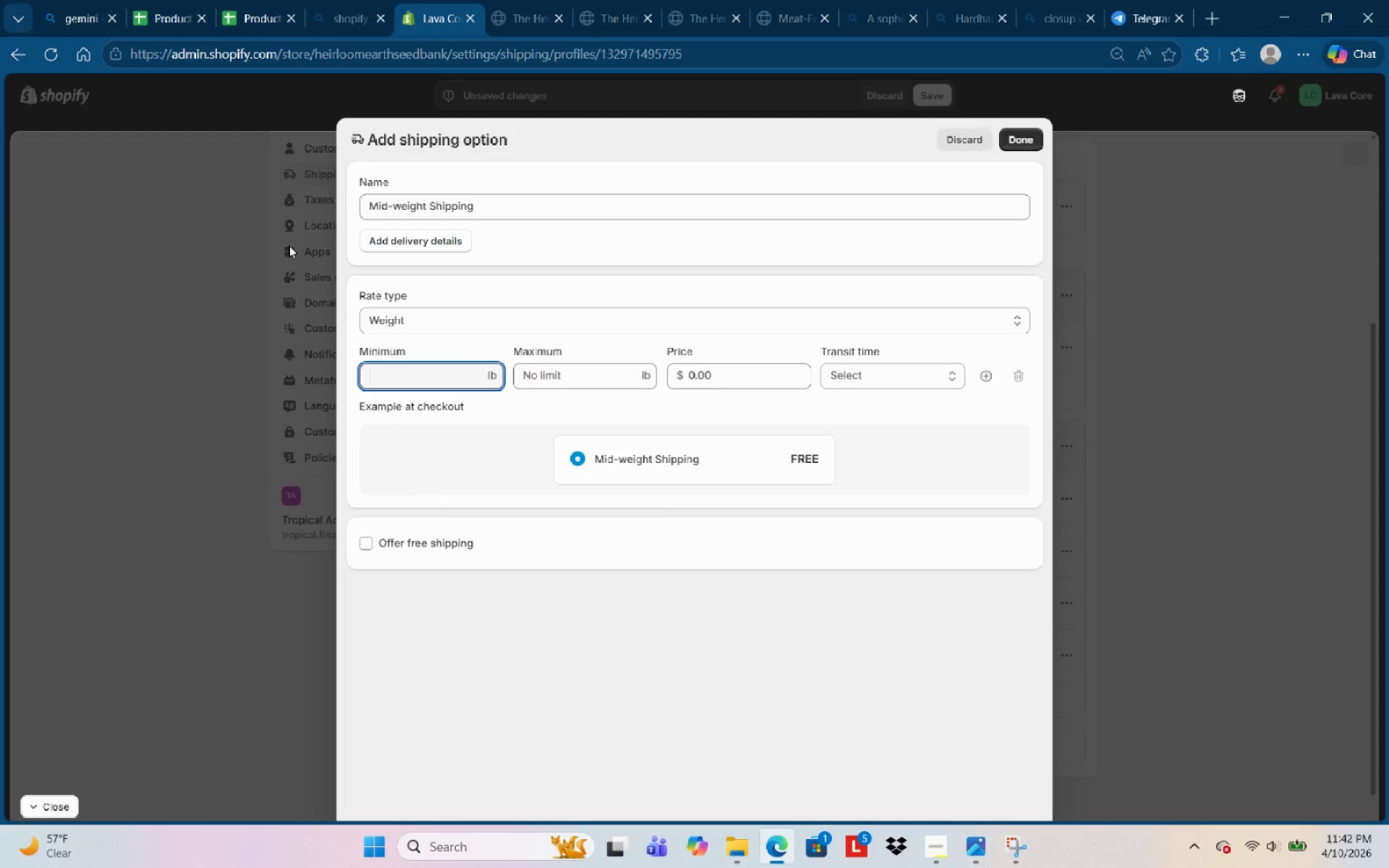 
key(Backspace)
 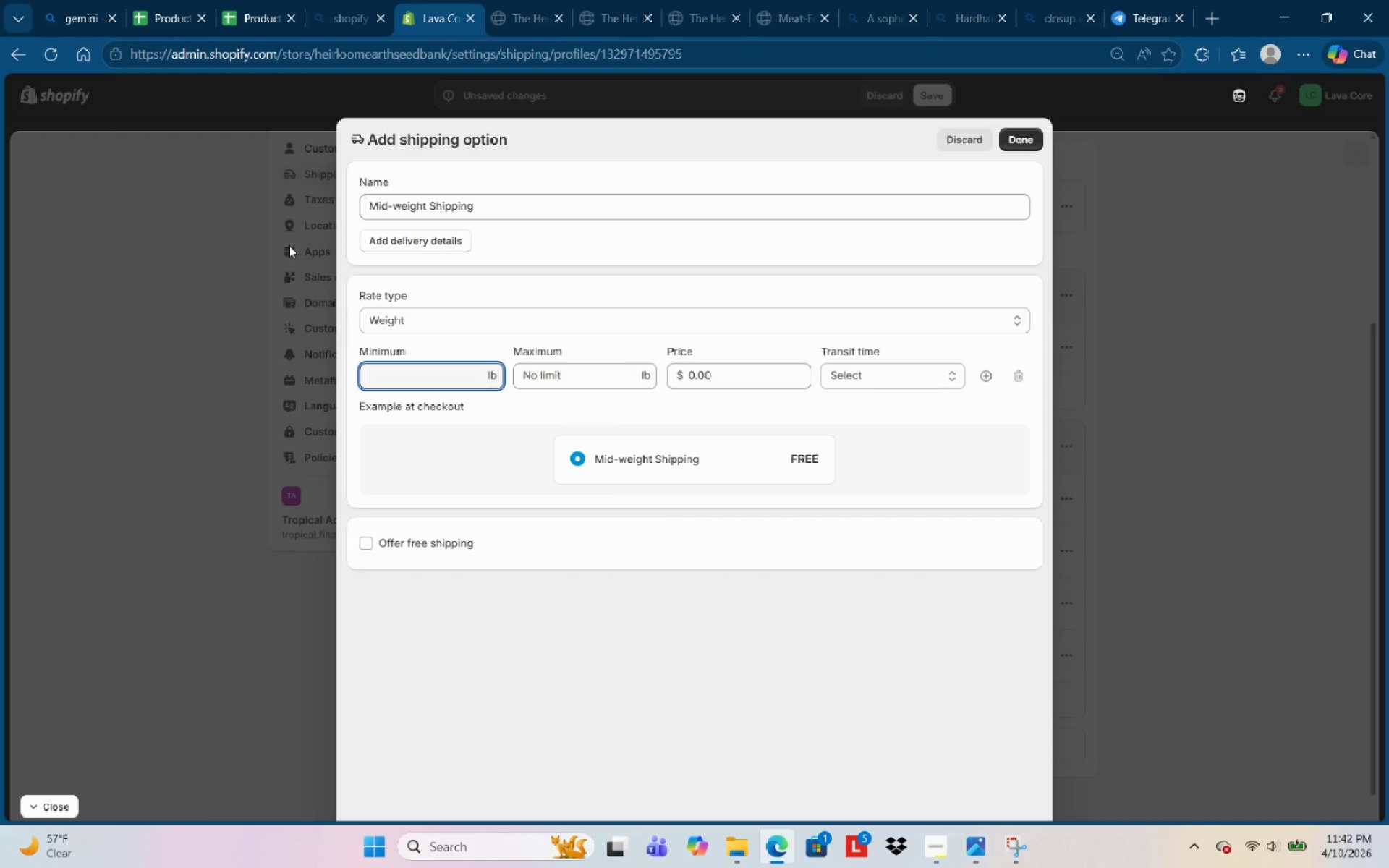 
key(Backspace)
 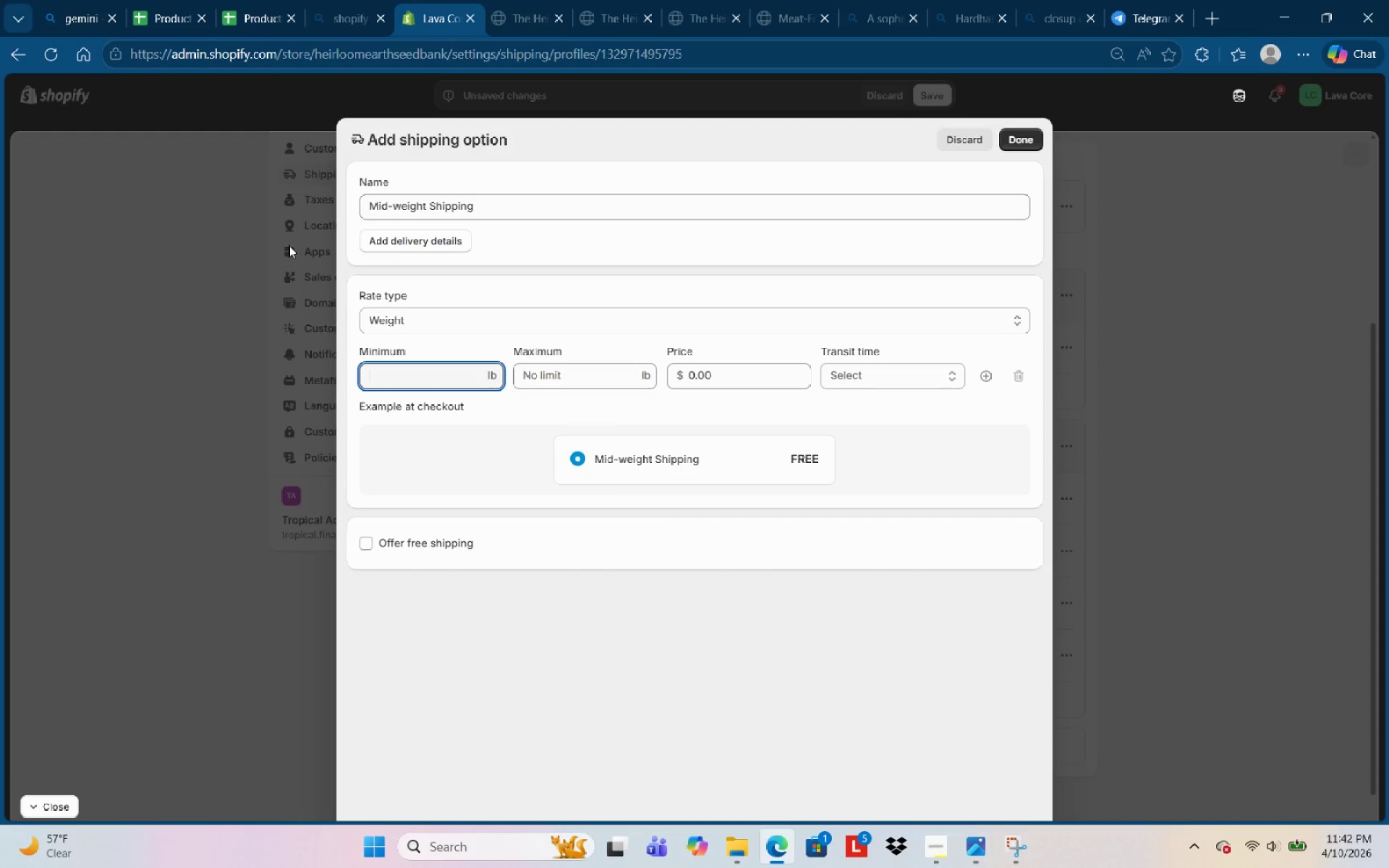 
key(Backspace)
 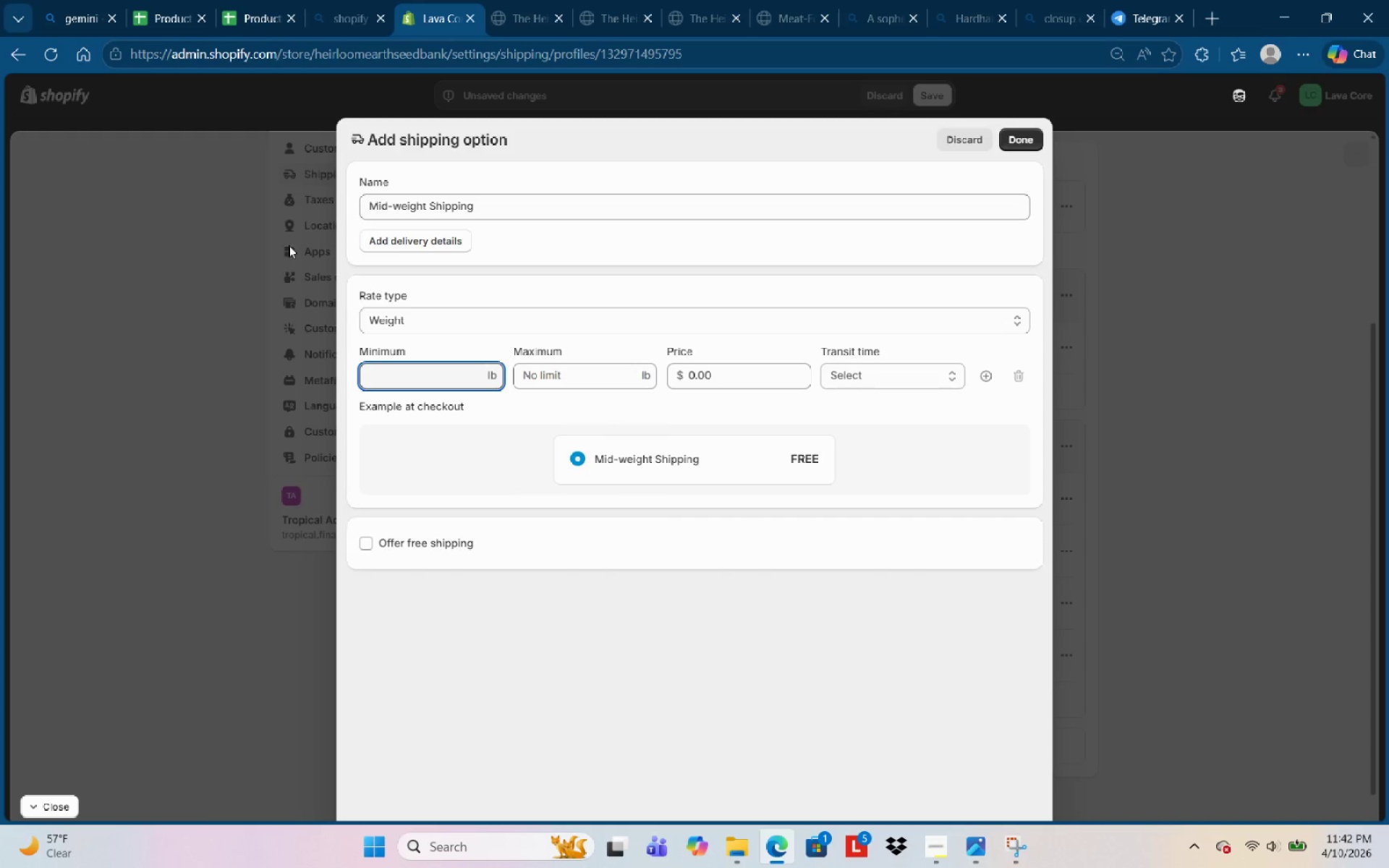 
key(Numpad2)
 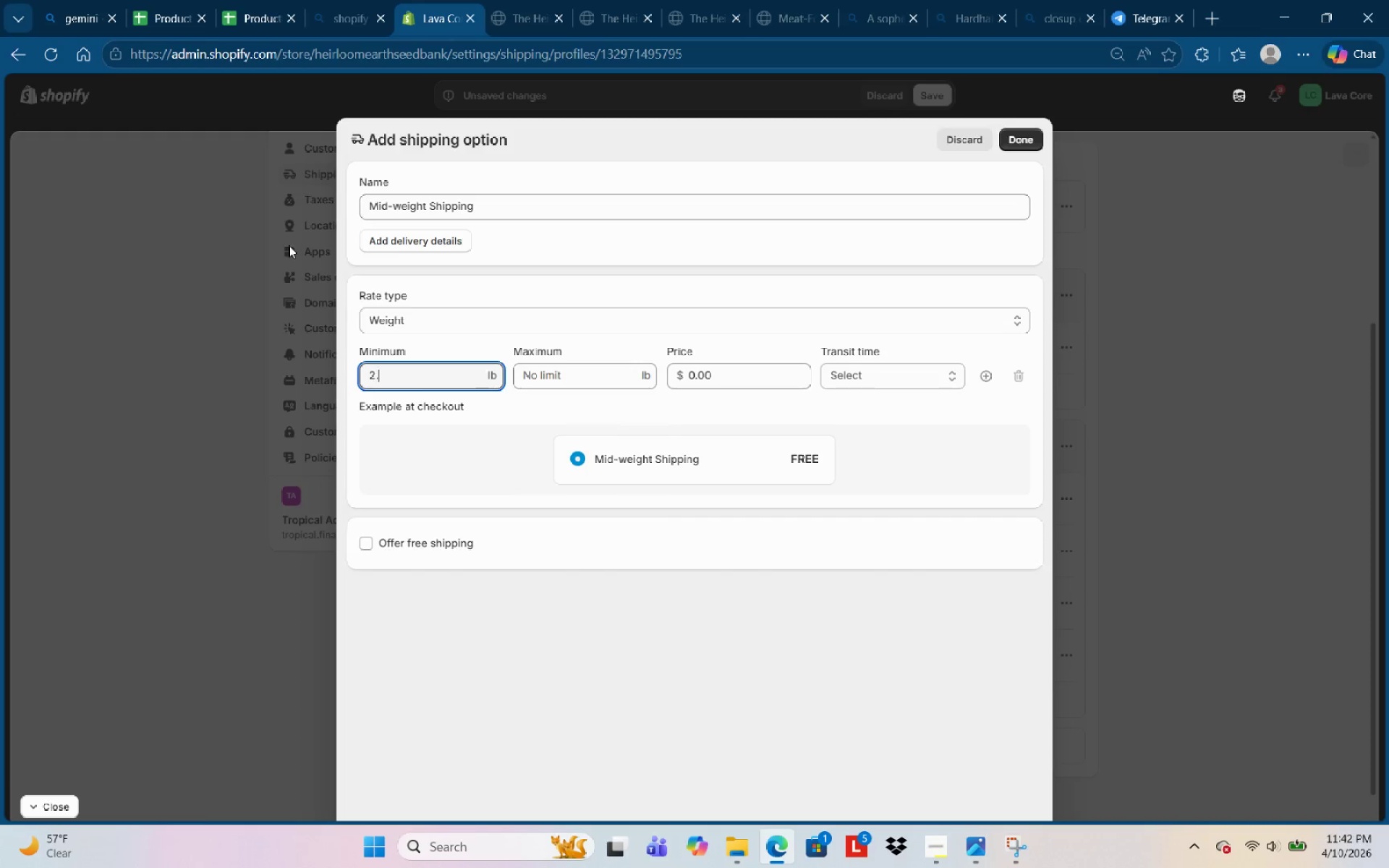 
key(NumpadDecimal)
 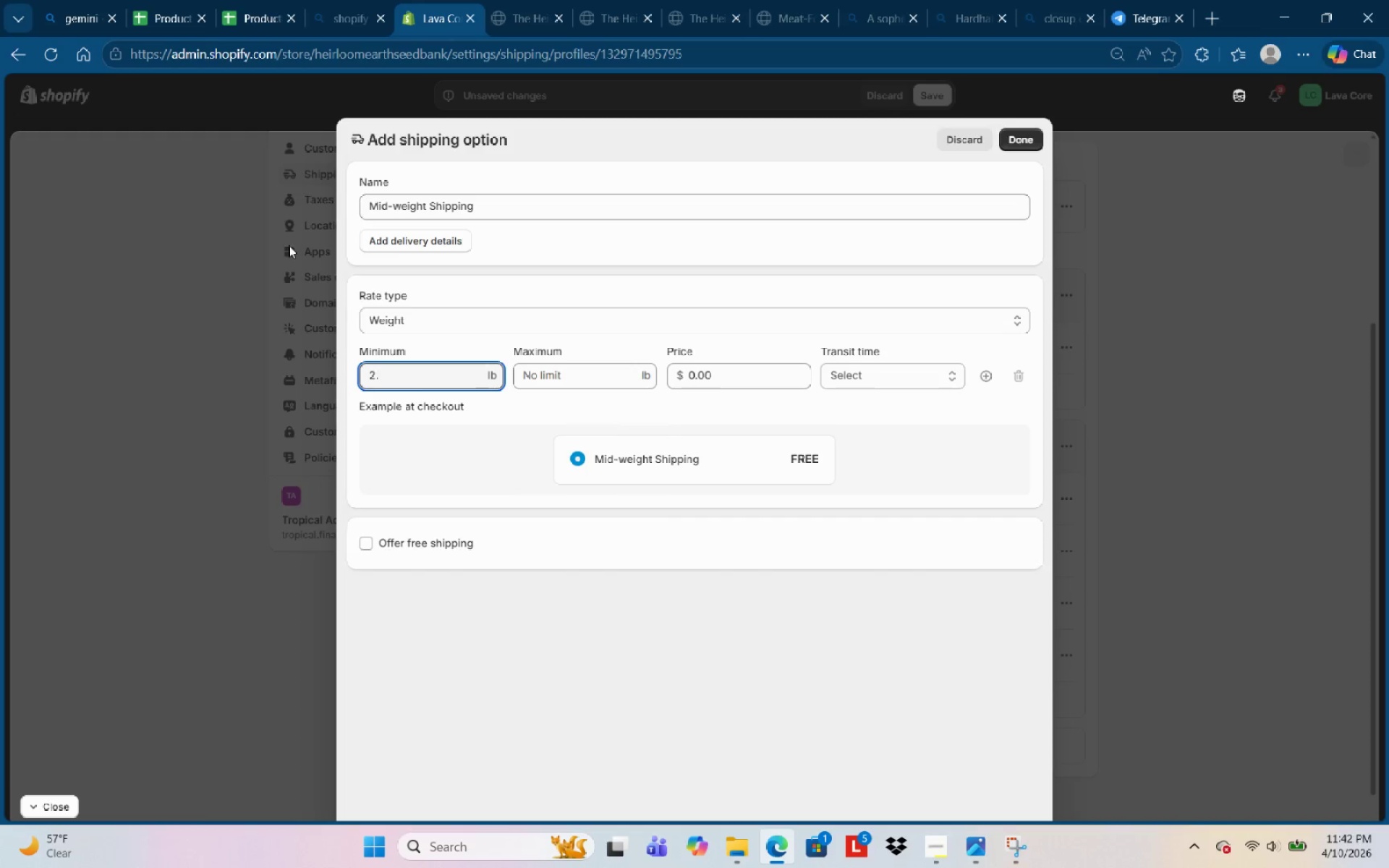 
key(Numpad1)
 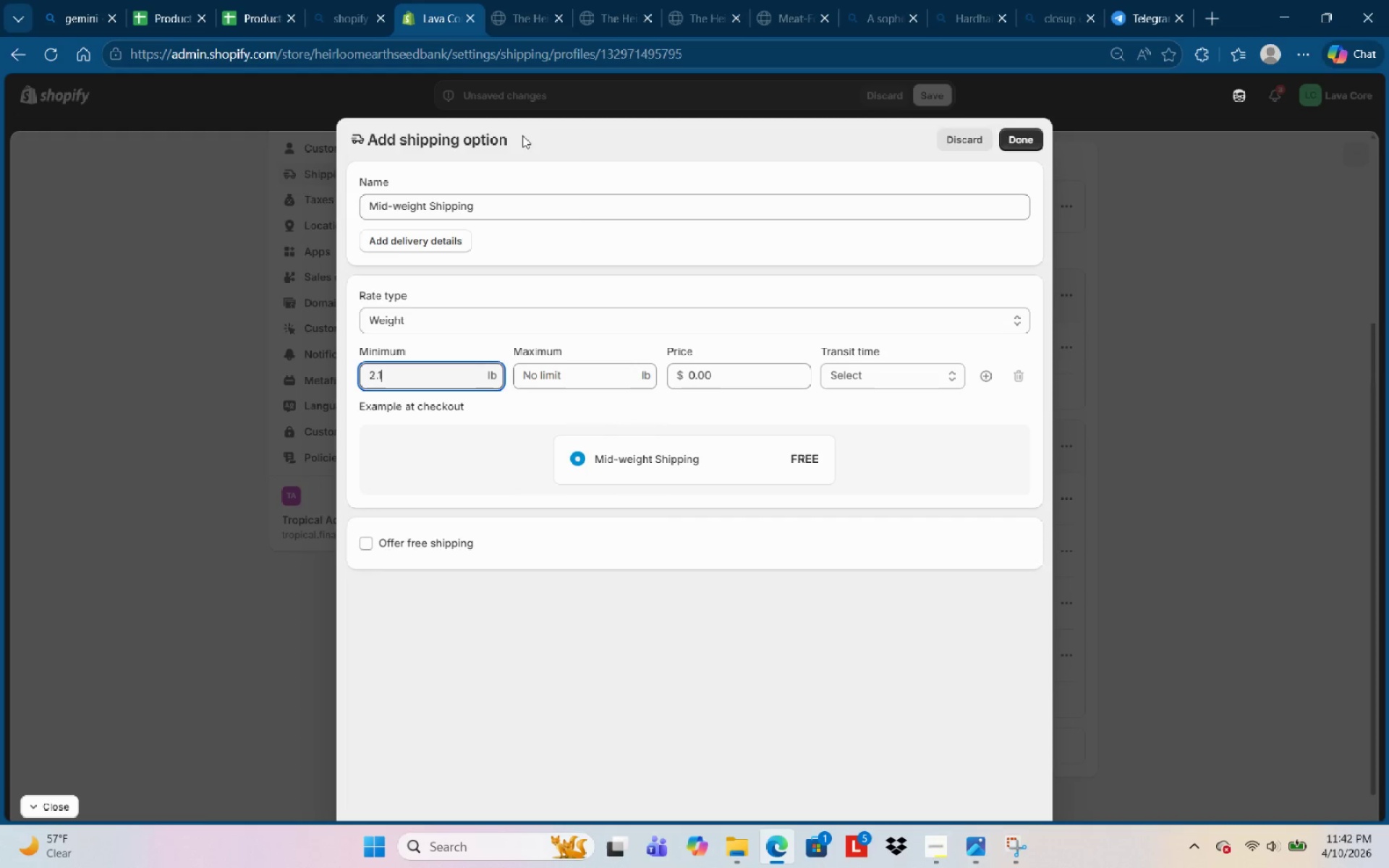 
left_click([582, 368])
 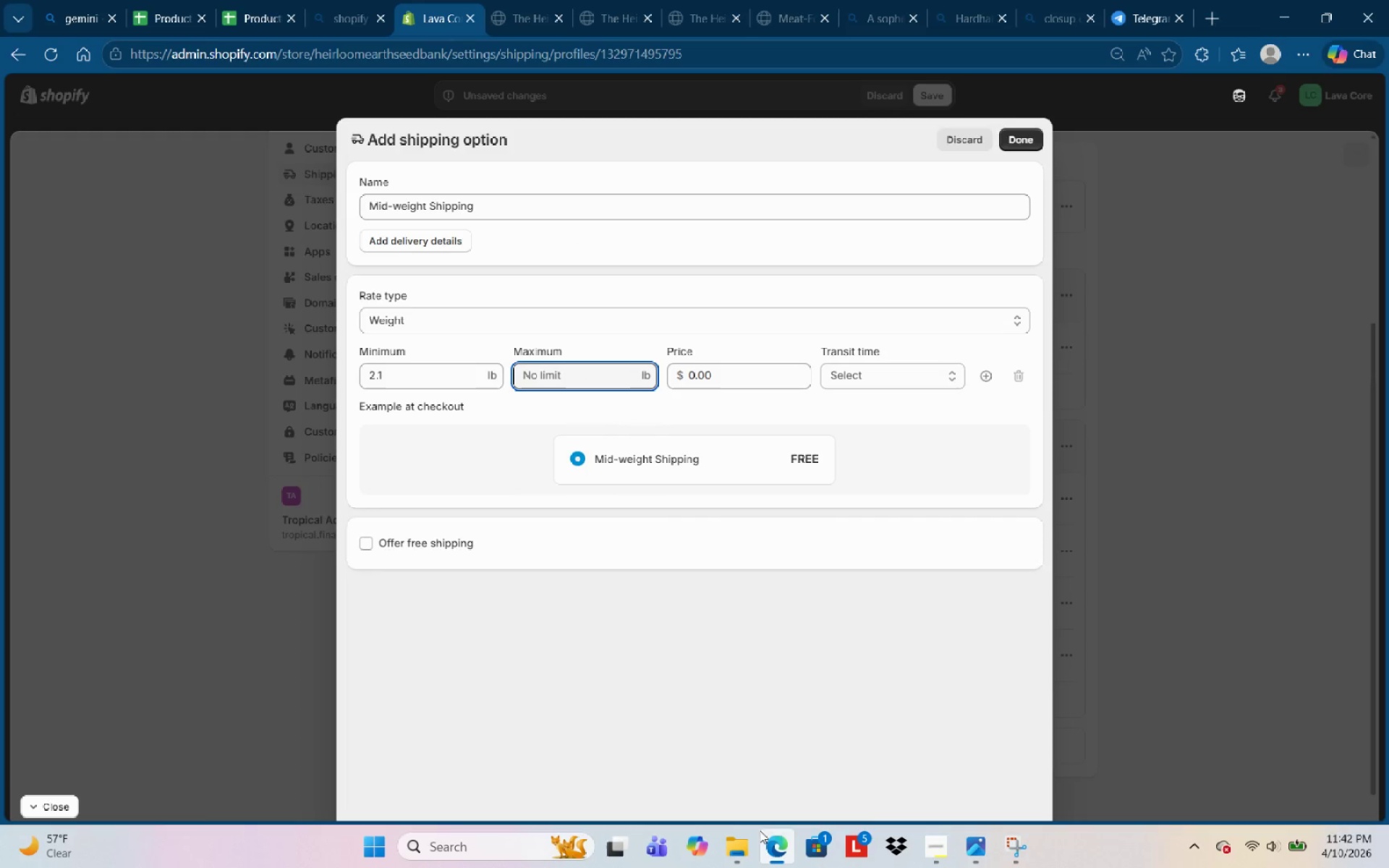 
key(Numpad1)
 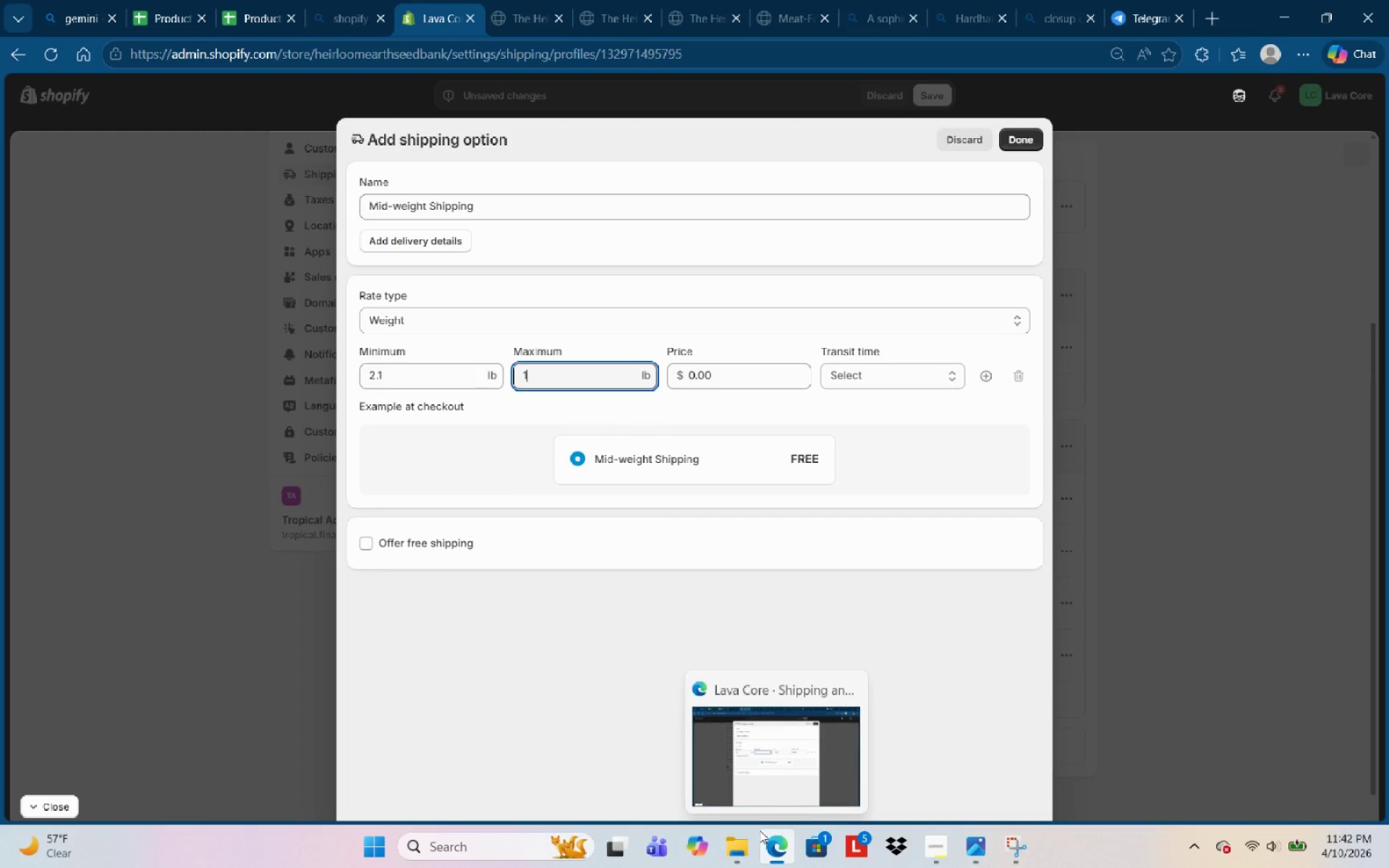 
key(Numpad0)
 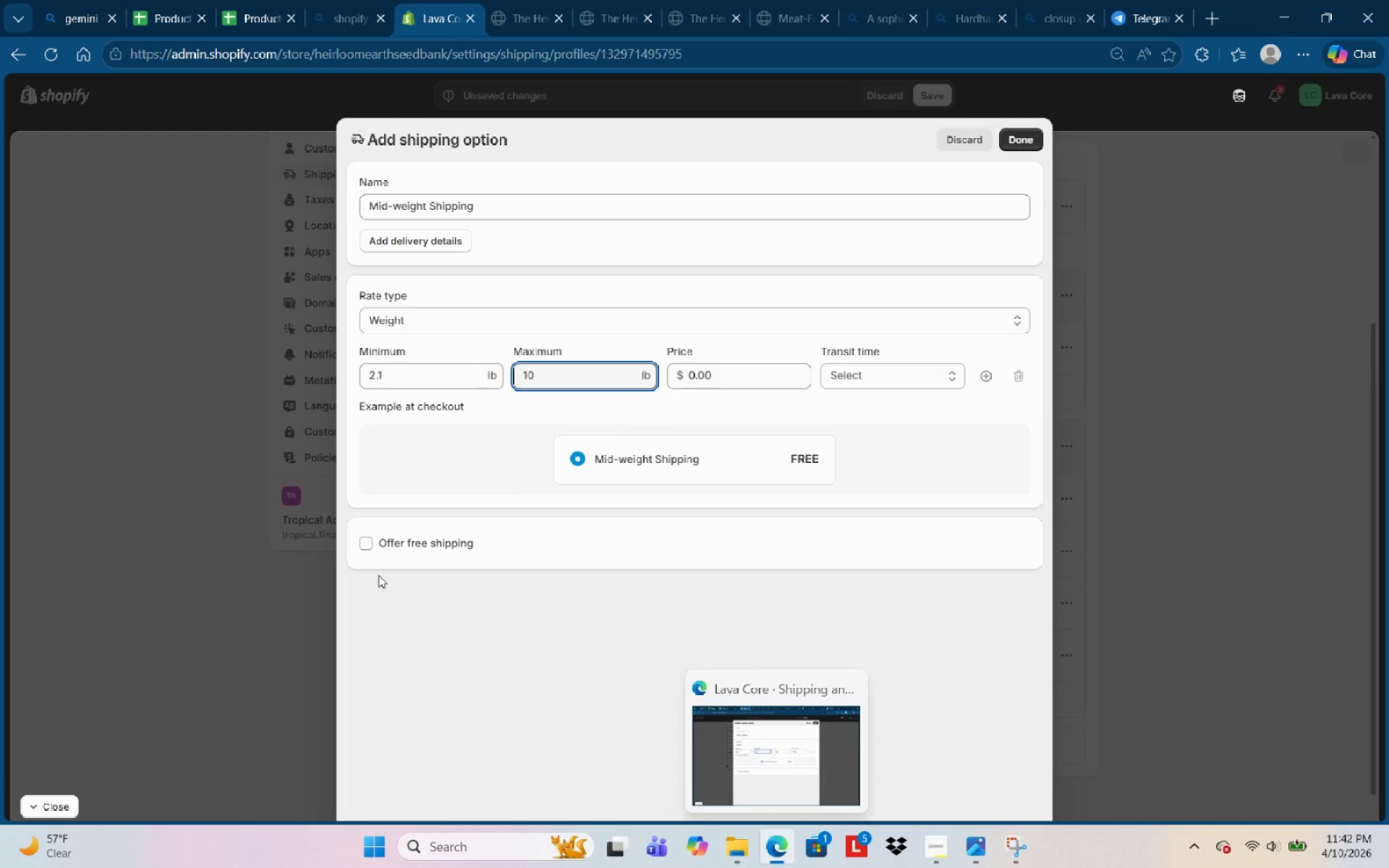 
left_click([412, 429])
 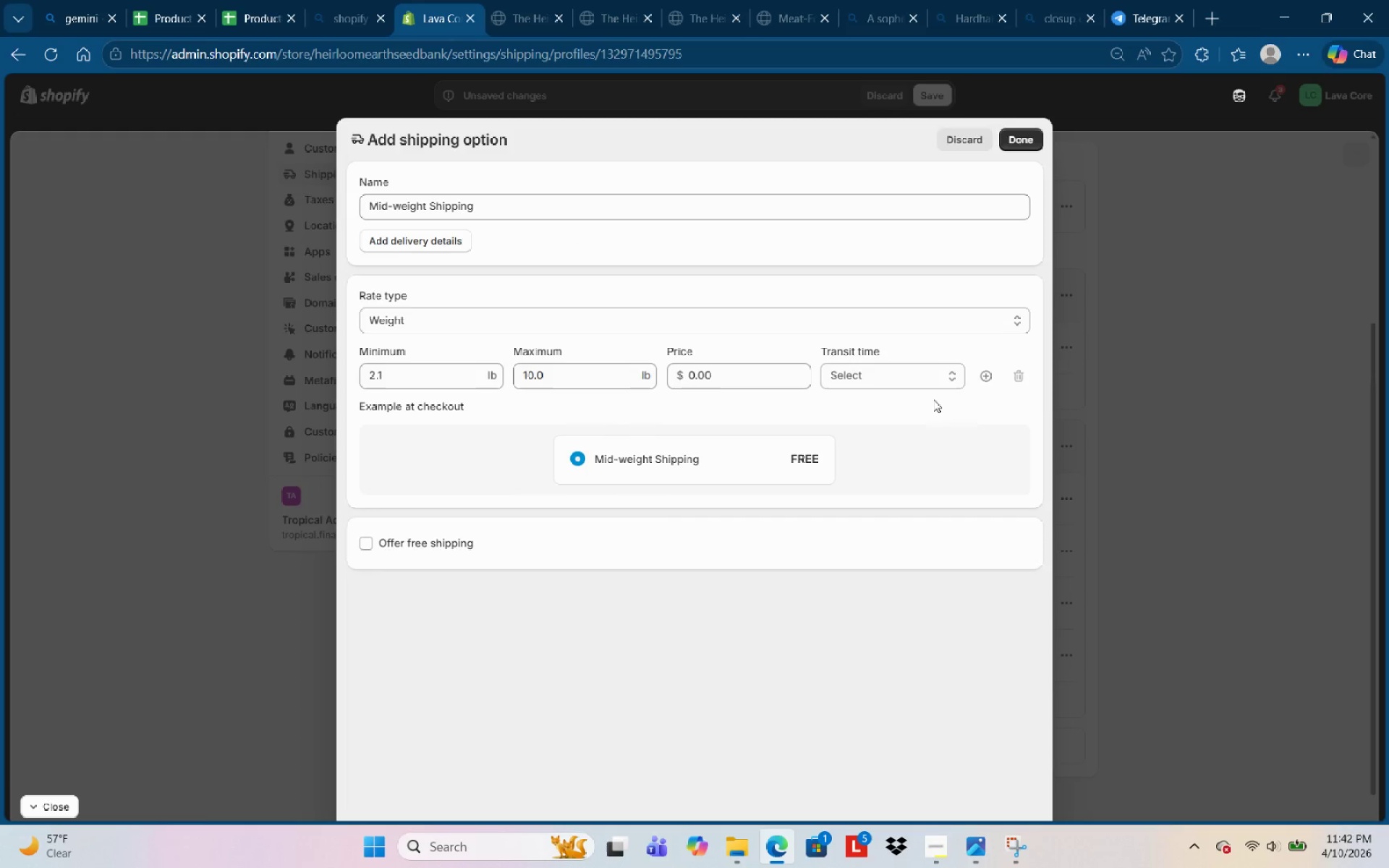 
left_click([893, 380])
 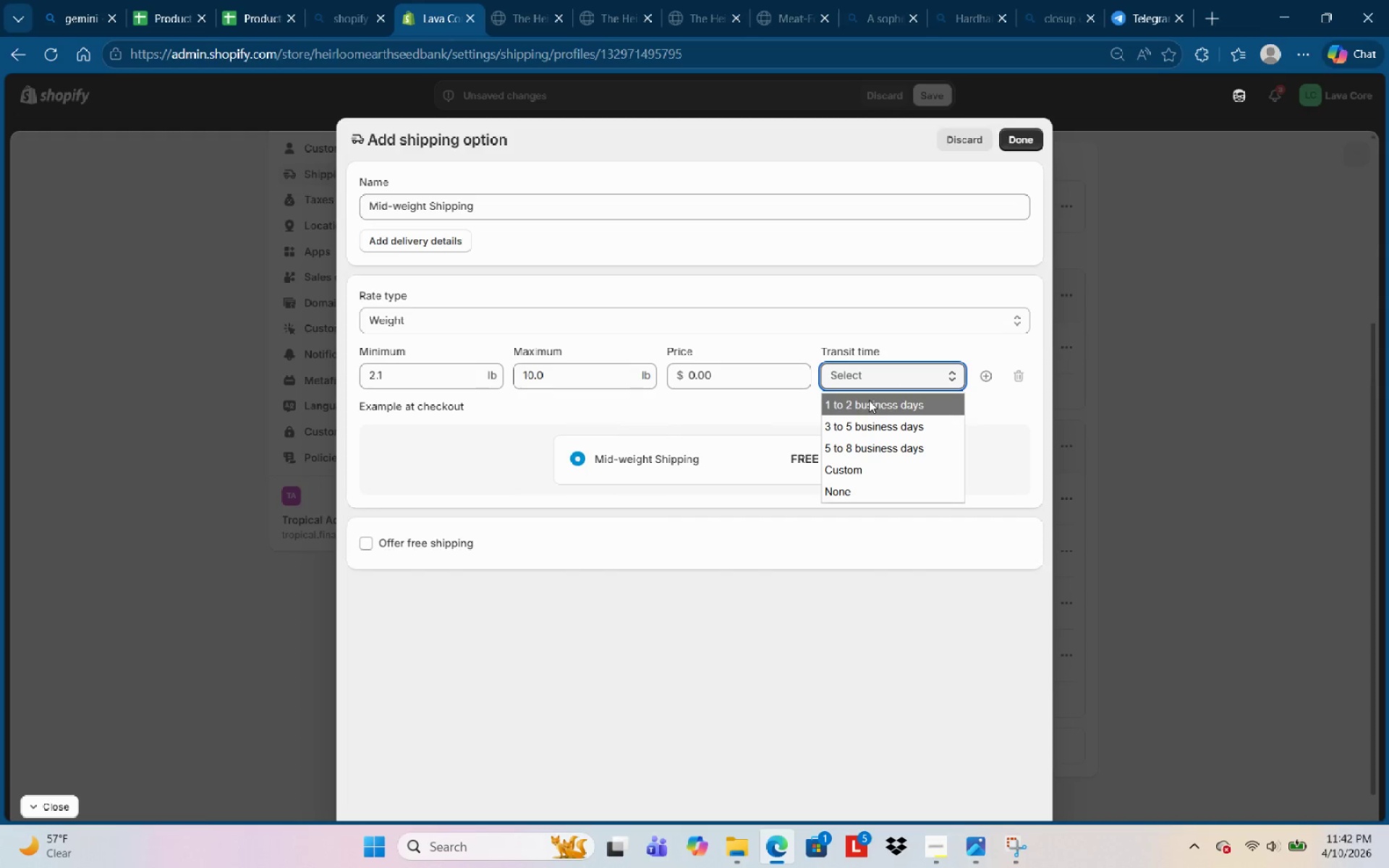 
left_click([868, 399])
 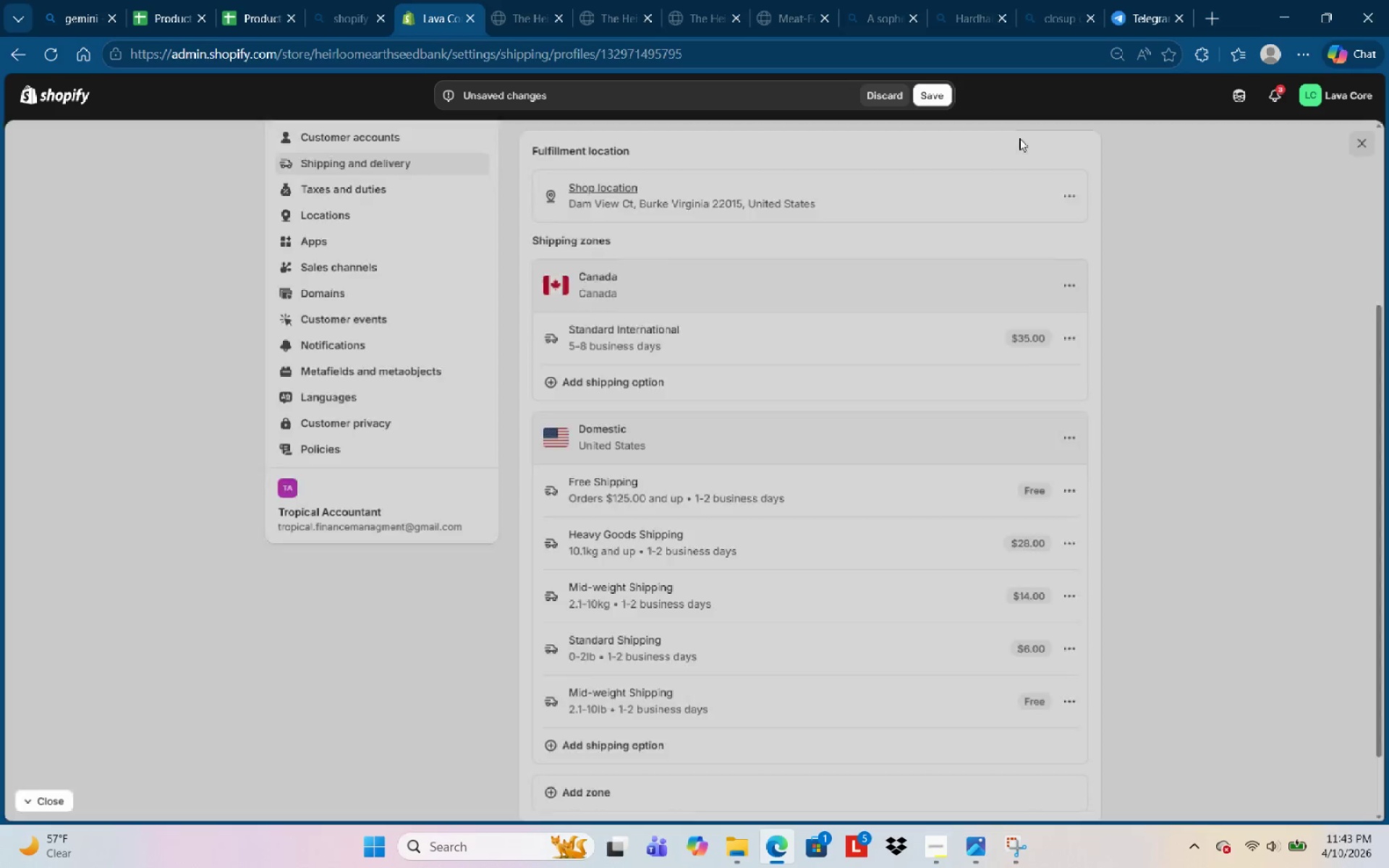 
wait(10.69)
 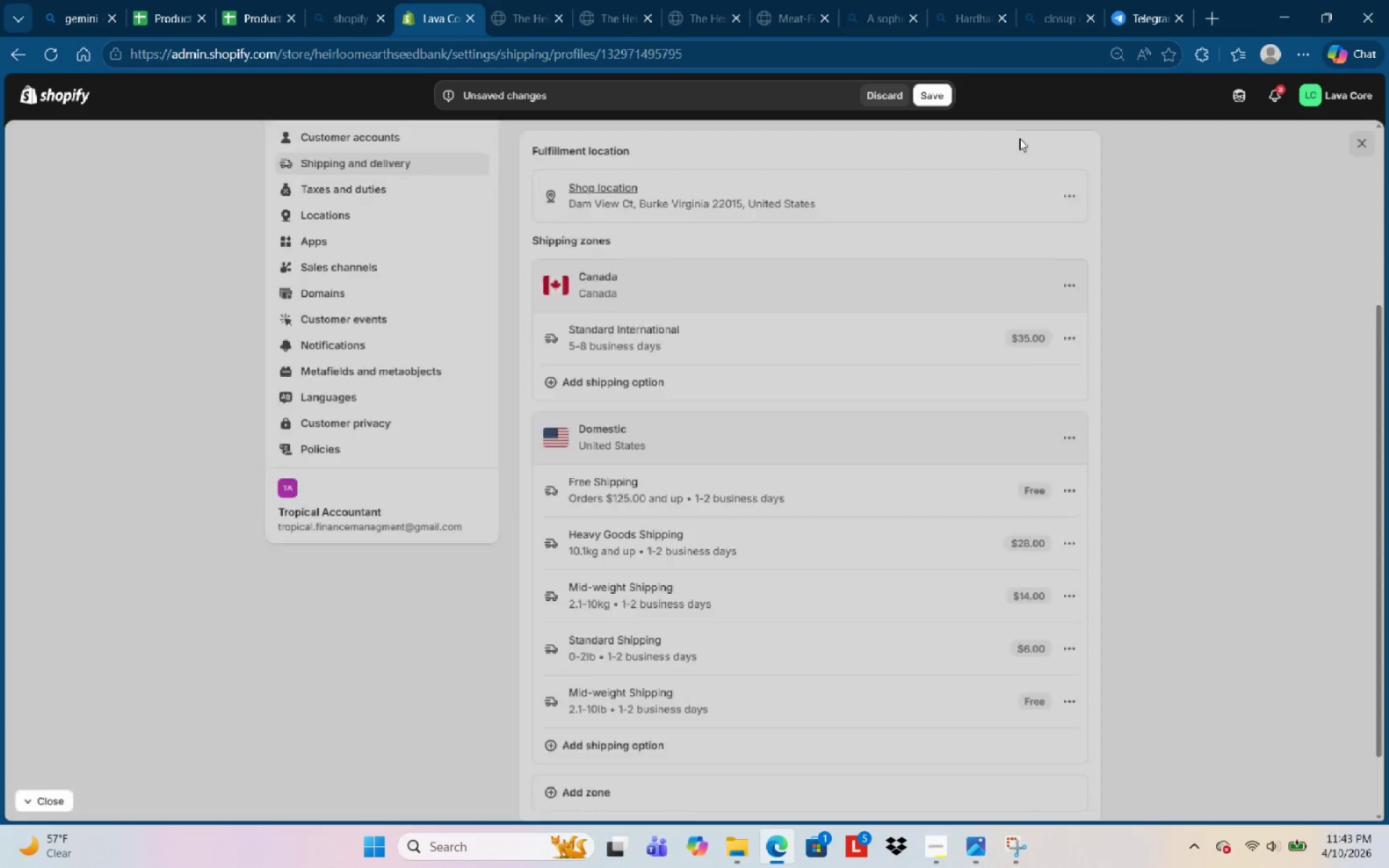 
left_click([1075, 597])
 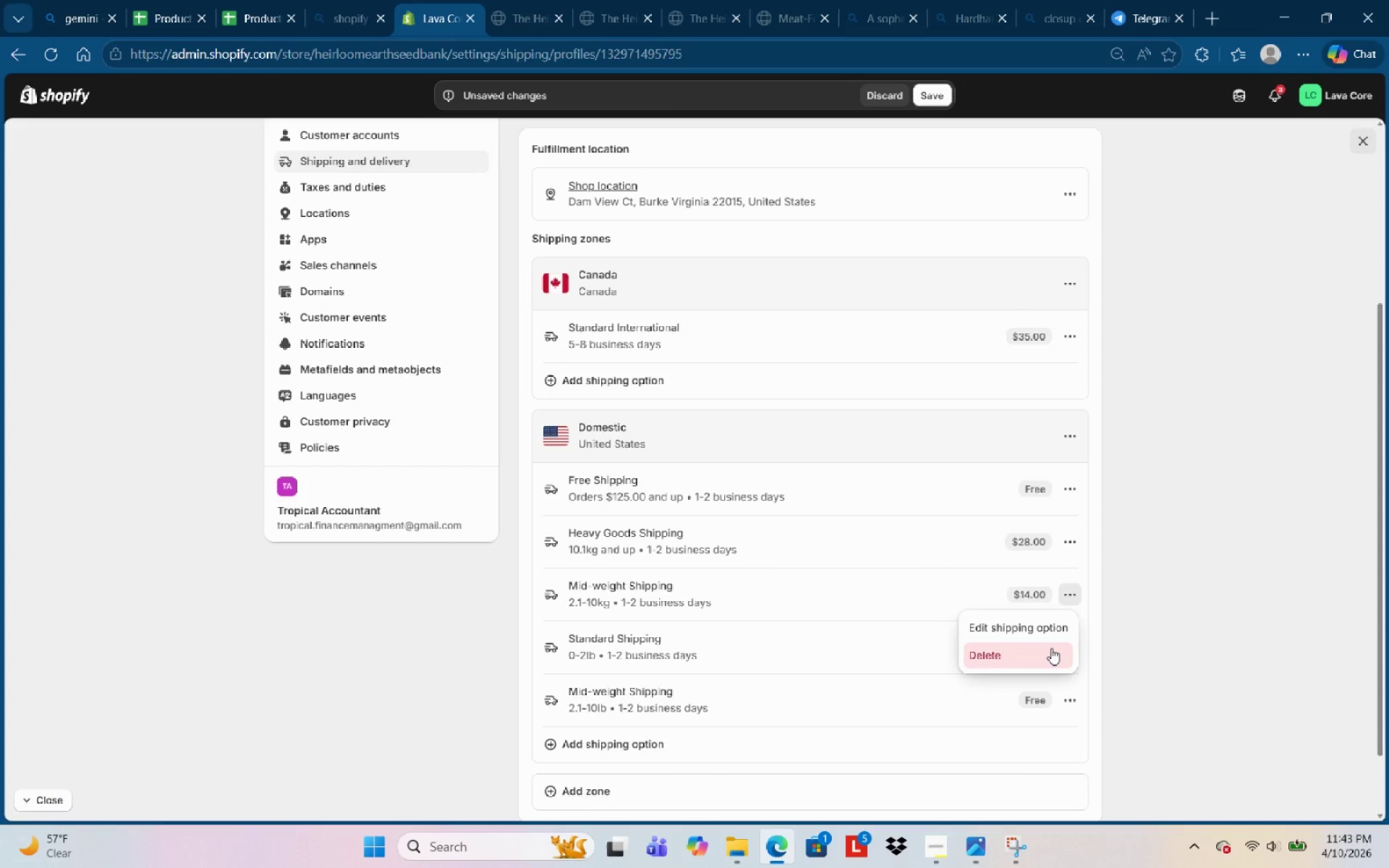 
left_click([1051, 648])
 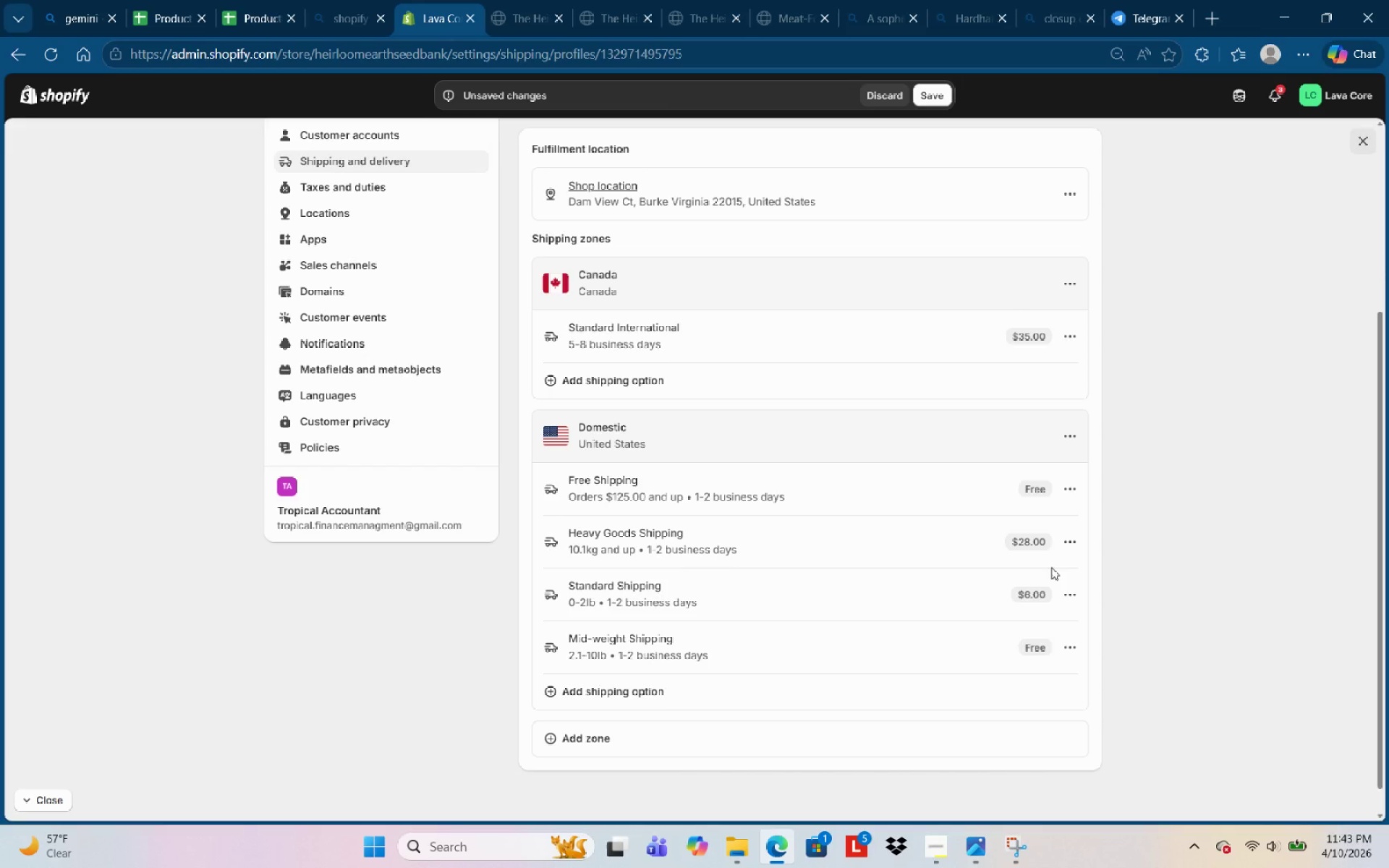 
wait(9.61)
 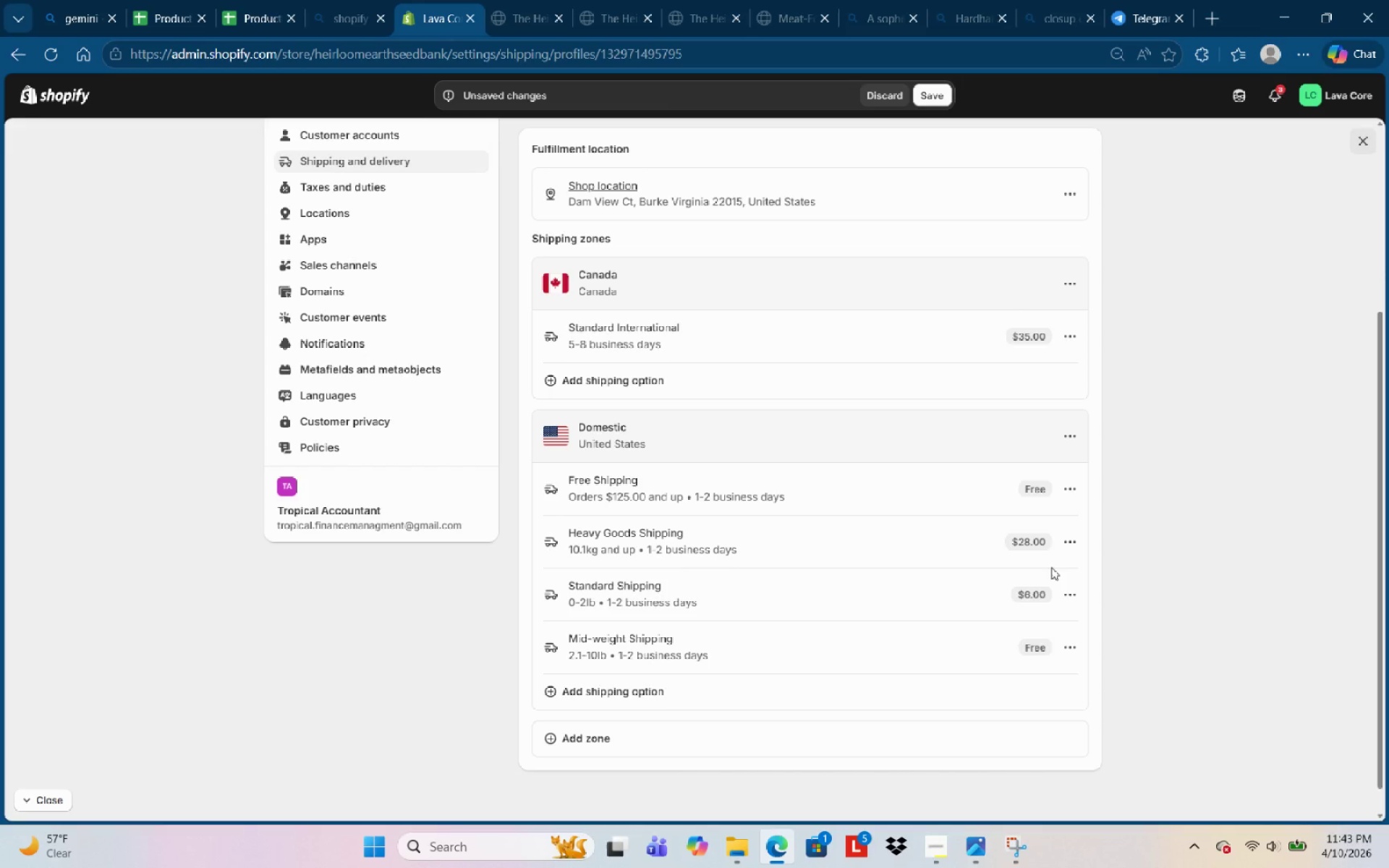 
left_click([637, 700])
 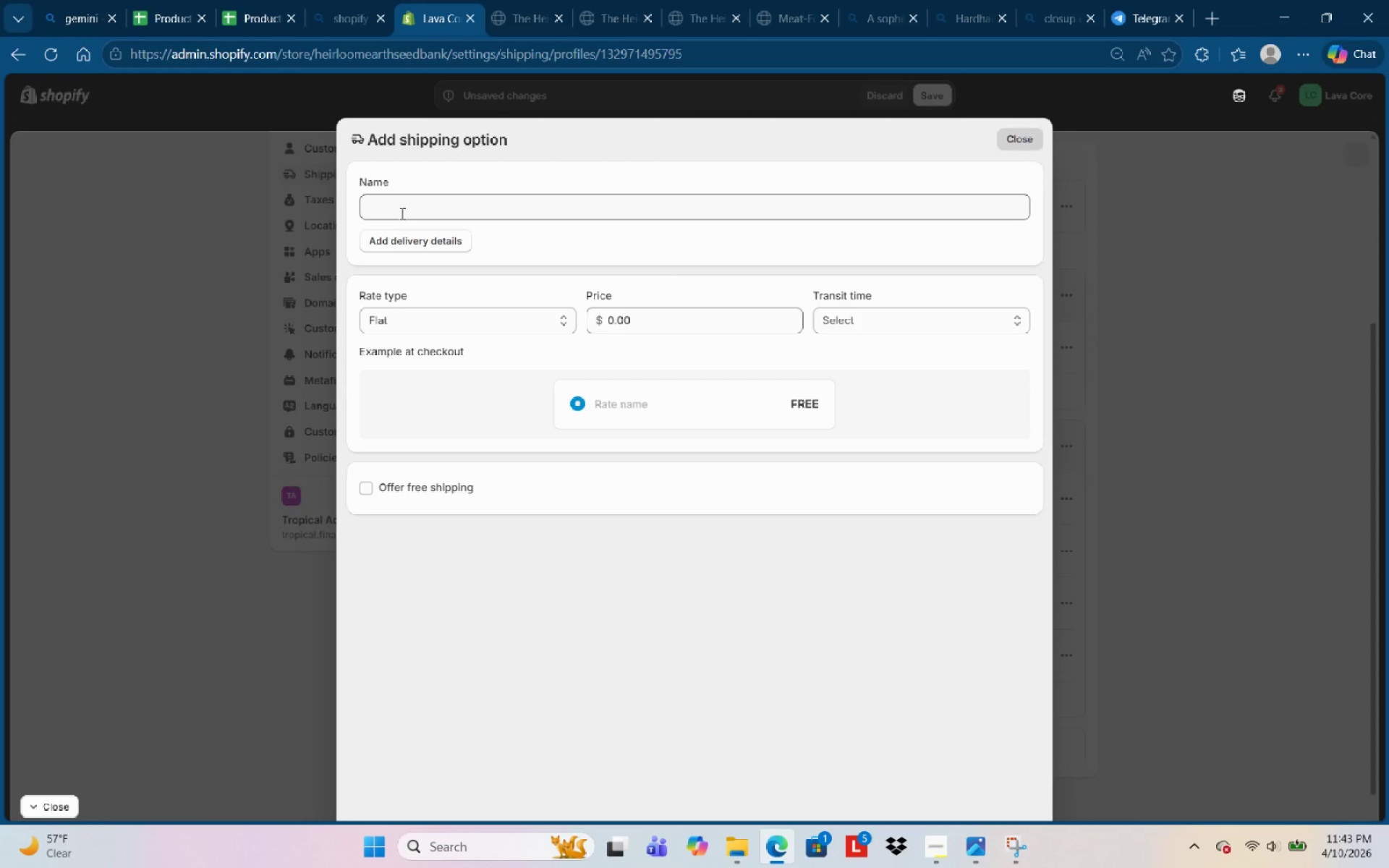 
left_click([447, 192])
 